 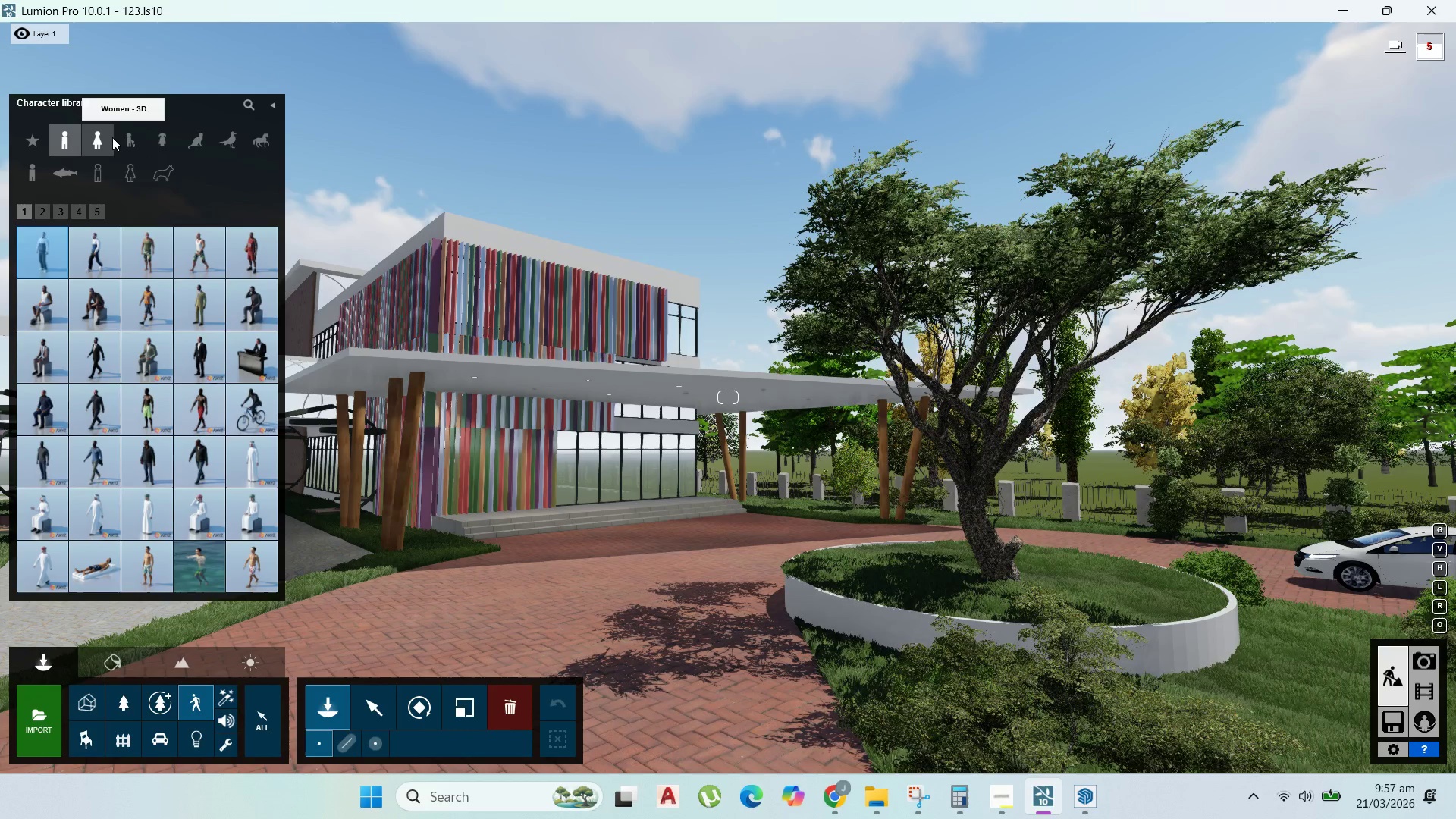 
left_click([130, 140])
 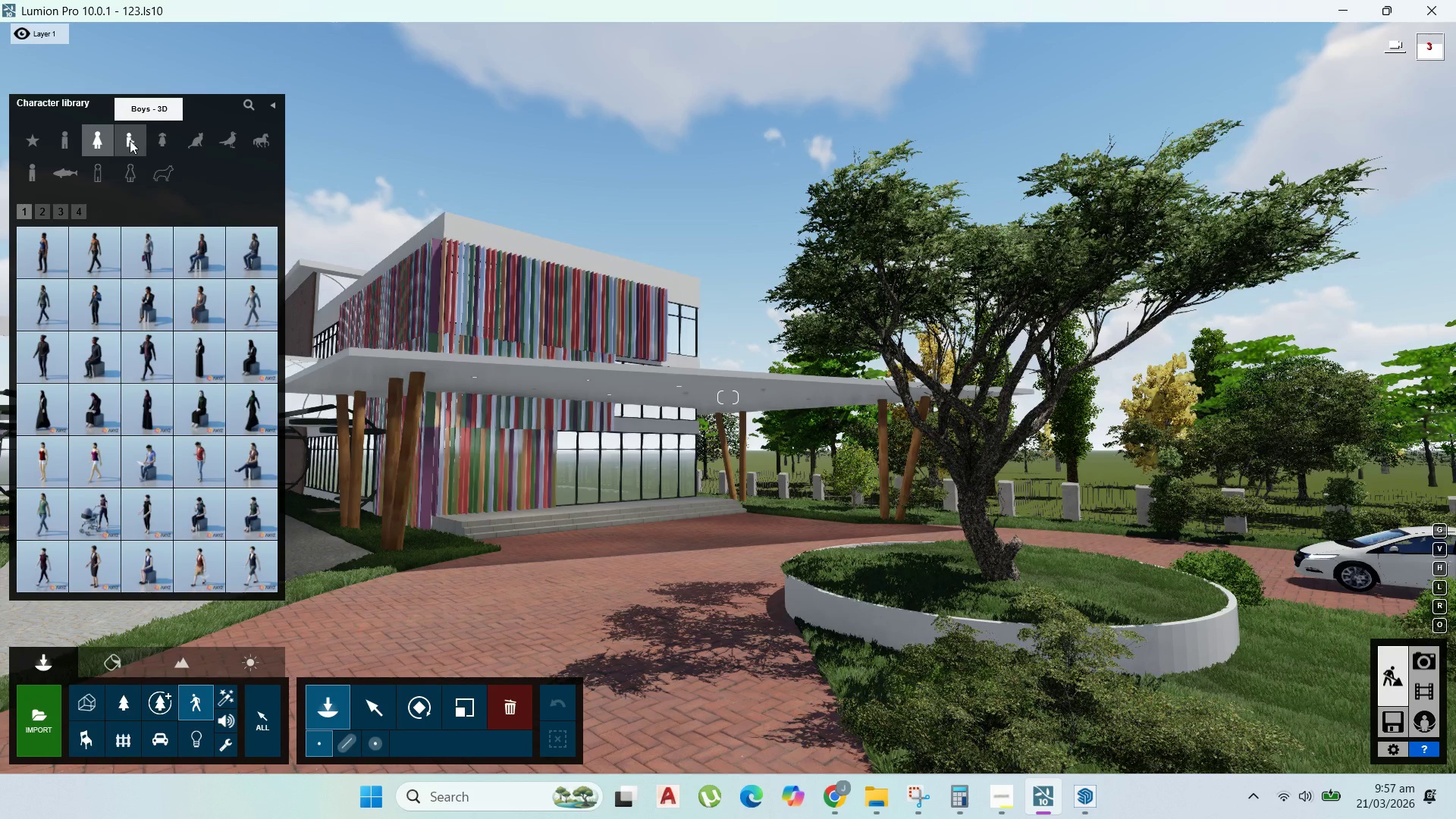 
left_click([129, 140])
 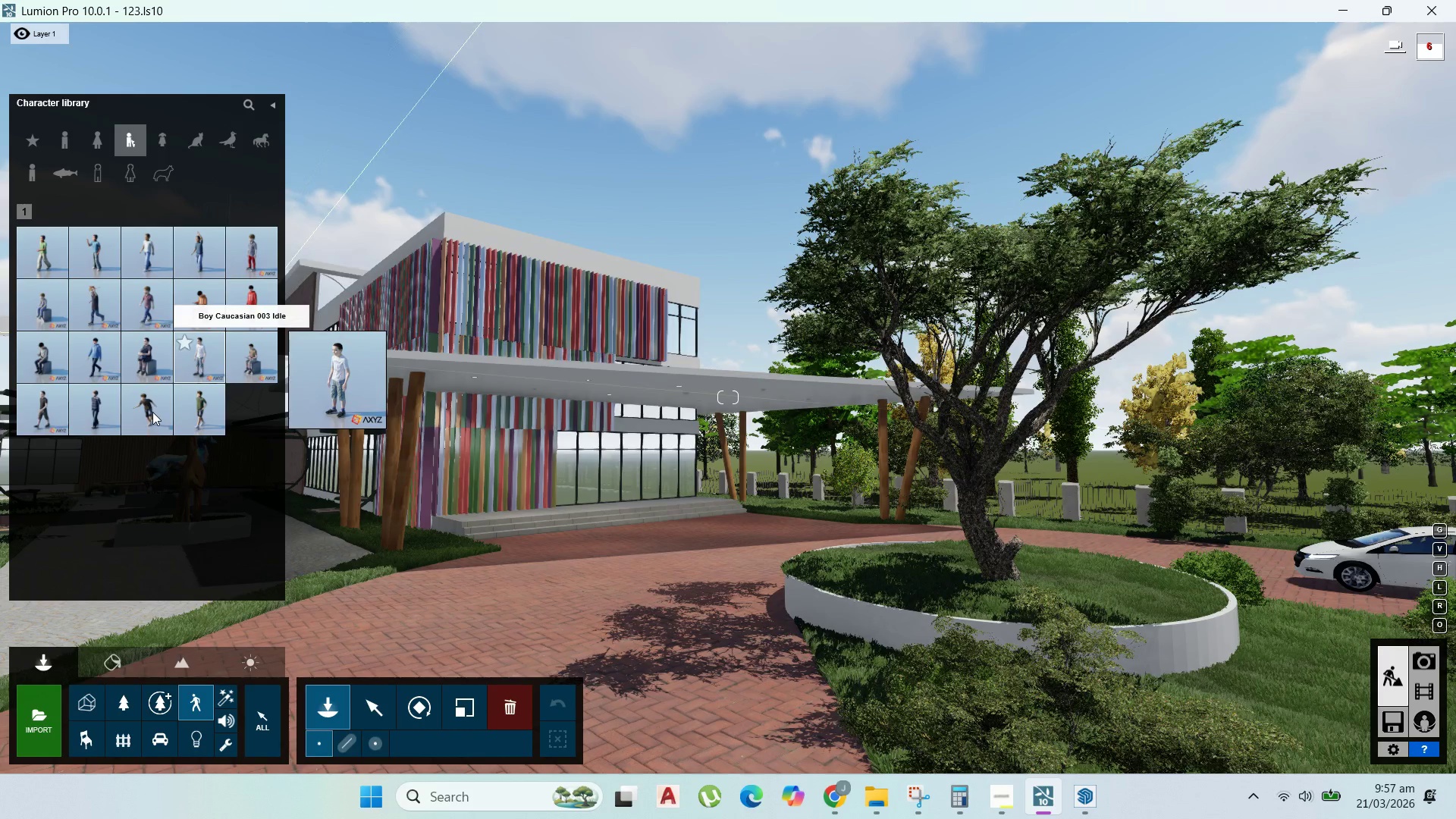 
wait(5.61)
 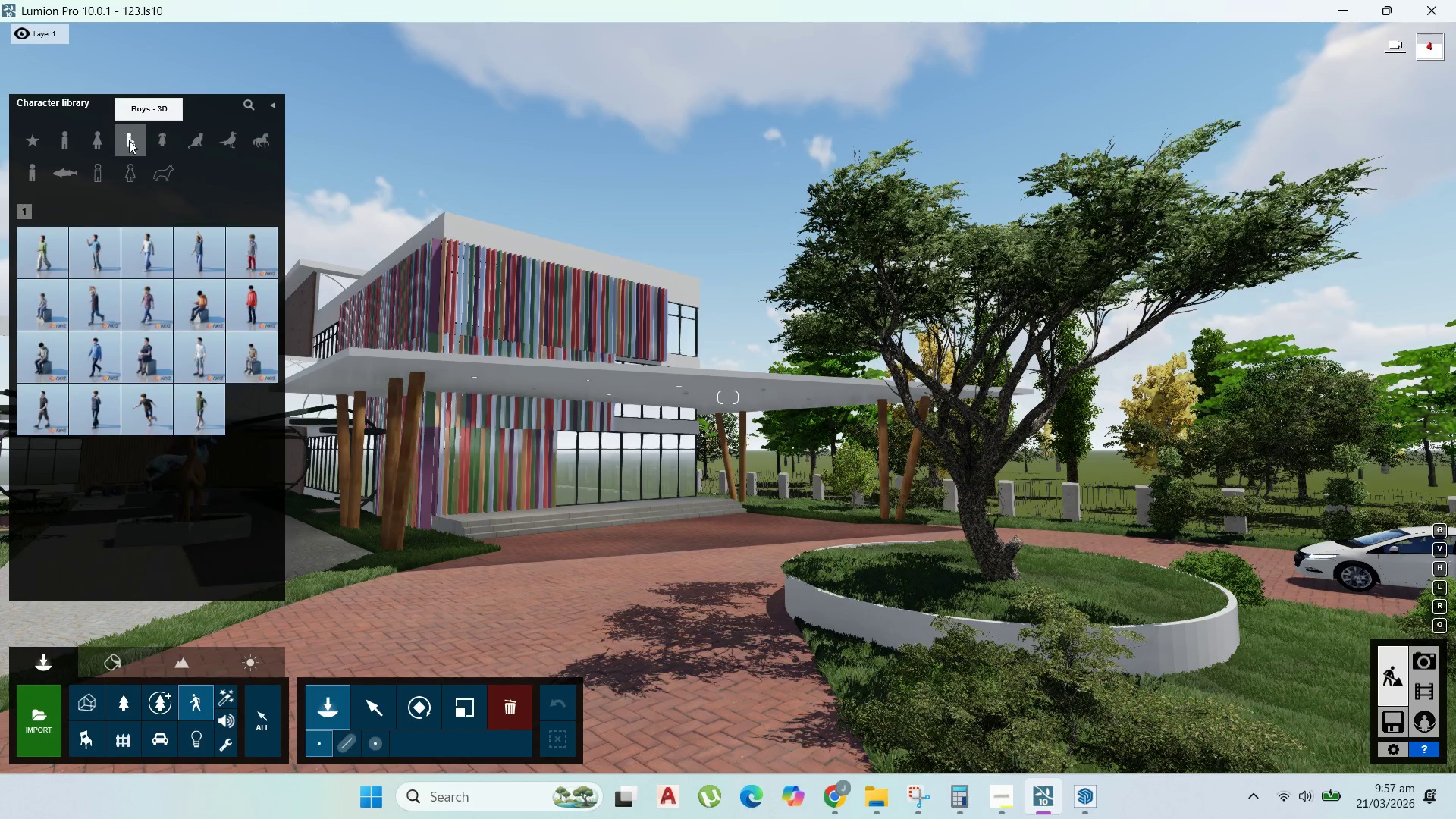 
left_click([196, 408])
 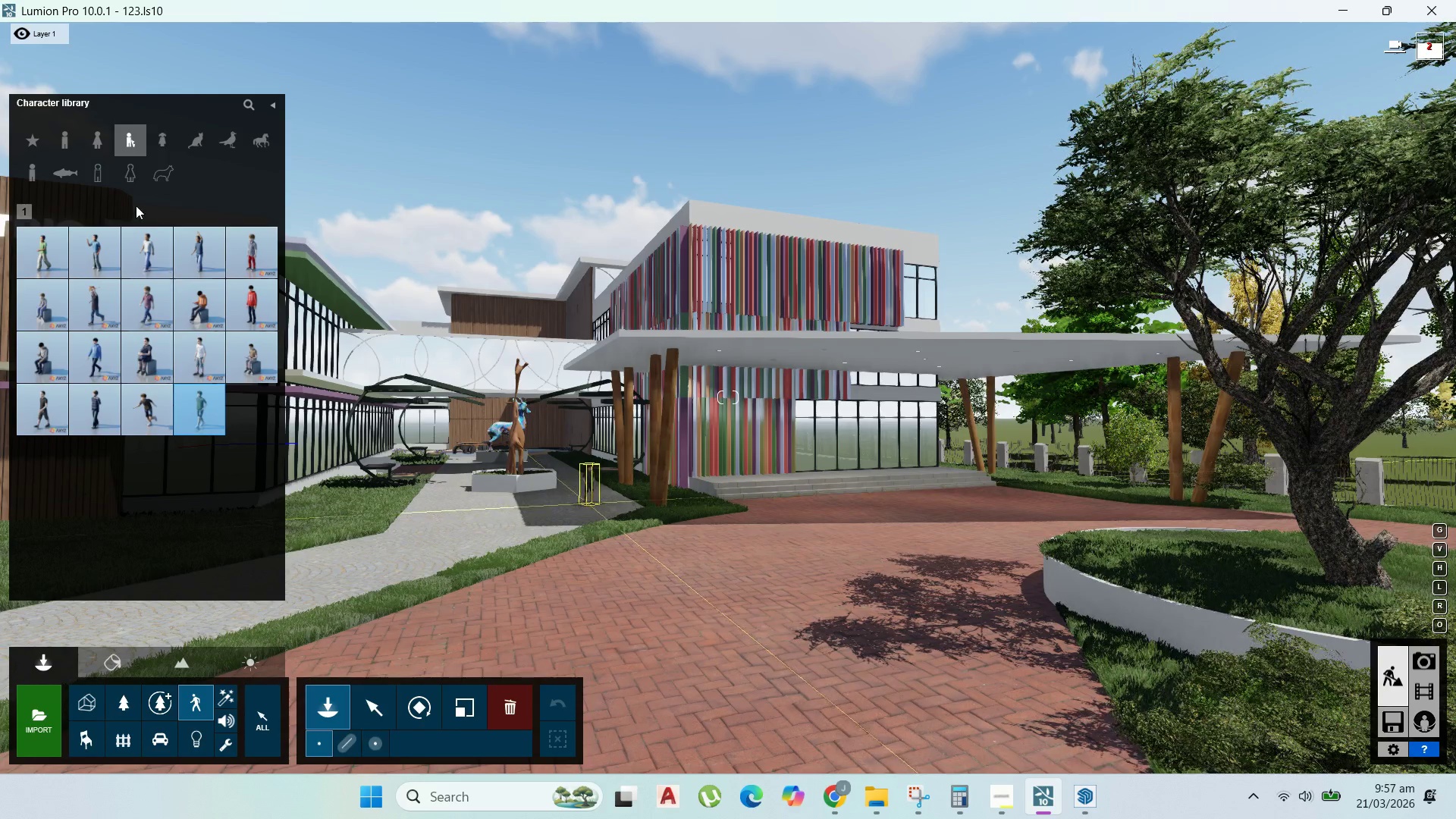 
wait(12.84)
 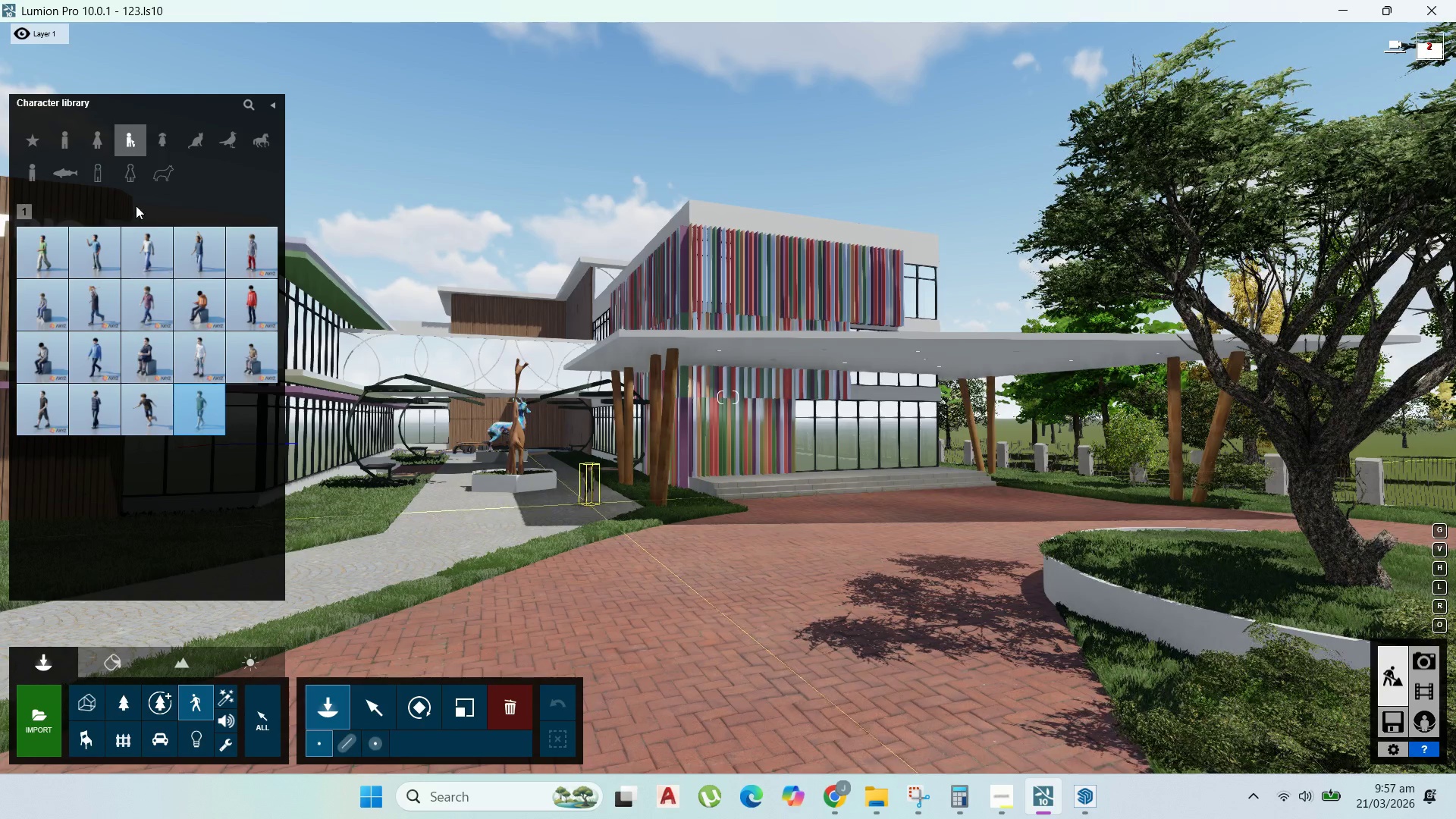 
left_click([159, 745])
 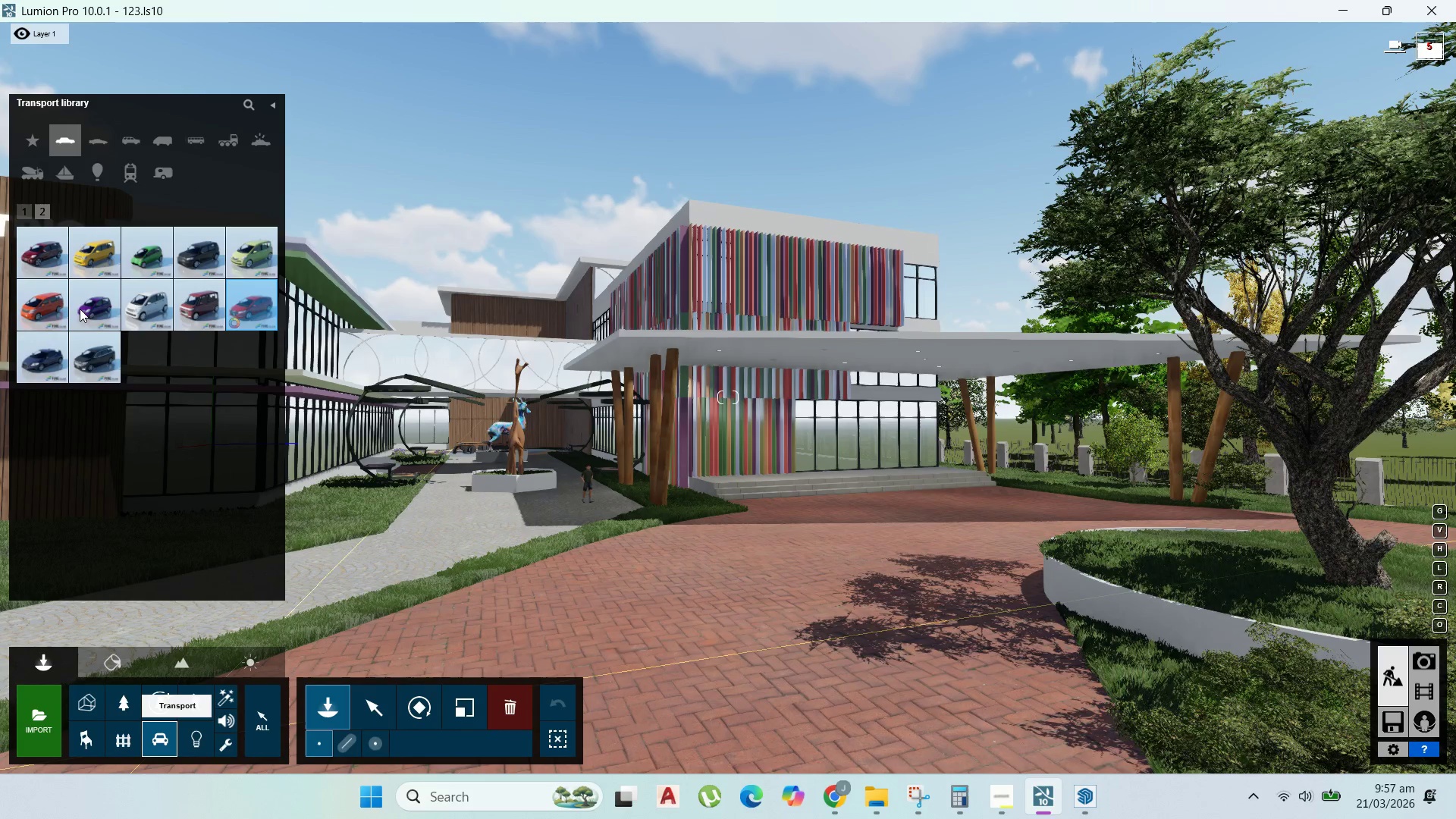 
left_click([103, 141])
 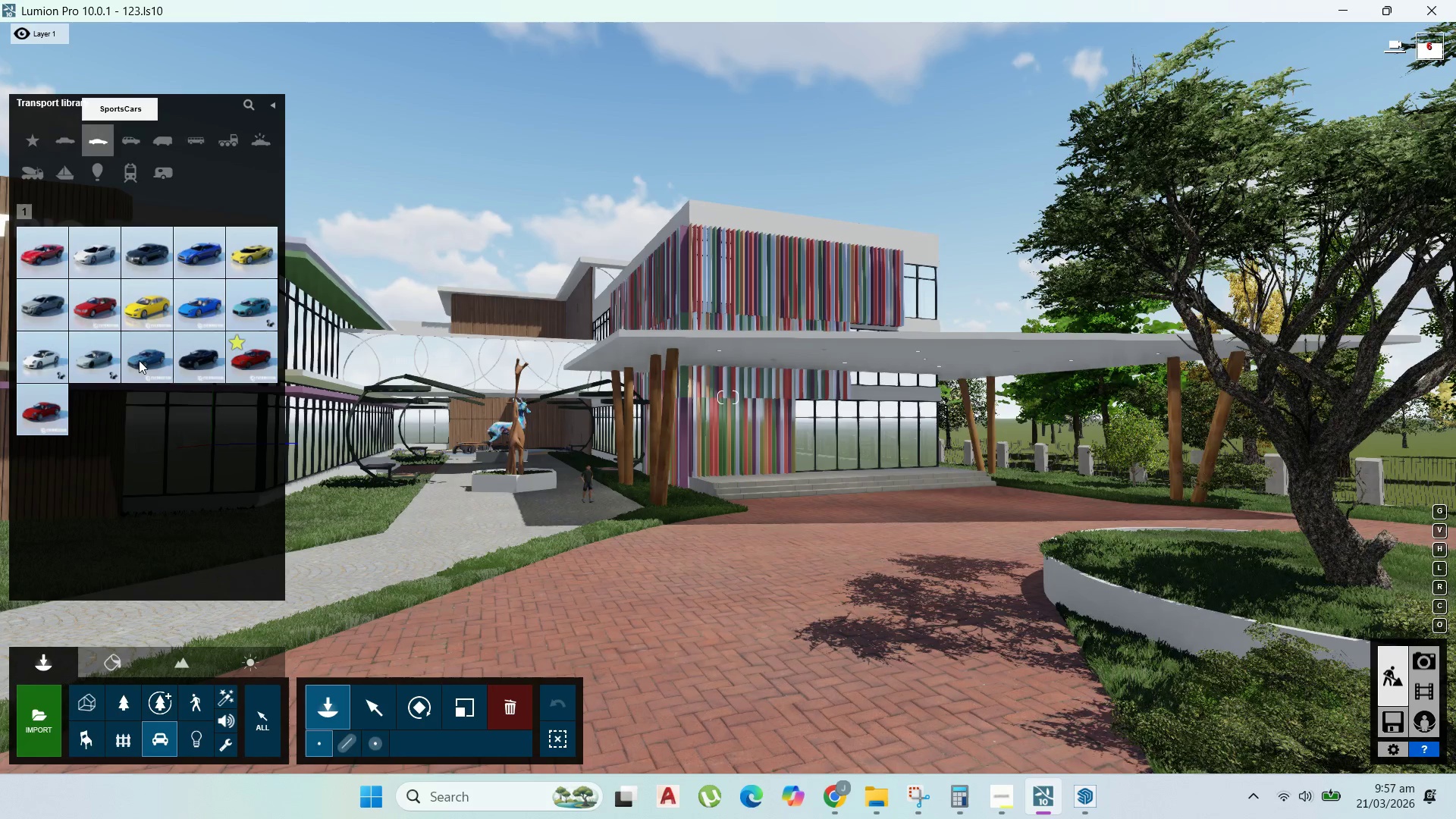 
left_click([93, 362])
 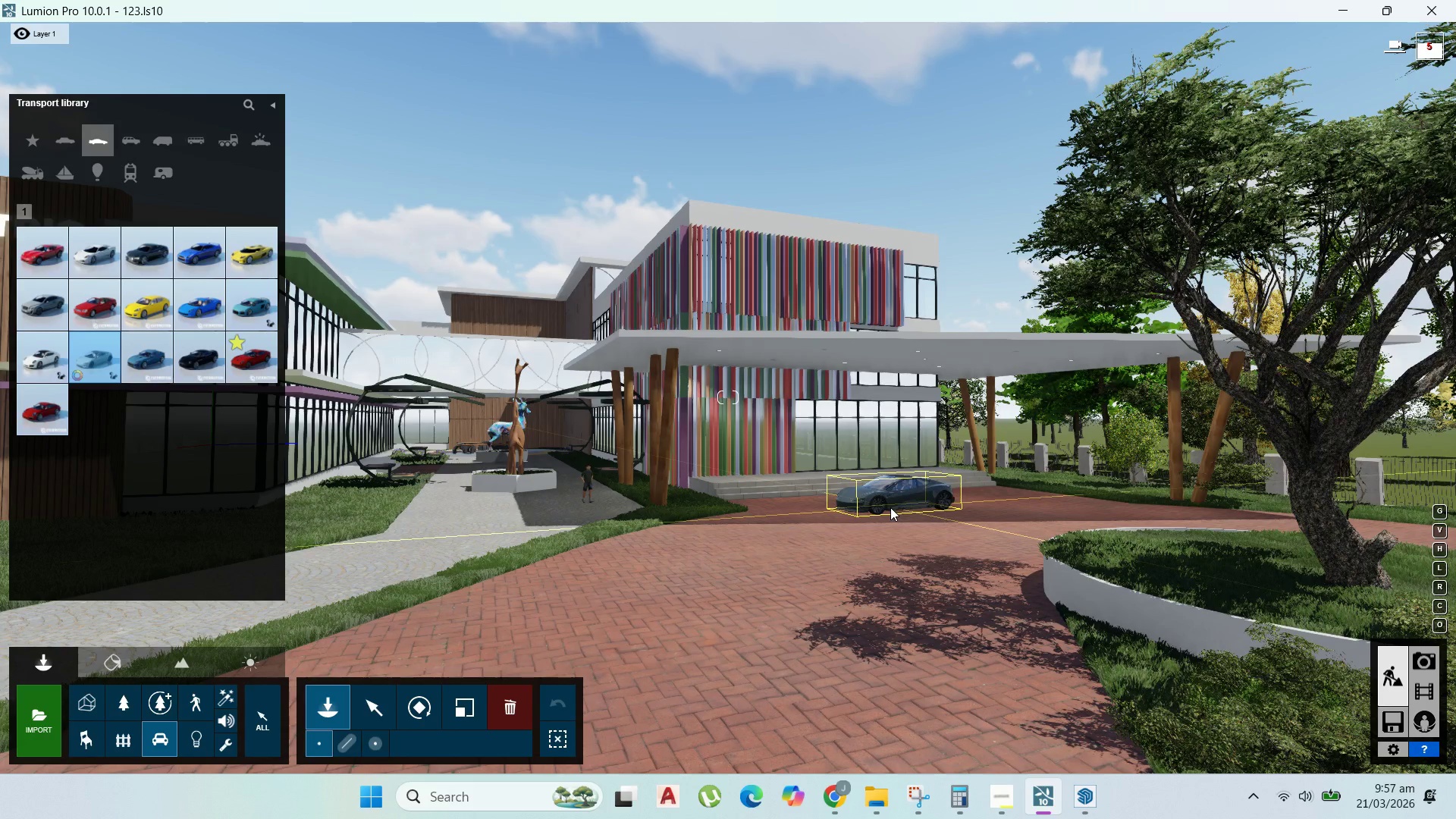 
wait(7.17)
 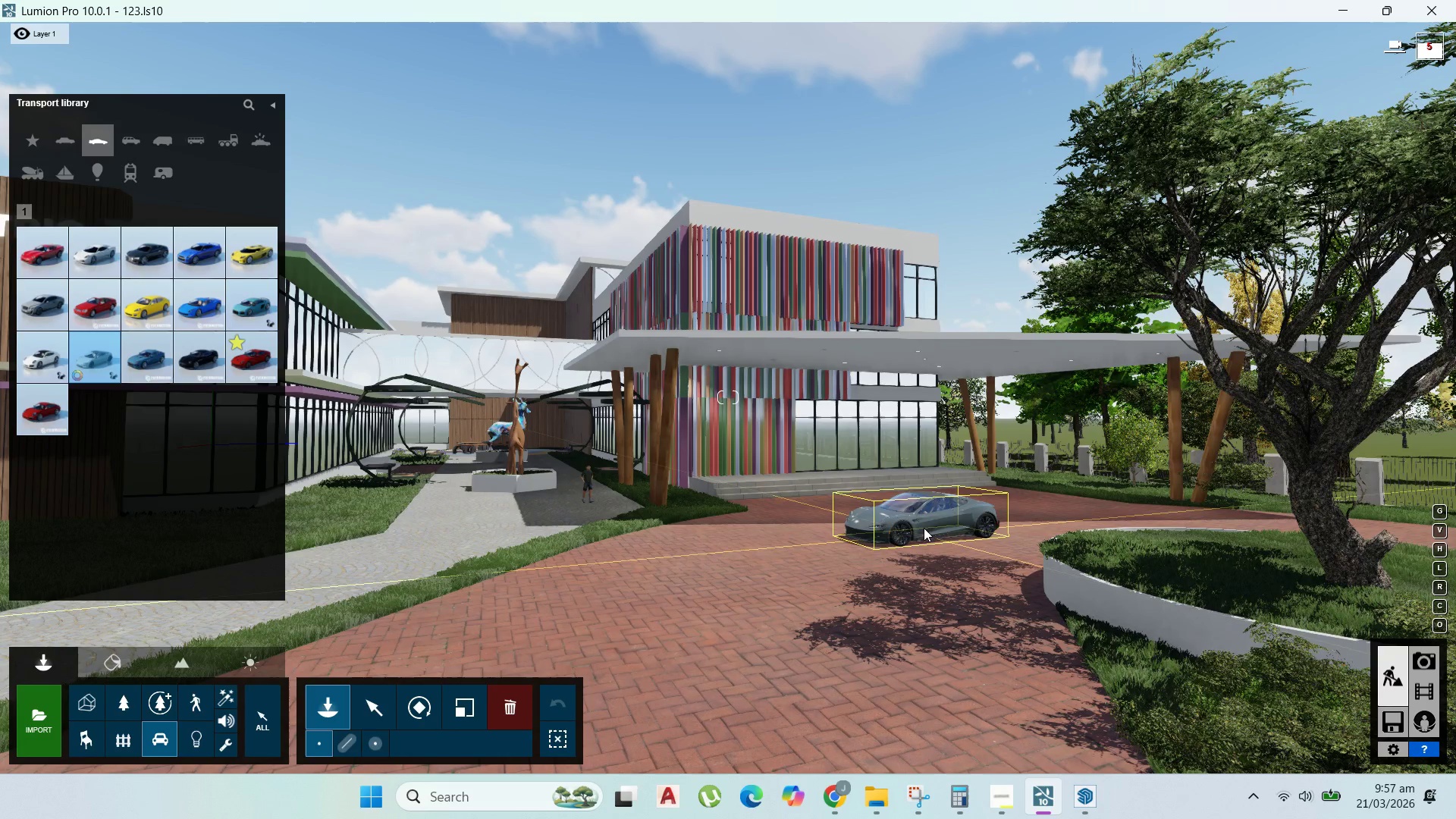 
left_click([898, 514])
 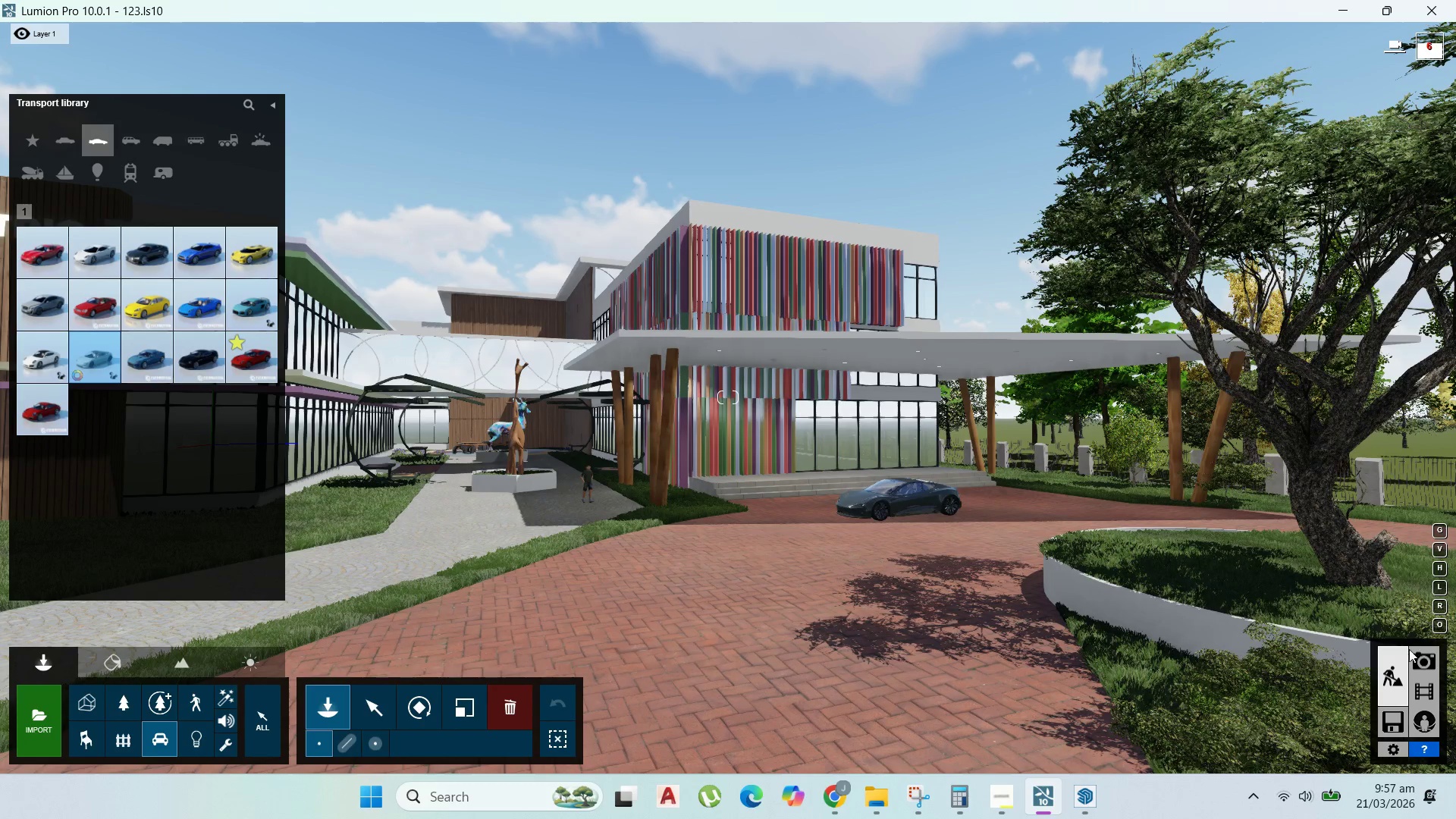 
double_click([1423, 655])
 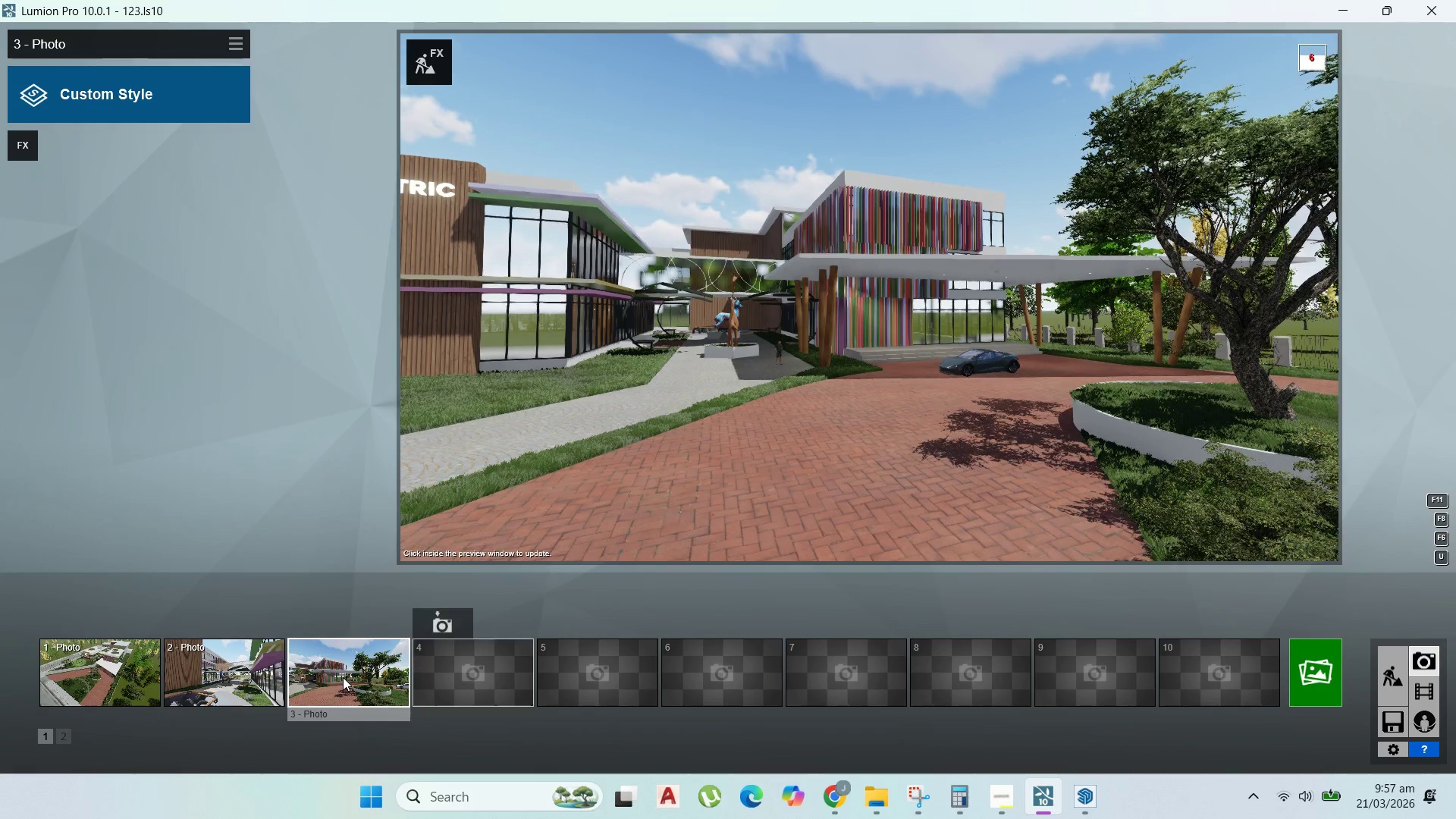 
left_click([343, 677])
 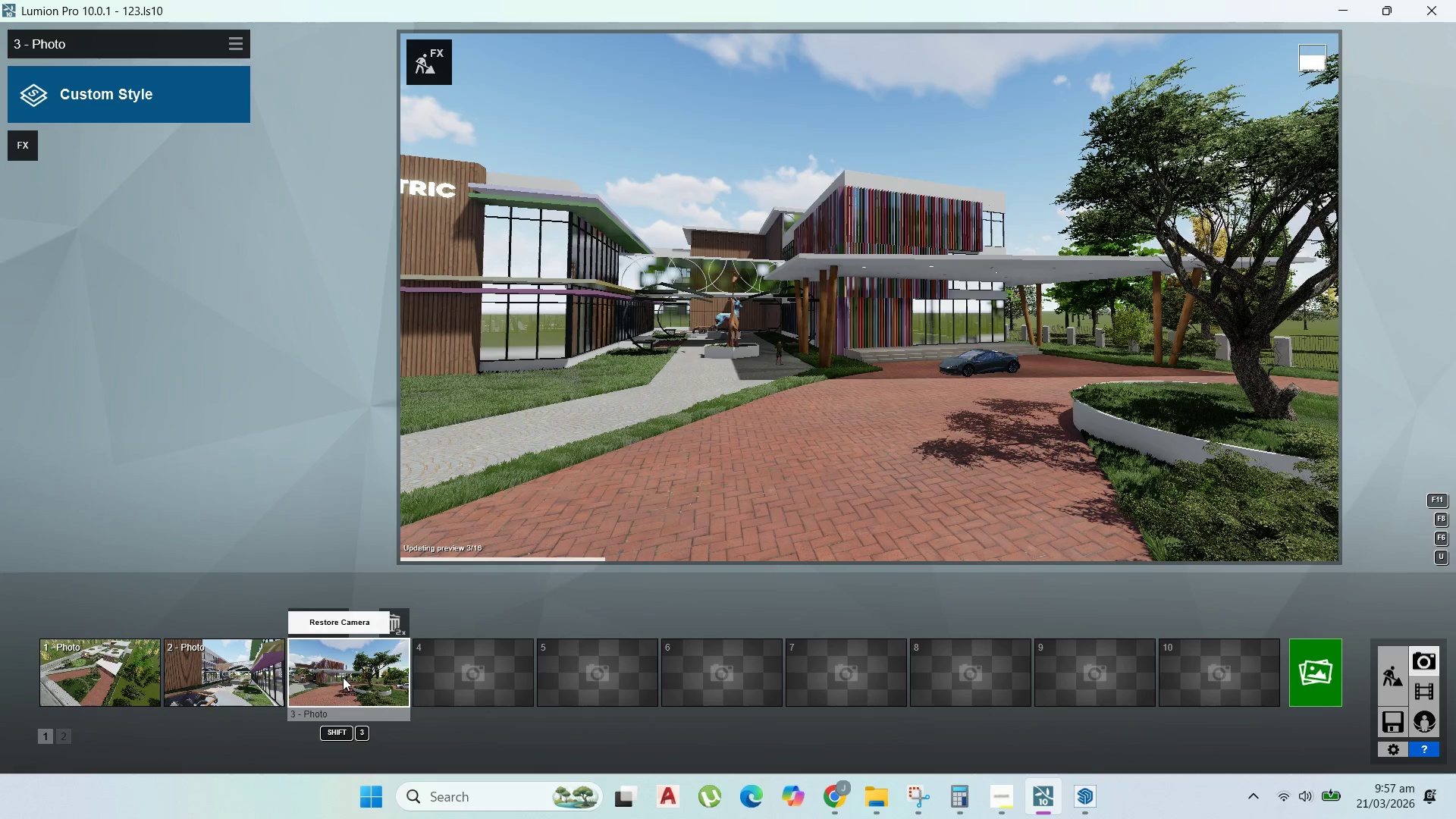 
left_click([343, 677])
 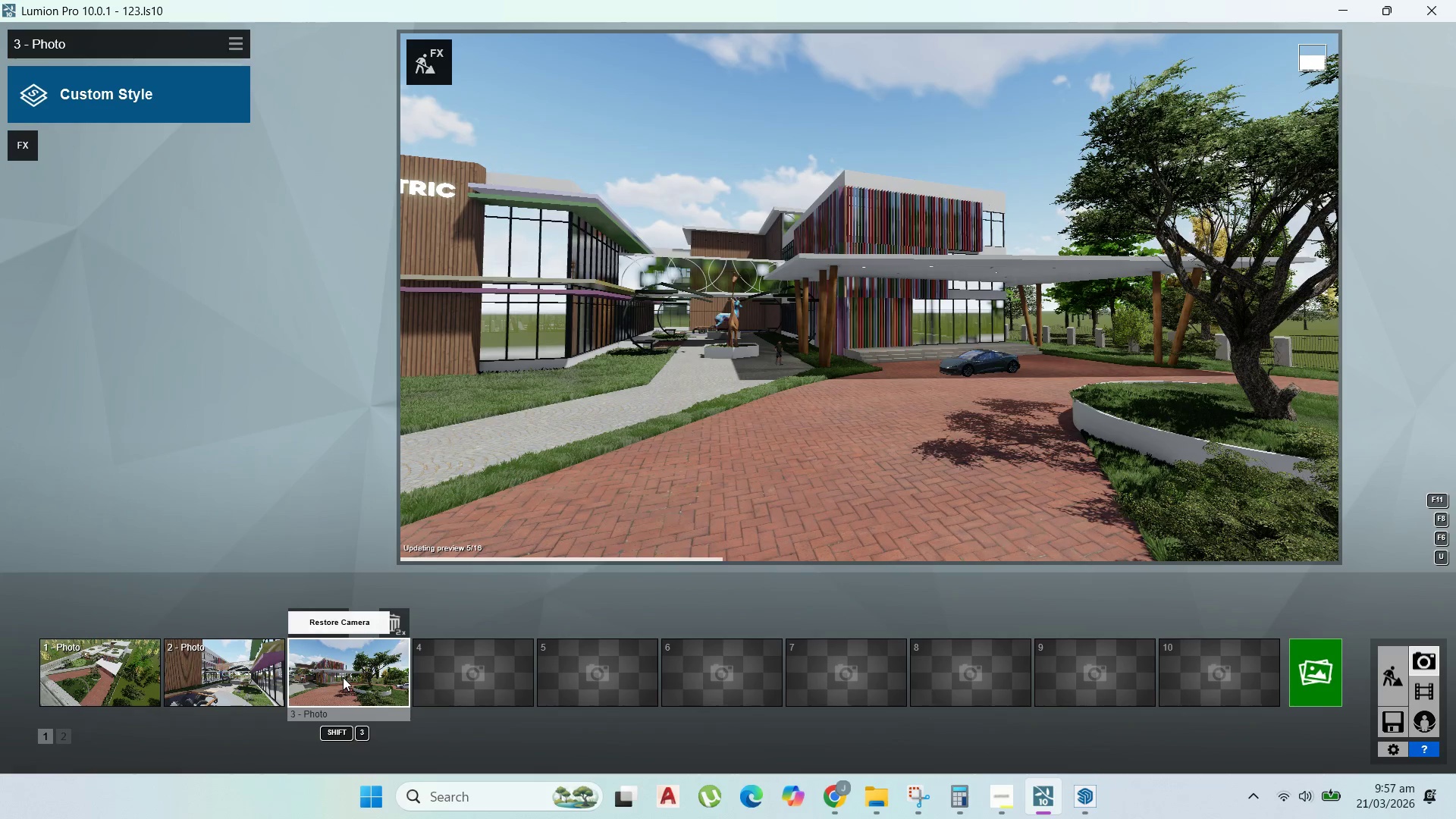 
left_click([343, 677])
 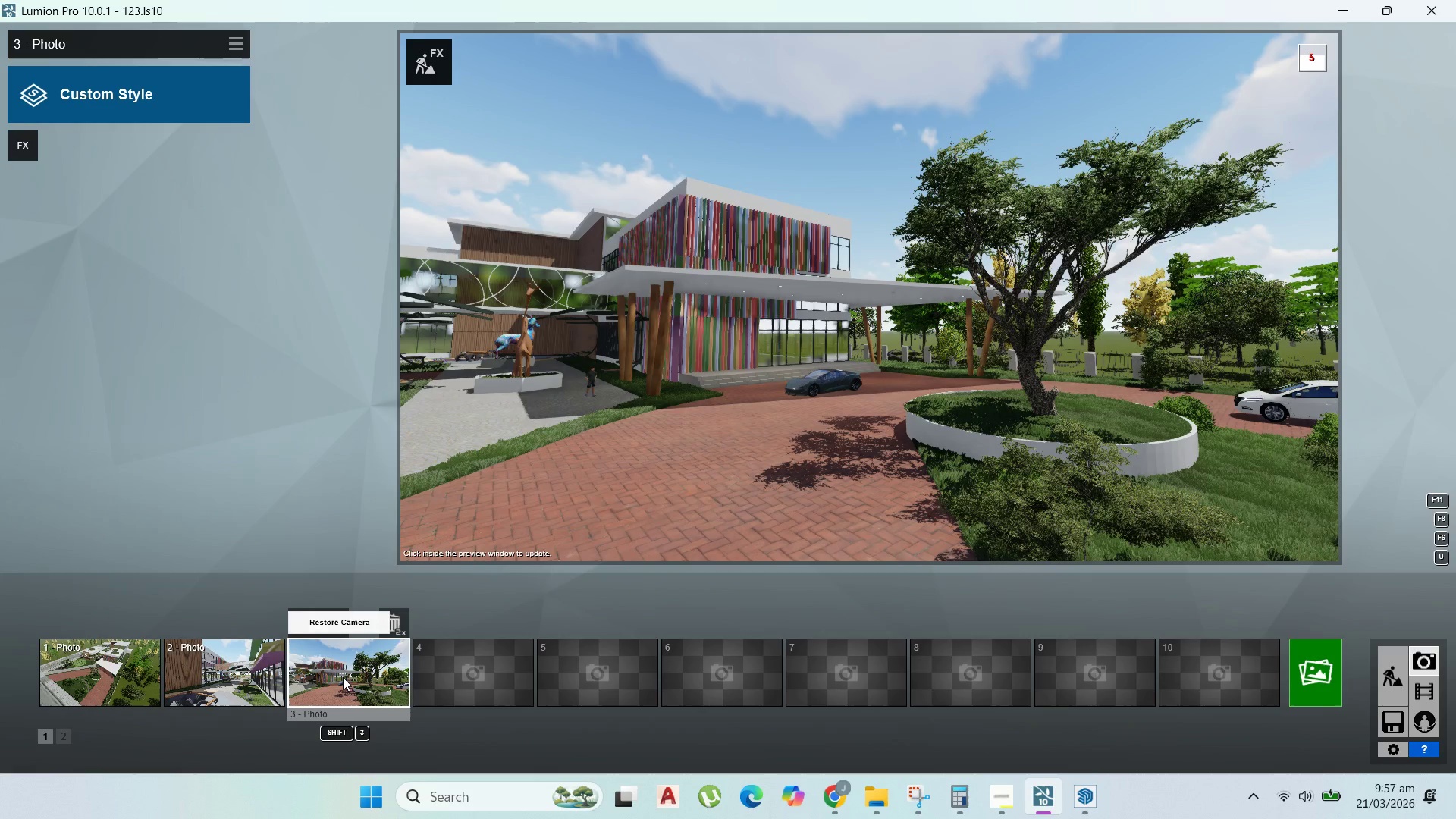 
left_click([343, 677])
 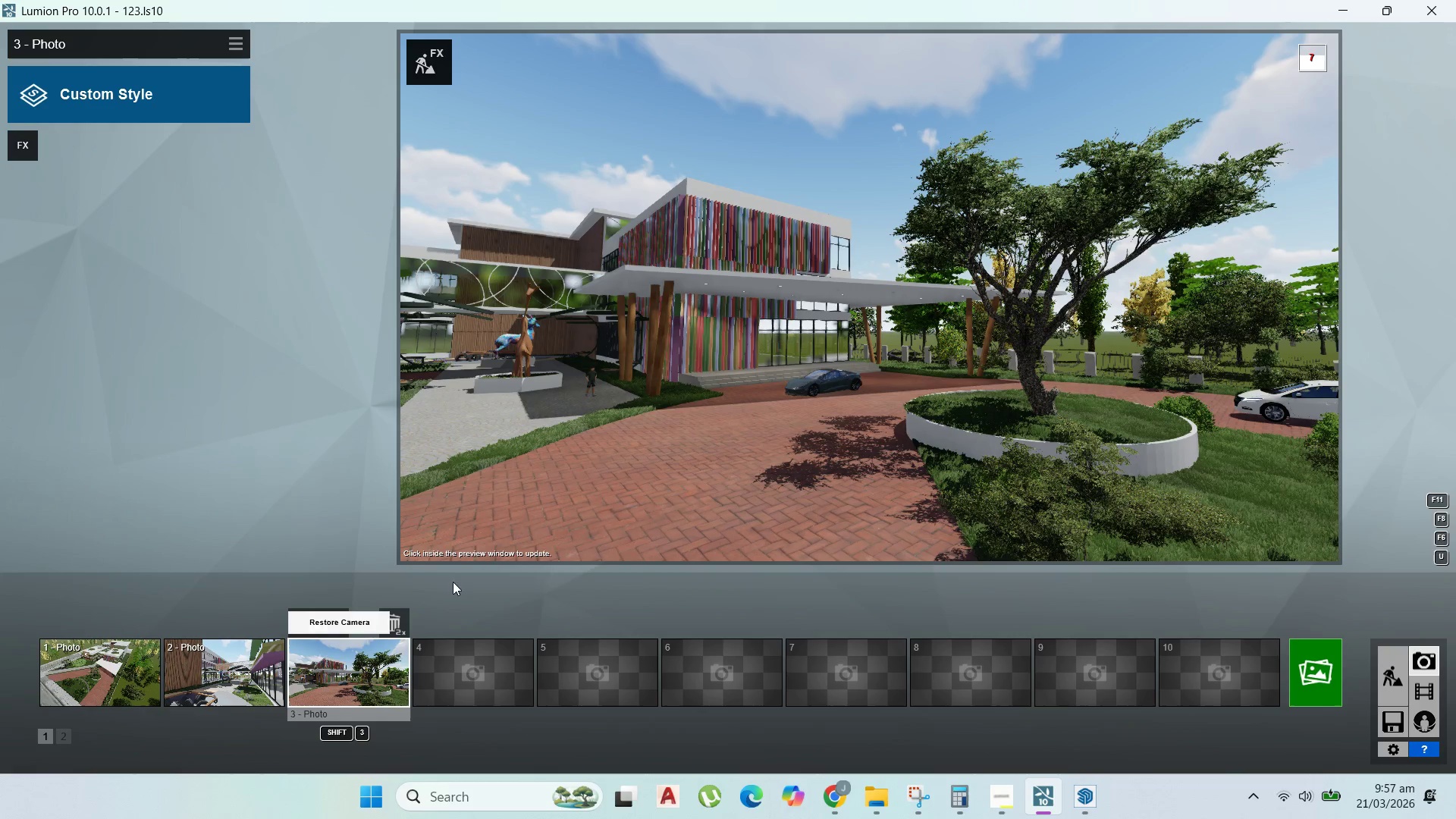 
wait(14.77)
 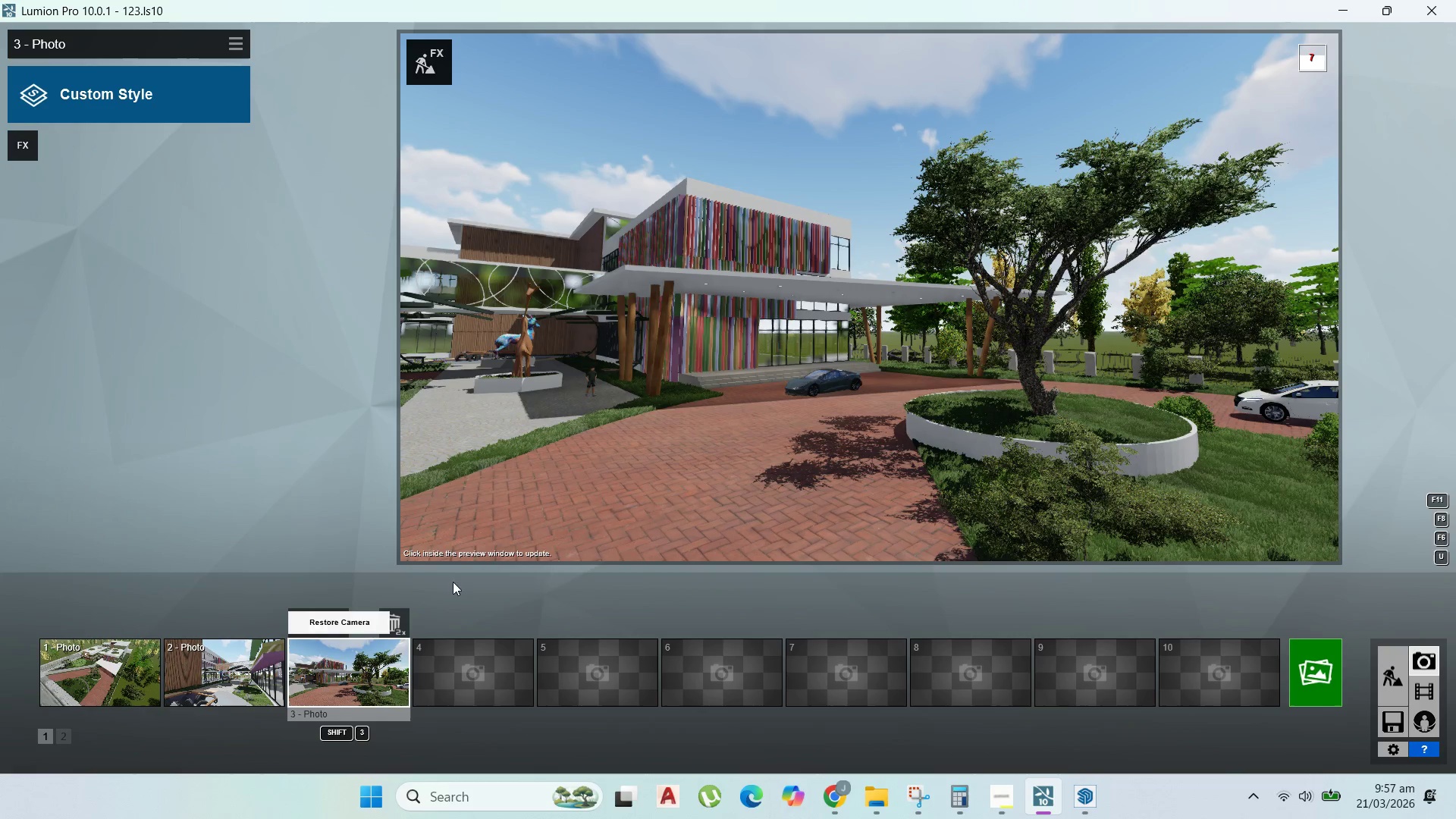 
left_click([31, 137])
 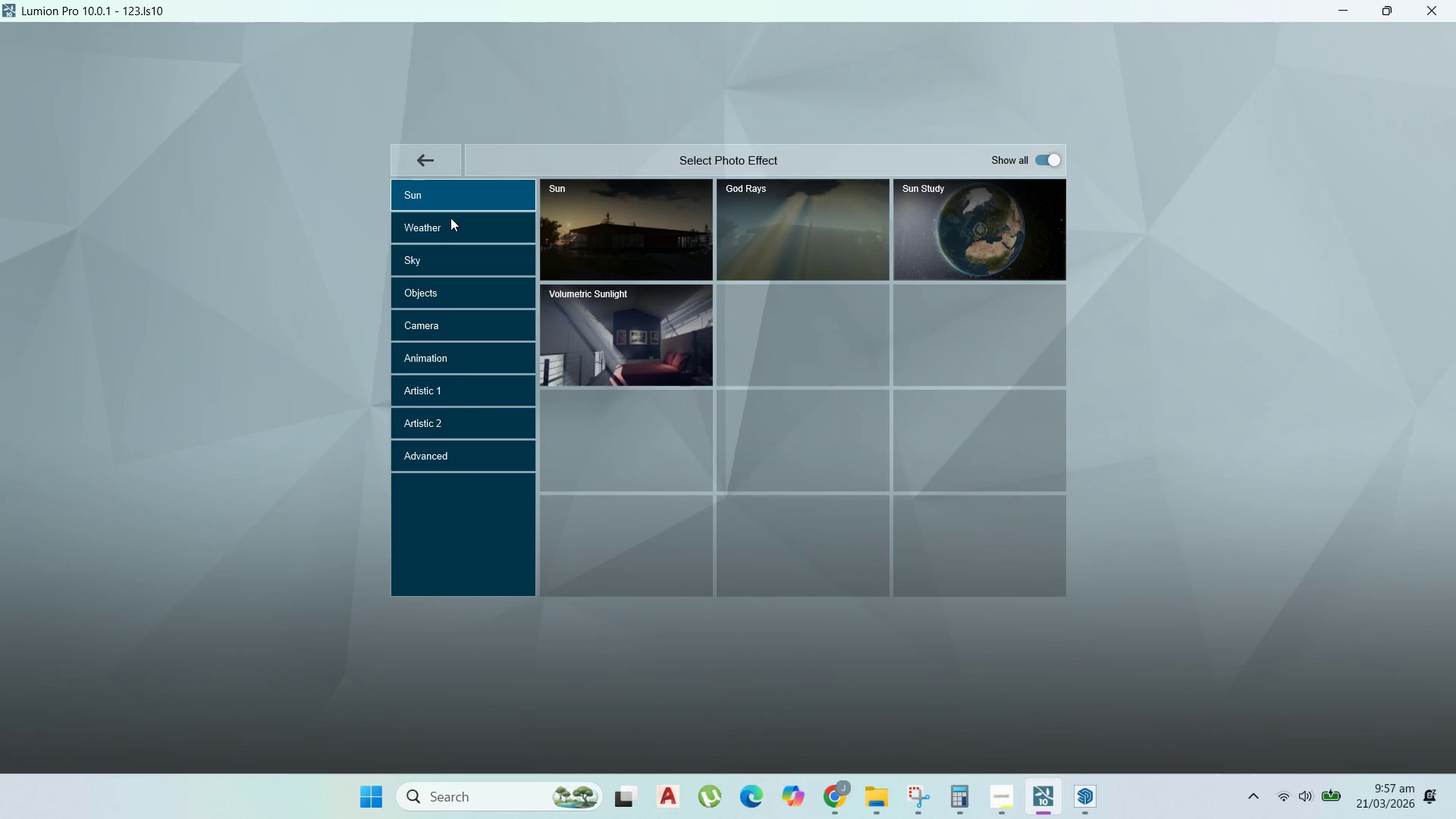 
left_click([453, 220])
 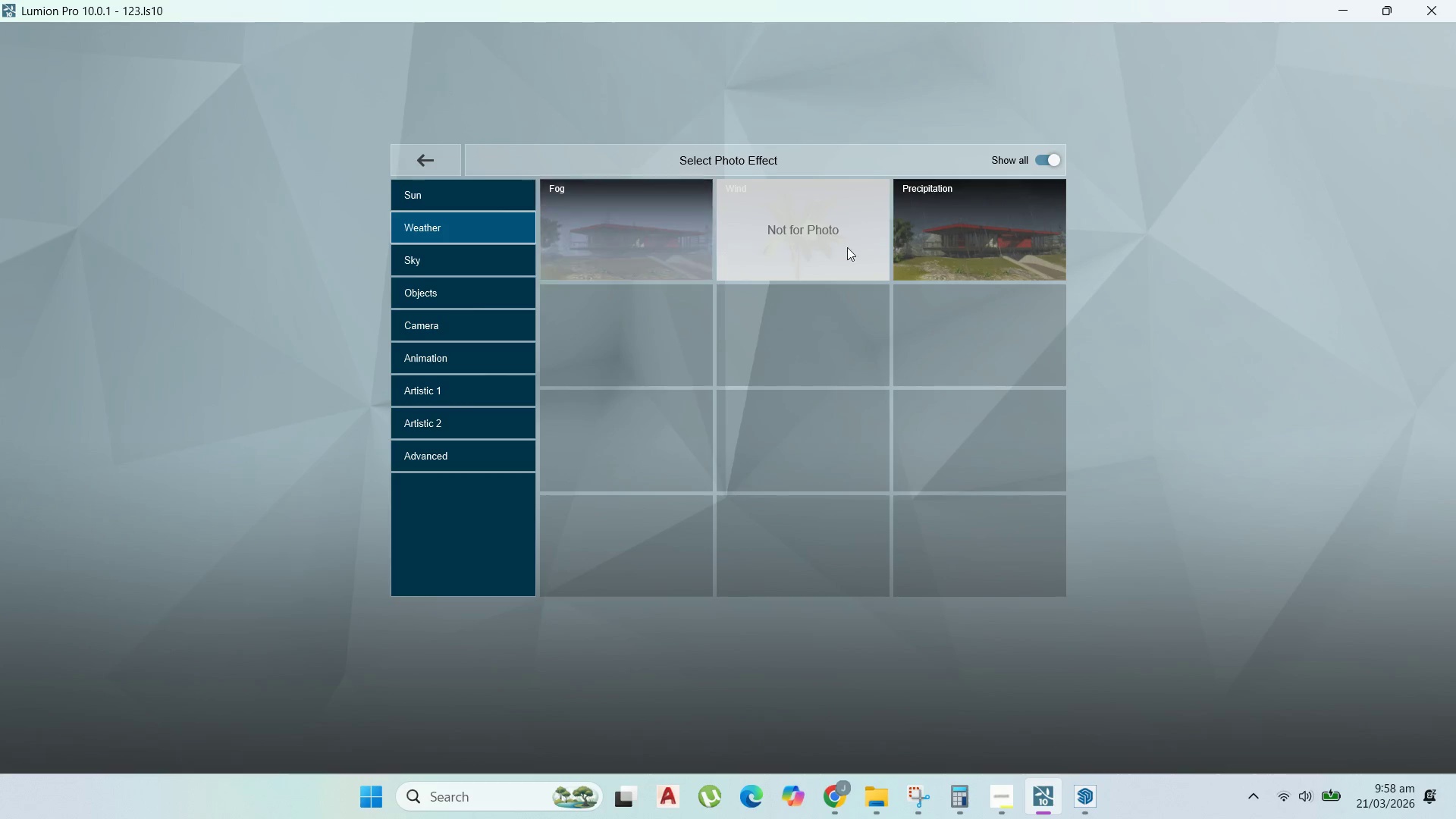 
left_click([929, 245])
 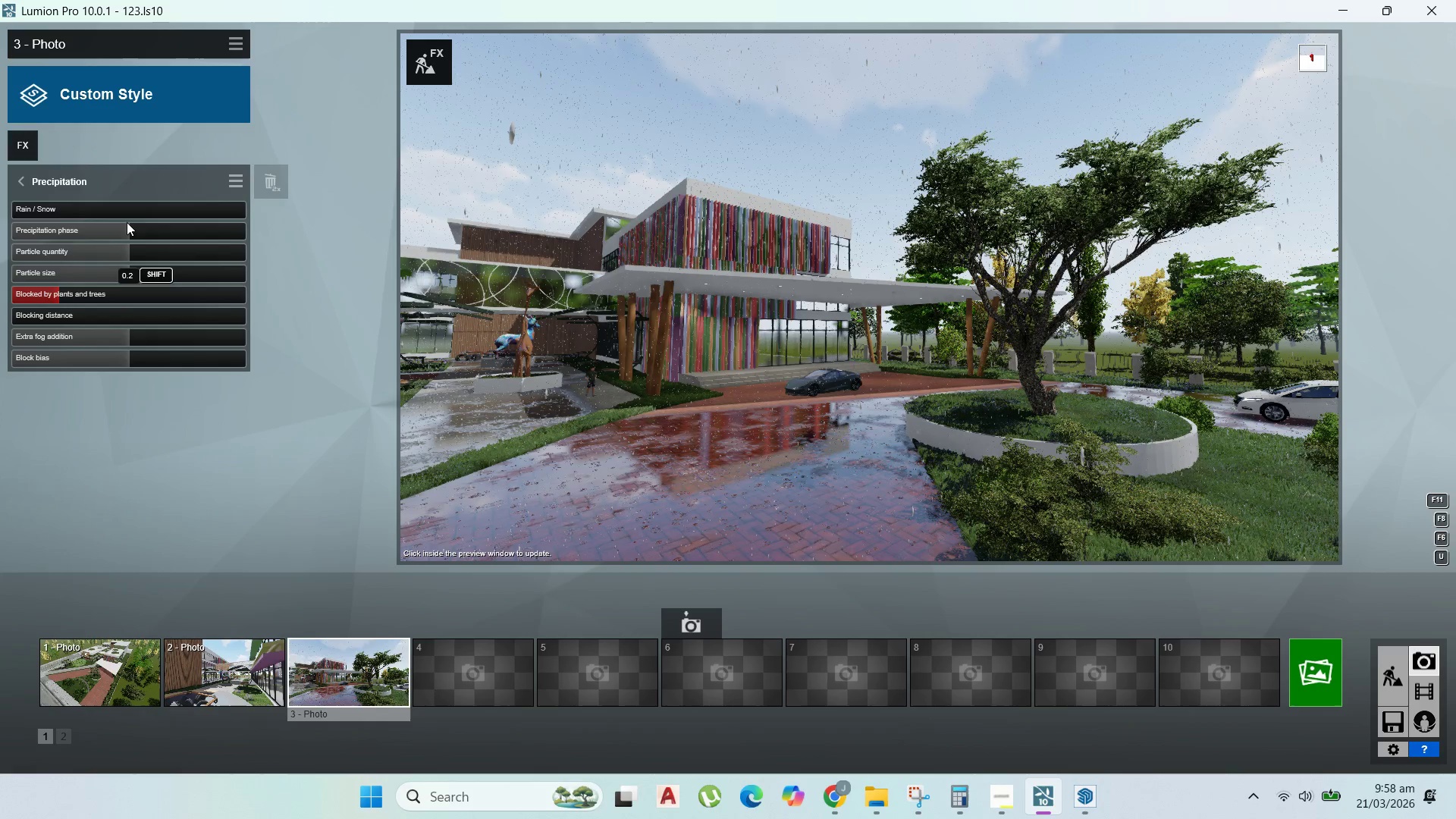 
left_click_drag(start_coordinate=[117, 249], to_coordinate=[0, 254])
 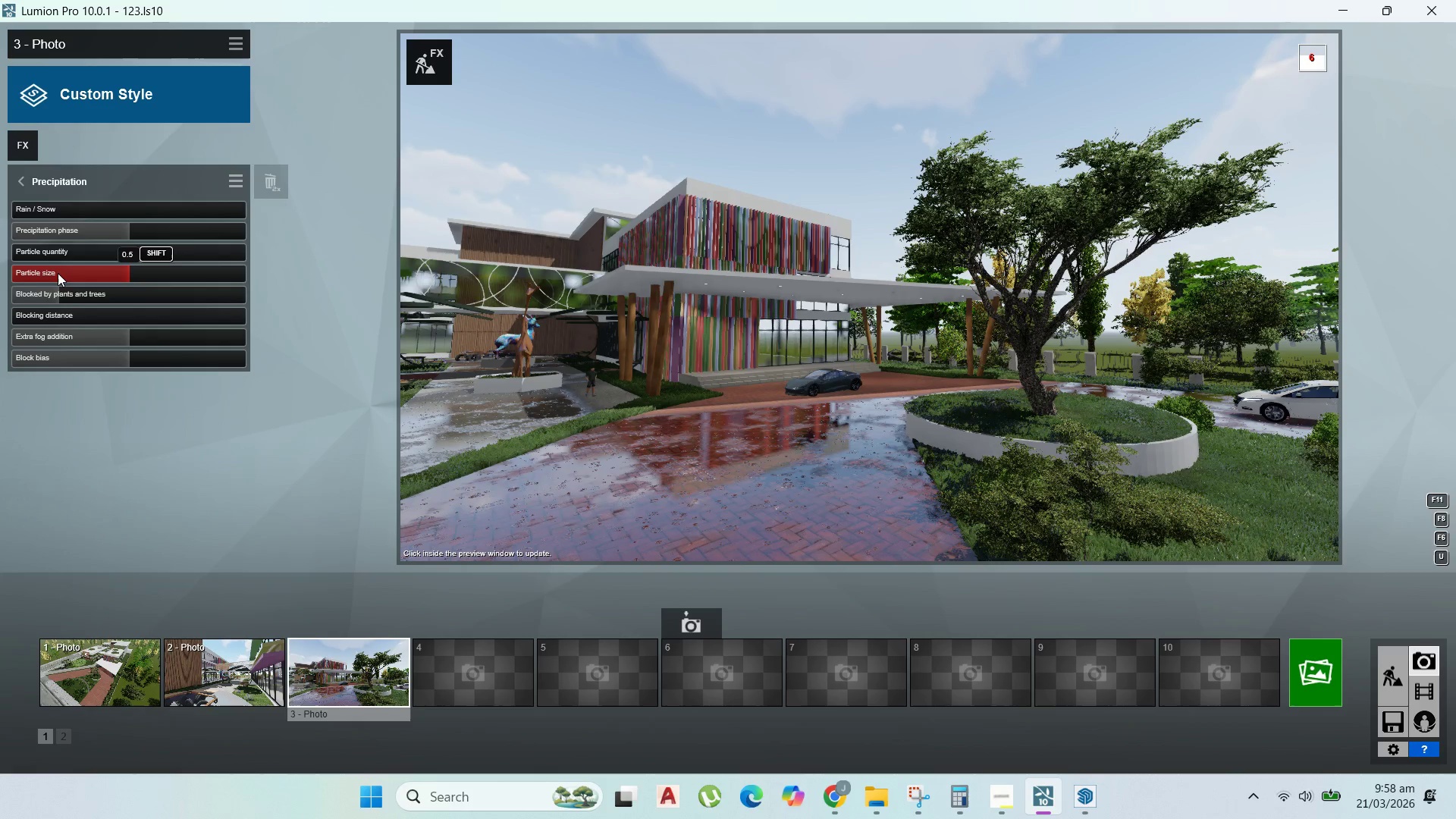 
wait(13.8)
 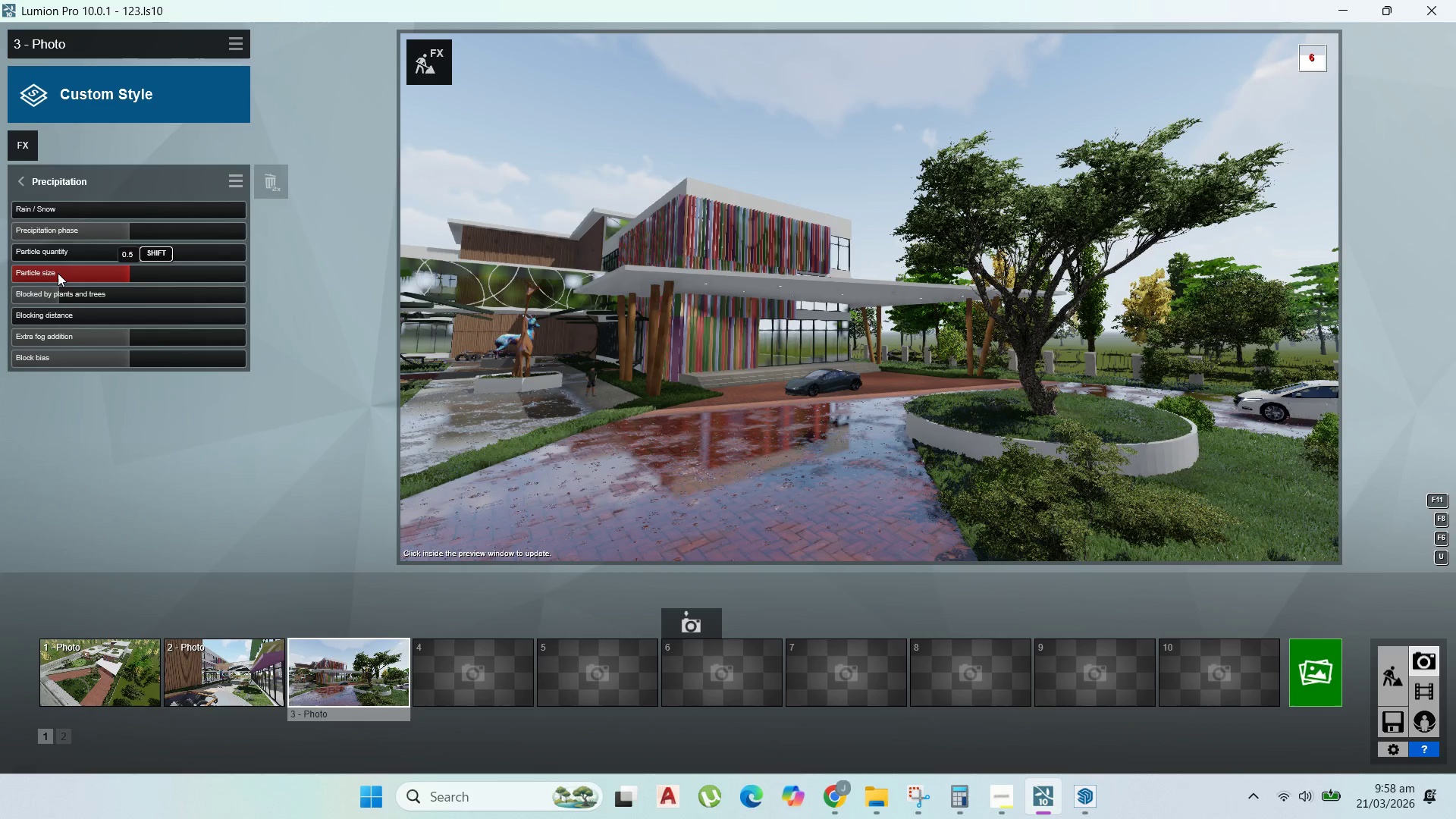 
left_click_drag(start_coordinate=[119, 275], to_coordinate=[0, 280])
 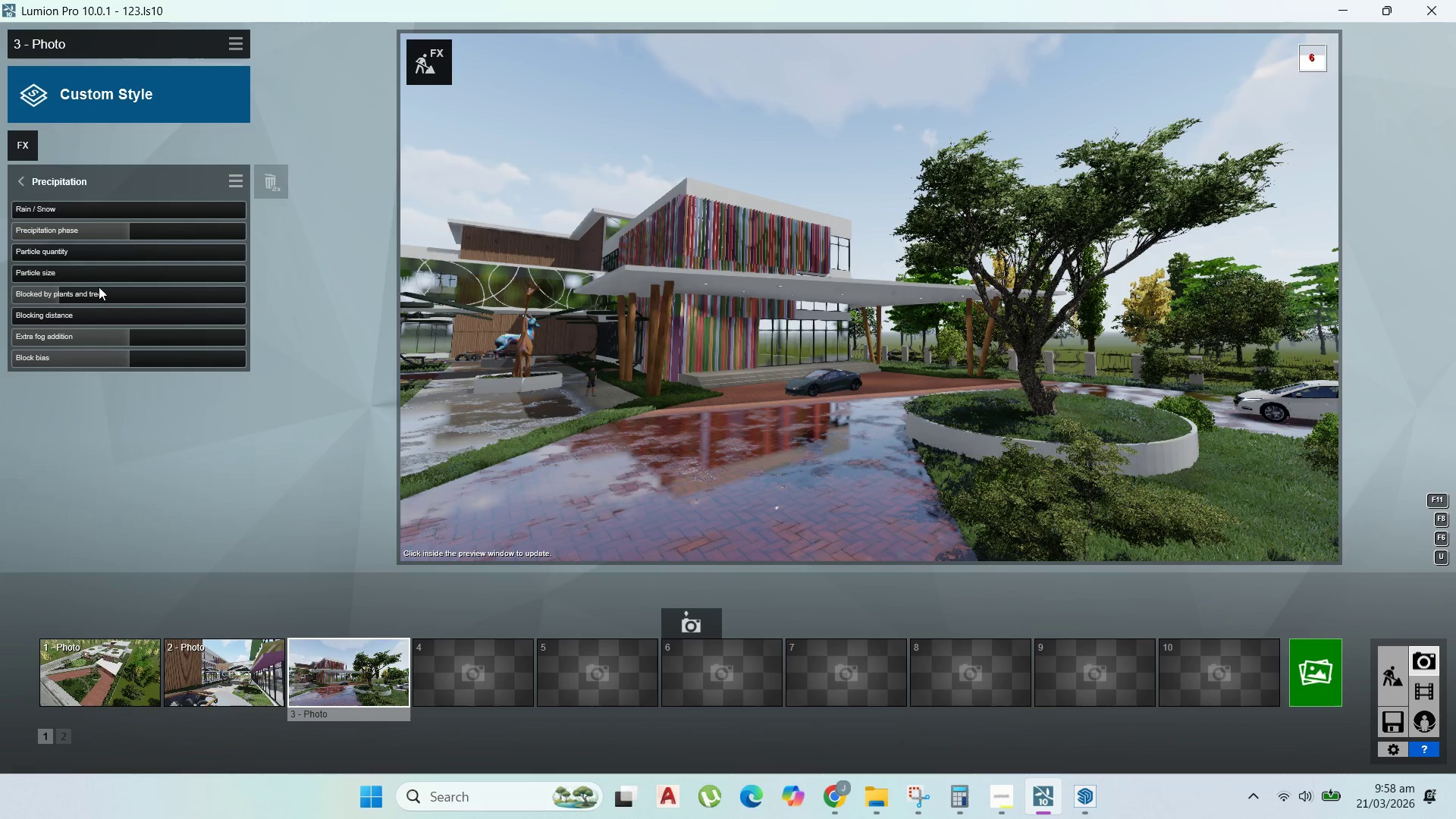 
mouse_move([125, 232])
 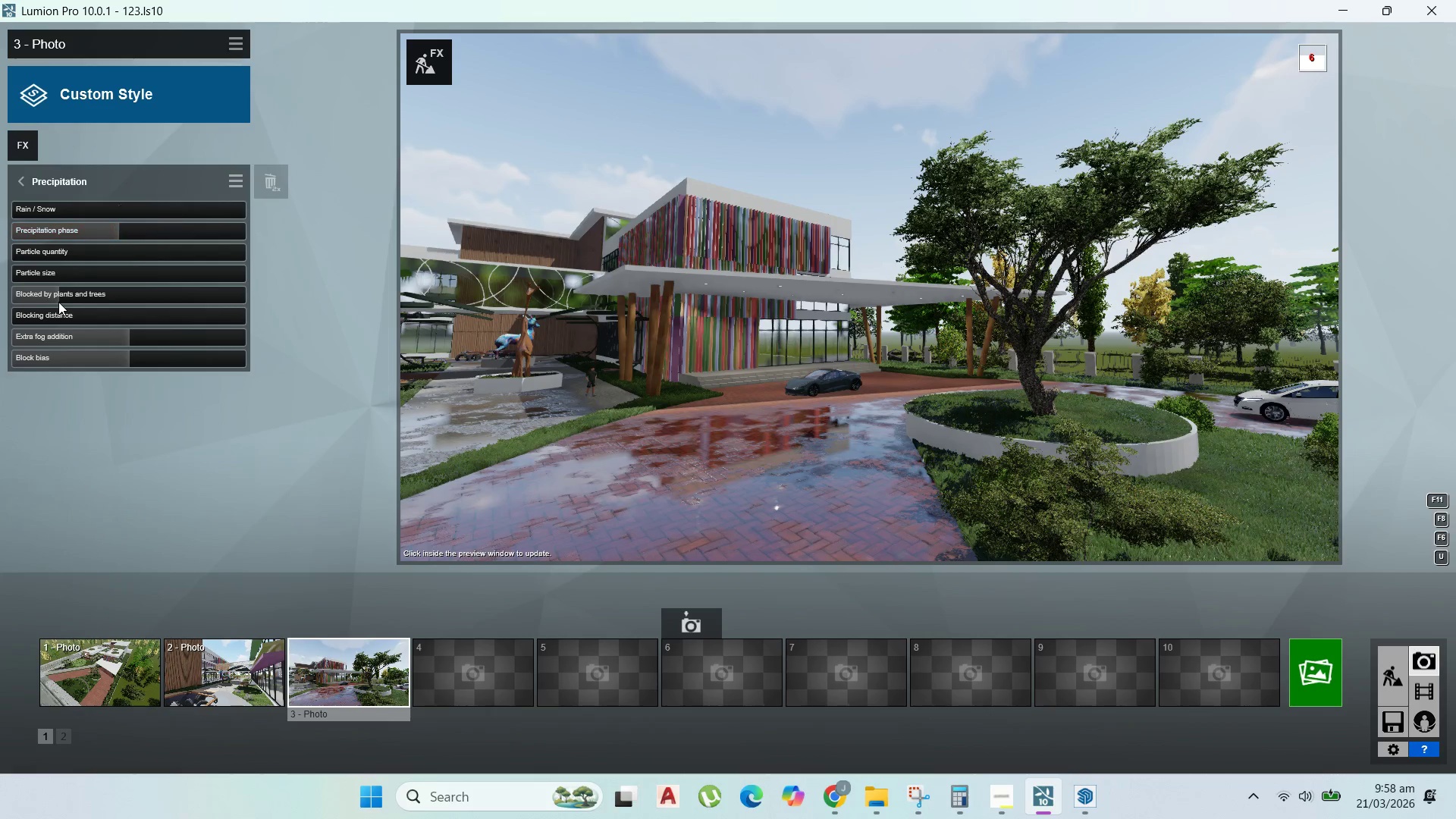 
left_click_drag(start_coordinate=[59, 297], to_coordinate=[2, 318])
 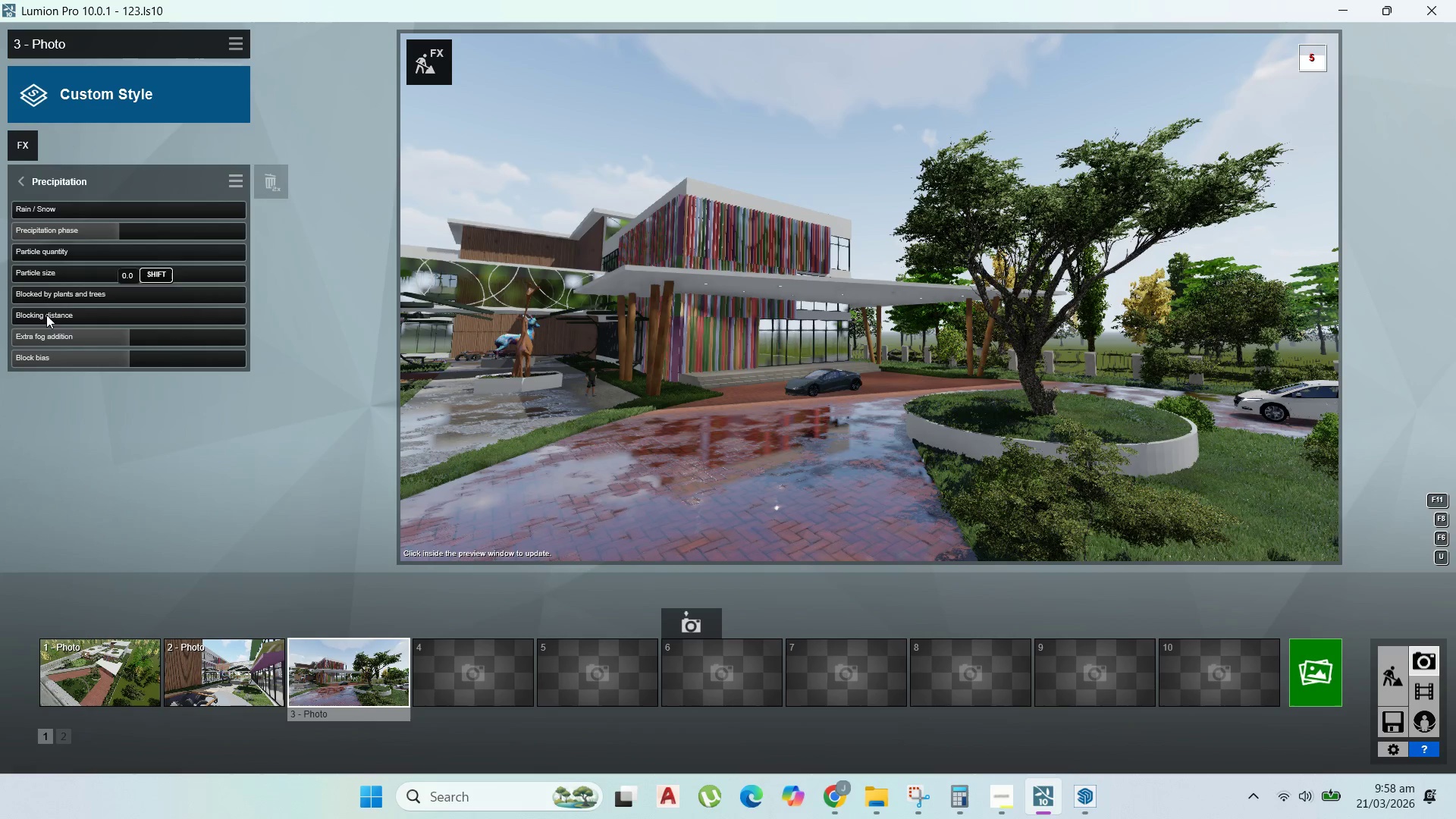 
left_click_drag(start_coordinate=[44, 314], to_coordinate=[15, 331])
 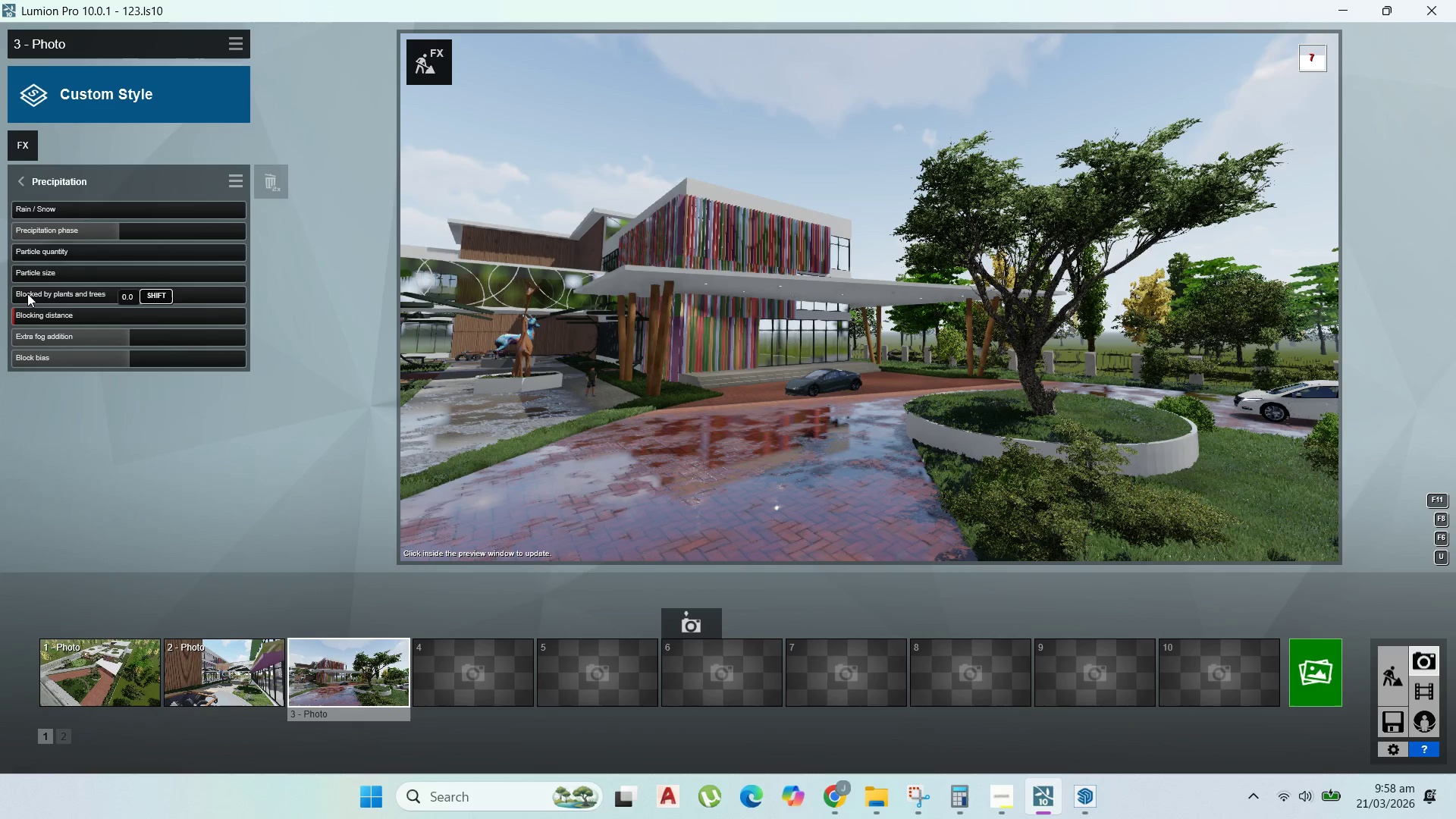 
left_click_drag(start_coordinate=[27, 295], to_coordinate=[50, 297])
 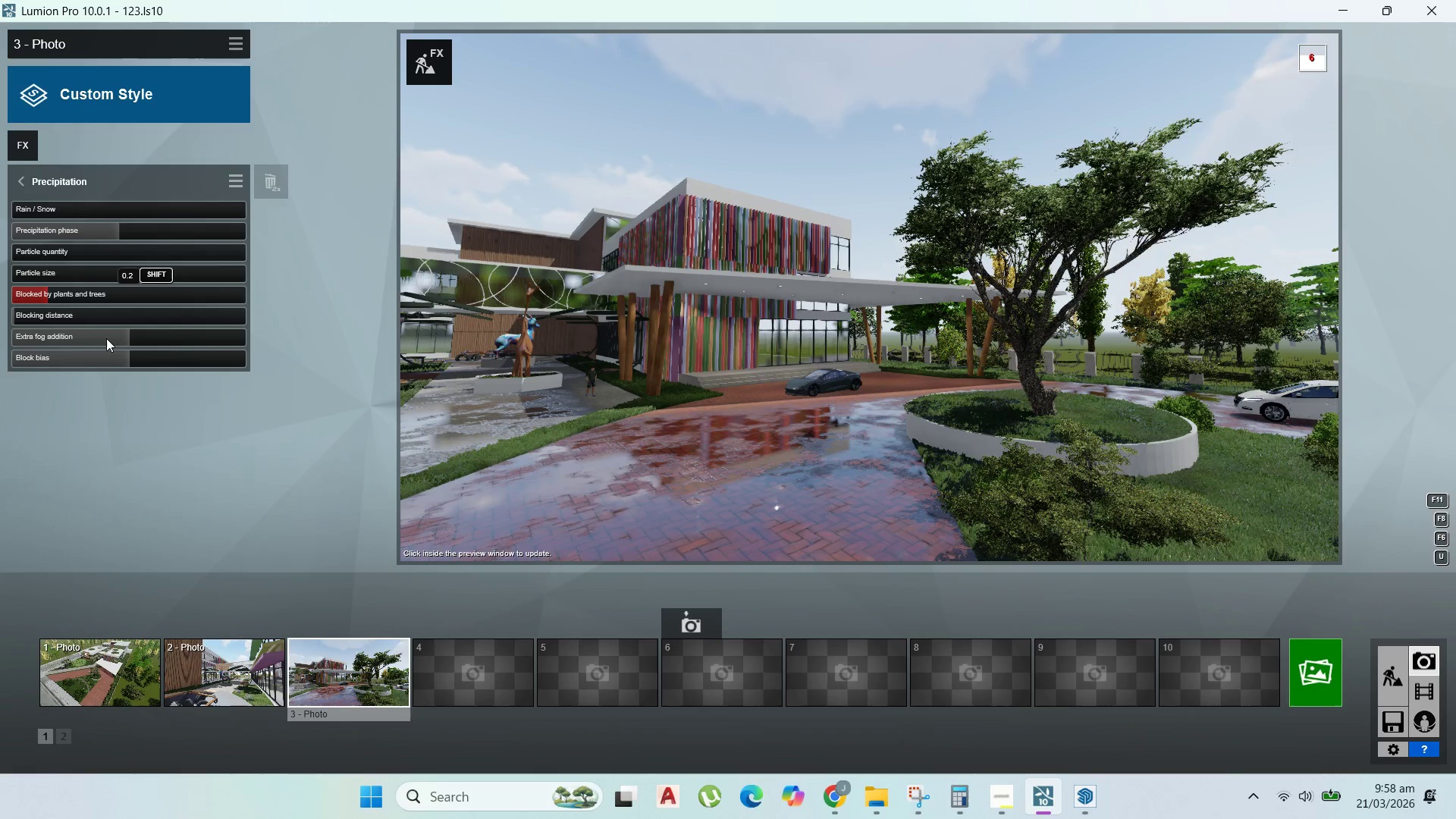 
left_click_drag(start_coordinate=[106, 338], to_coordinate=[0, 337])
 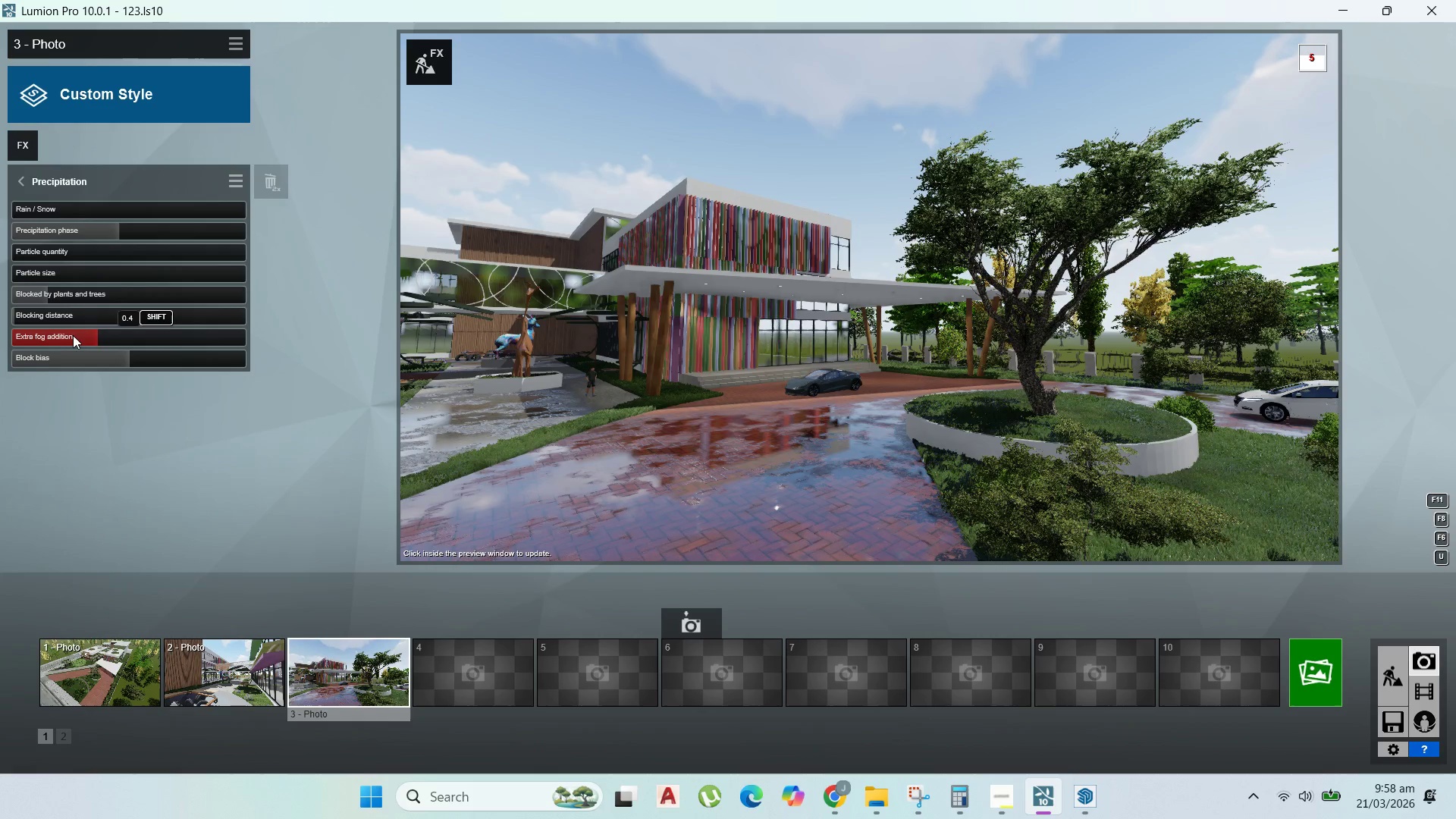 
left_click_drag(start_coordinate=[73, 335], to_coordinate=[19, 337])
 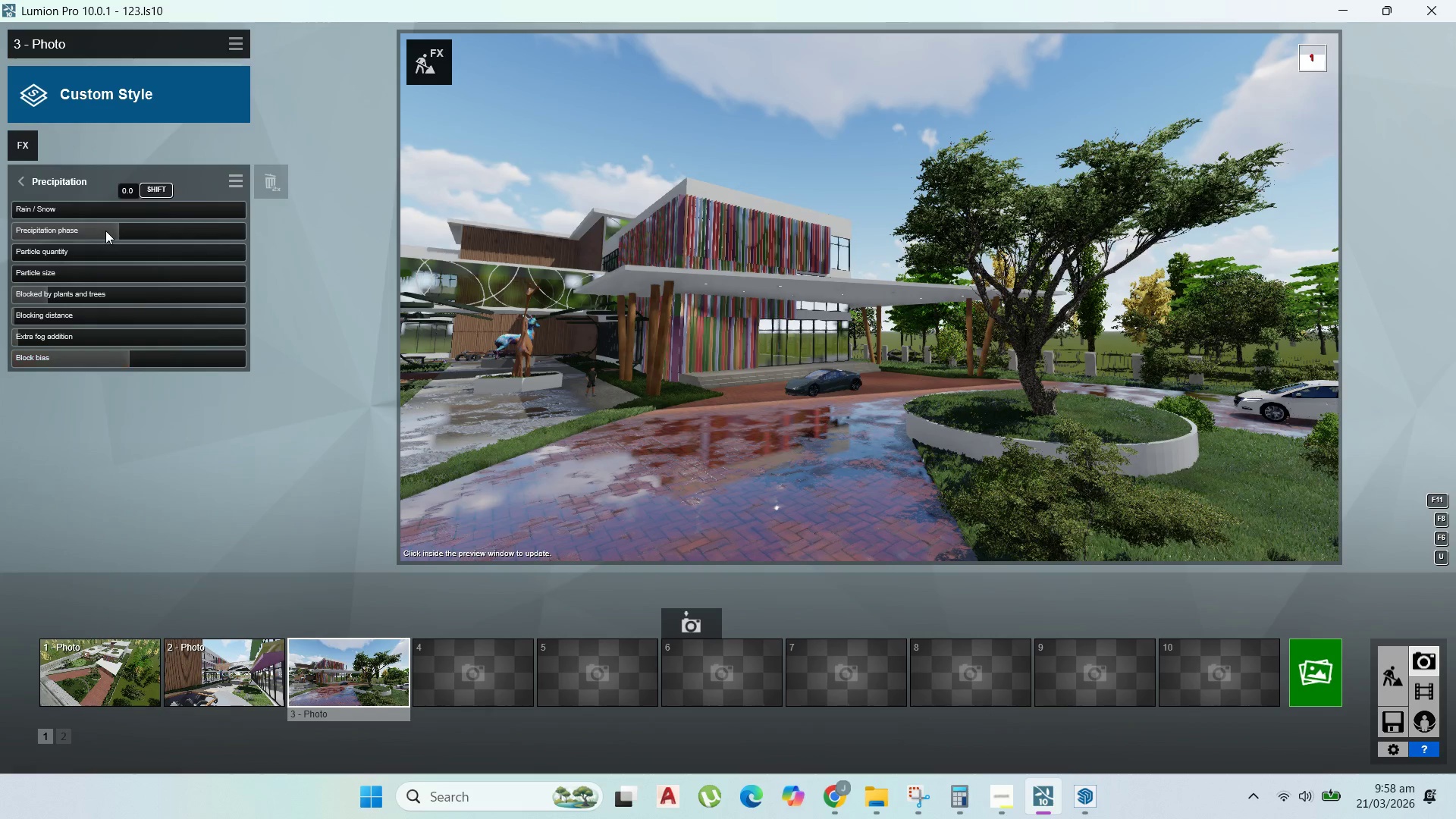 
wait(5.24)
 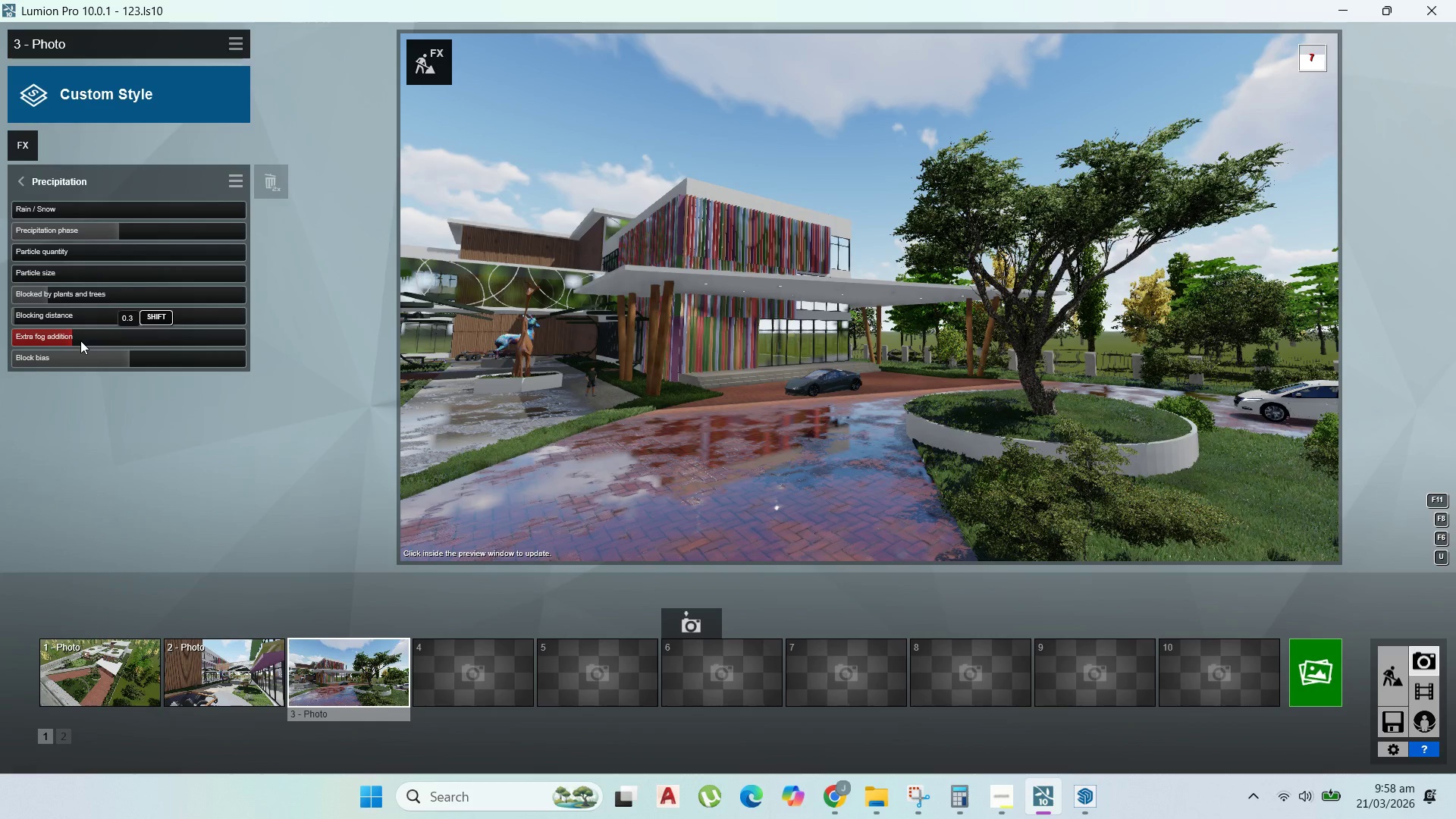 
left_click([105, 231])
 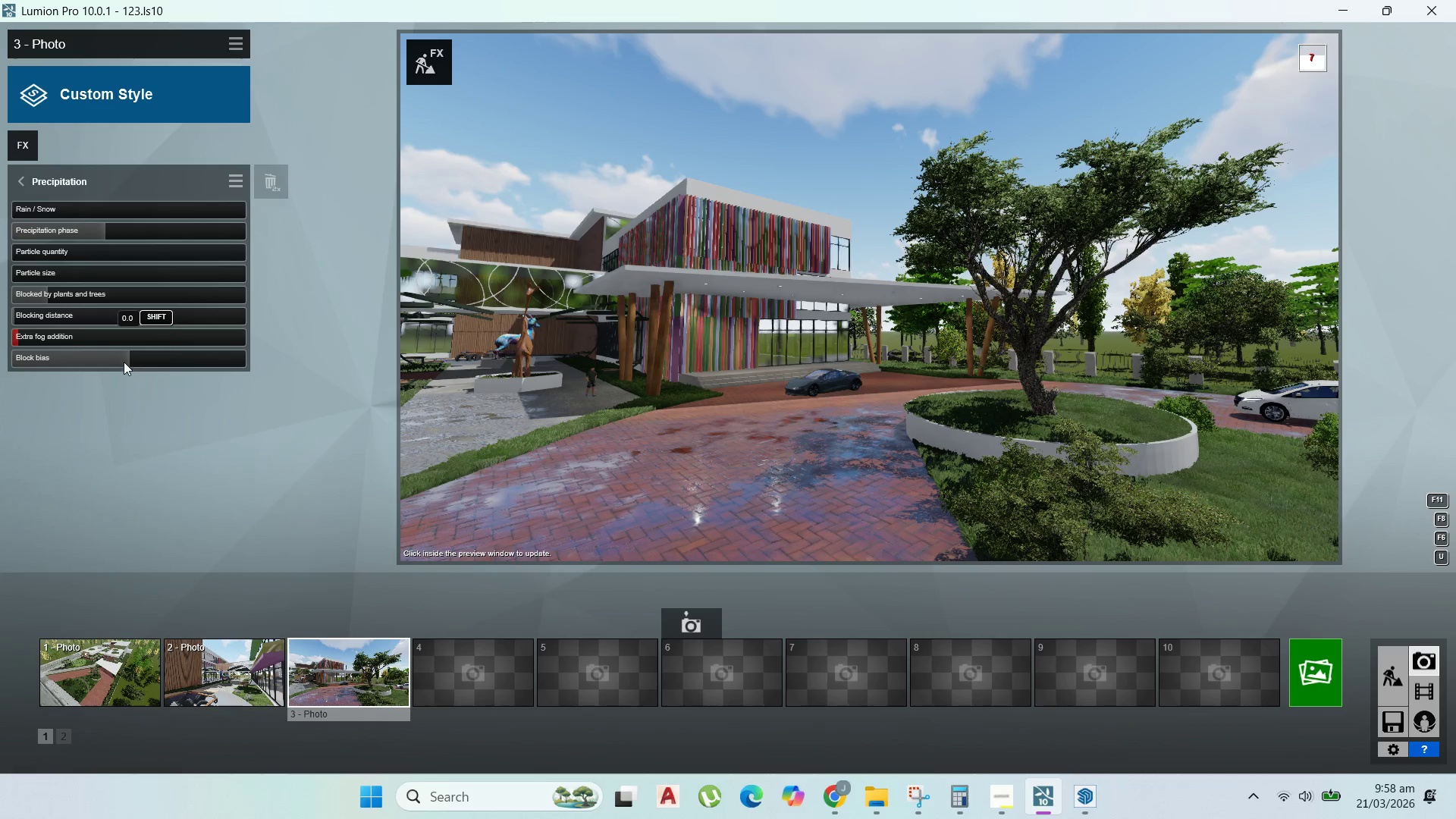 
left_click_drag(start_coordinate=[123, 361], to_coordinate=[145, 362])
 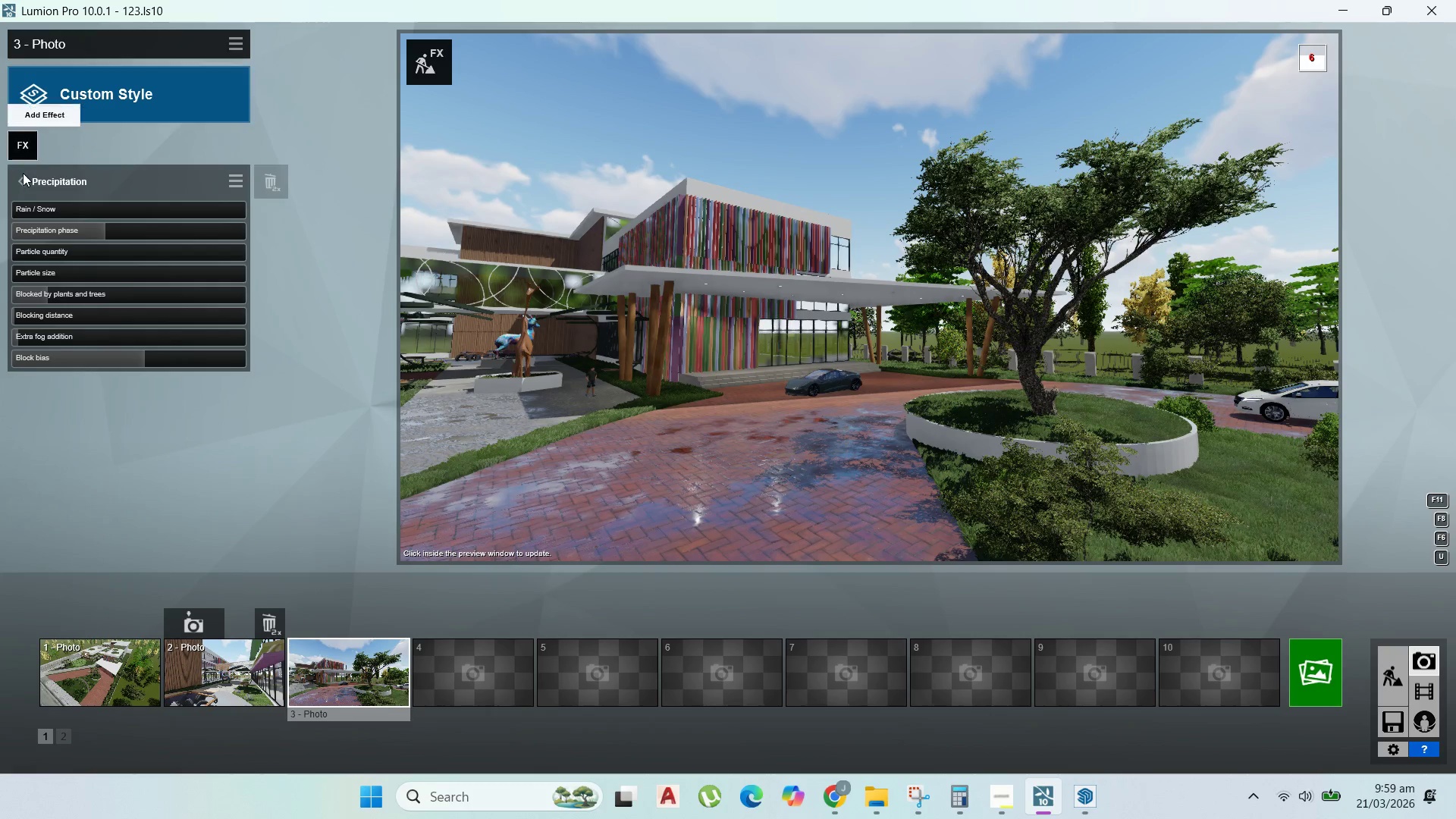 
left_click([27, 149])
 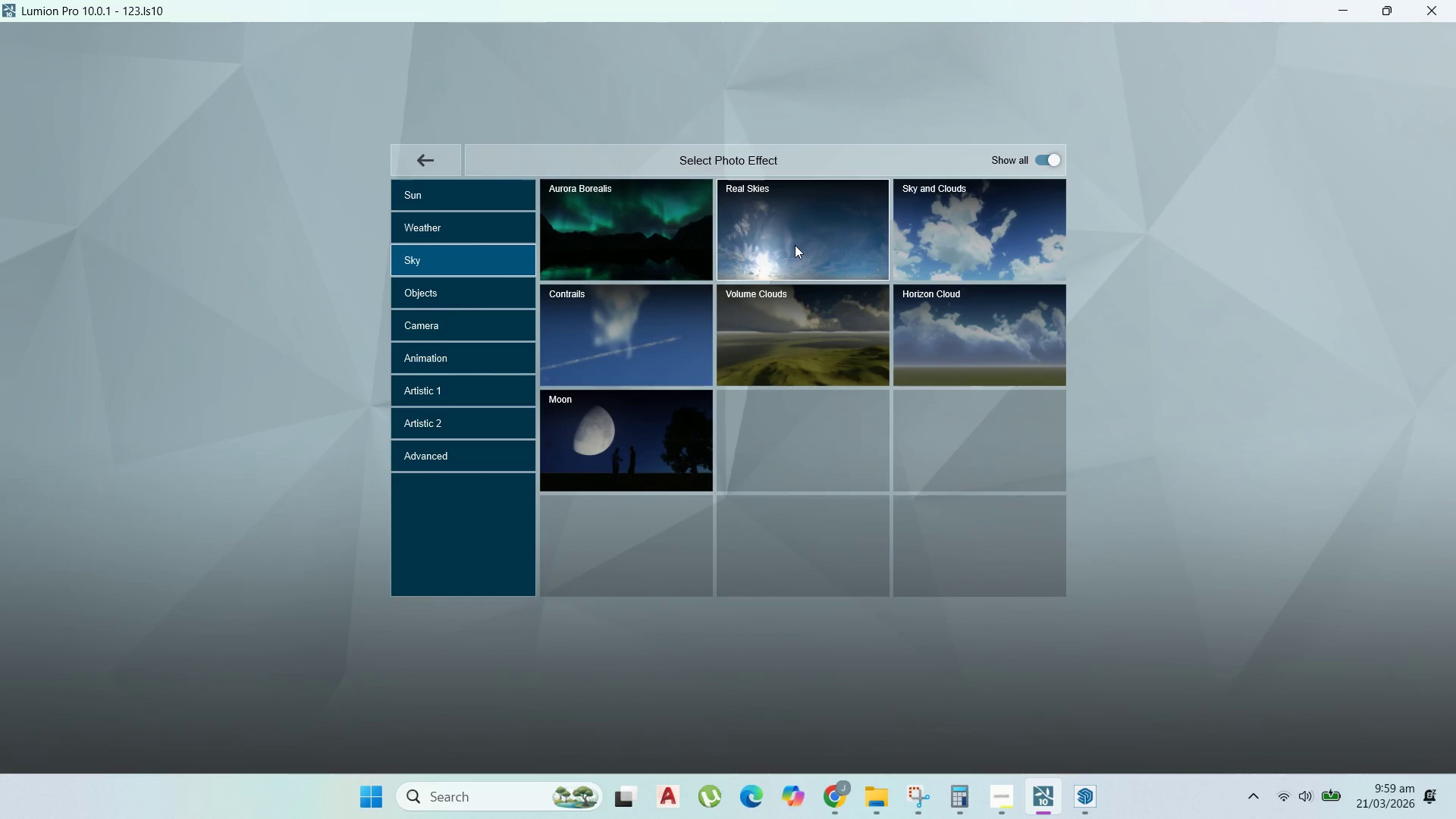 
mouse_move([89, 224])
 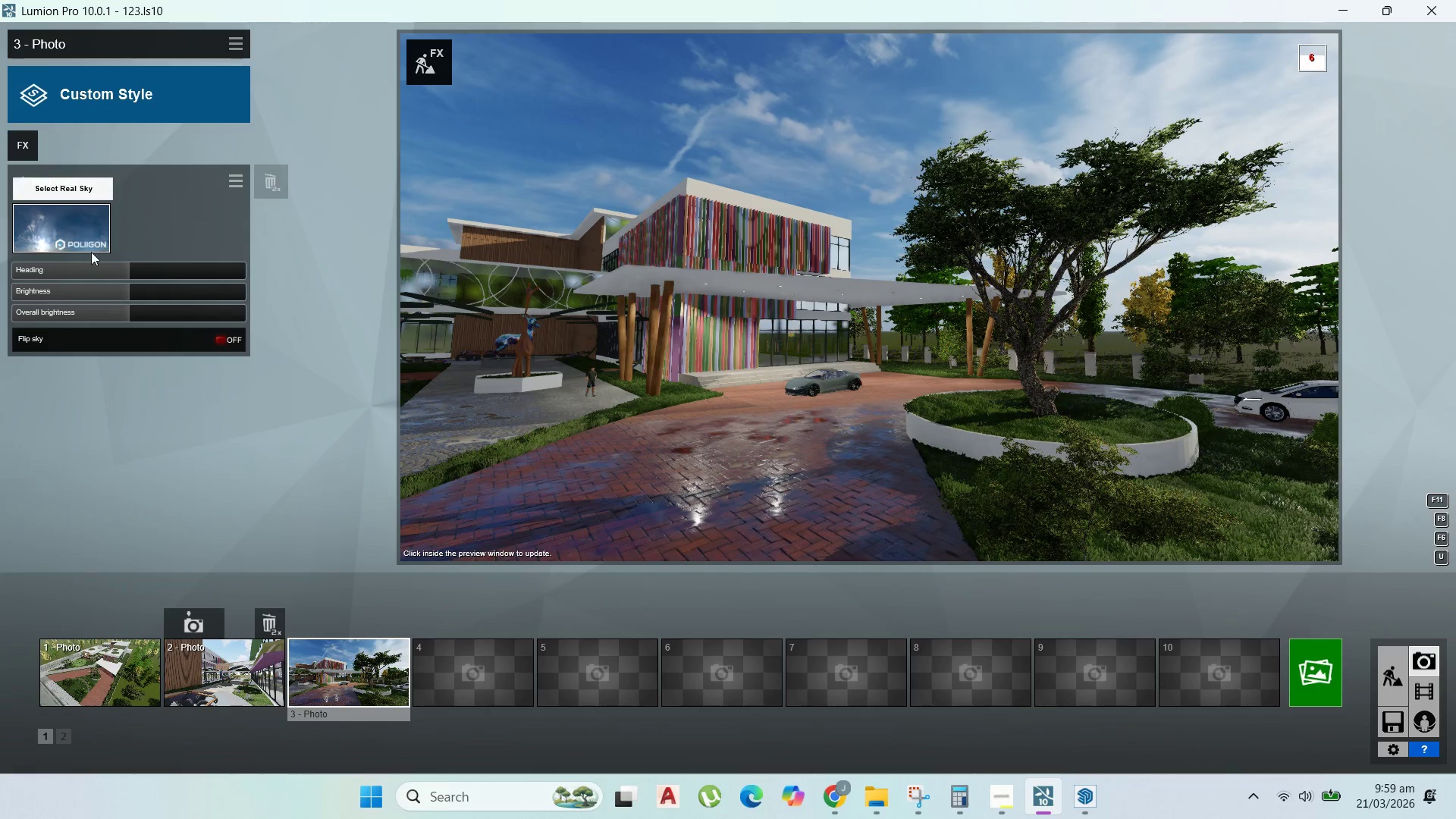 
left_click_drag(start_coordinate=[117, 269], to_coordinate=[193, 268])
 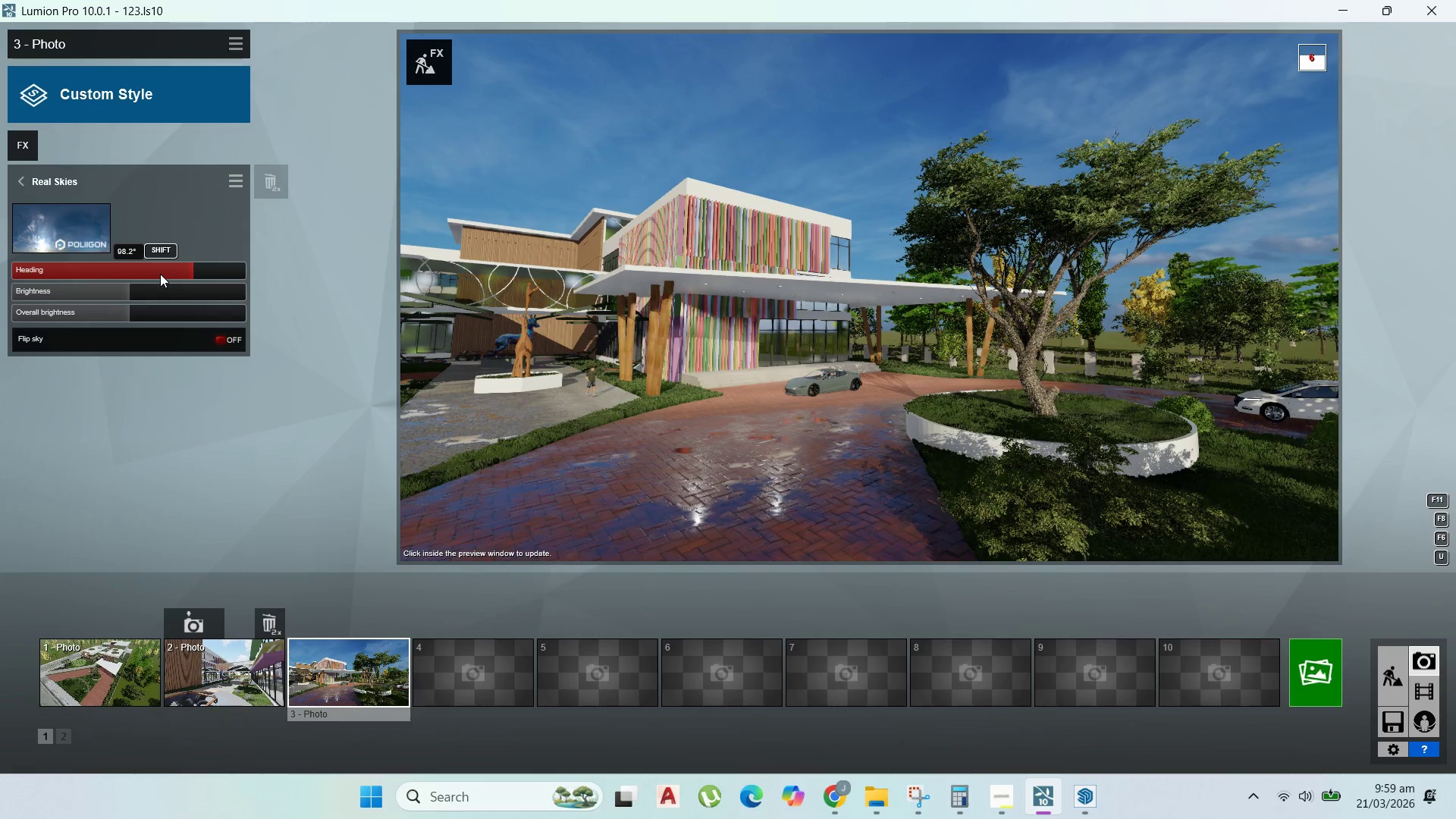 
wait(6.95)
 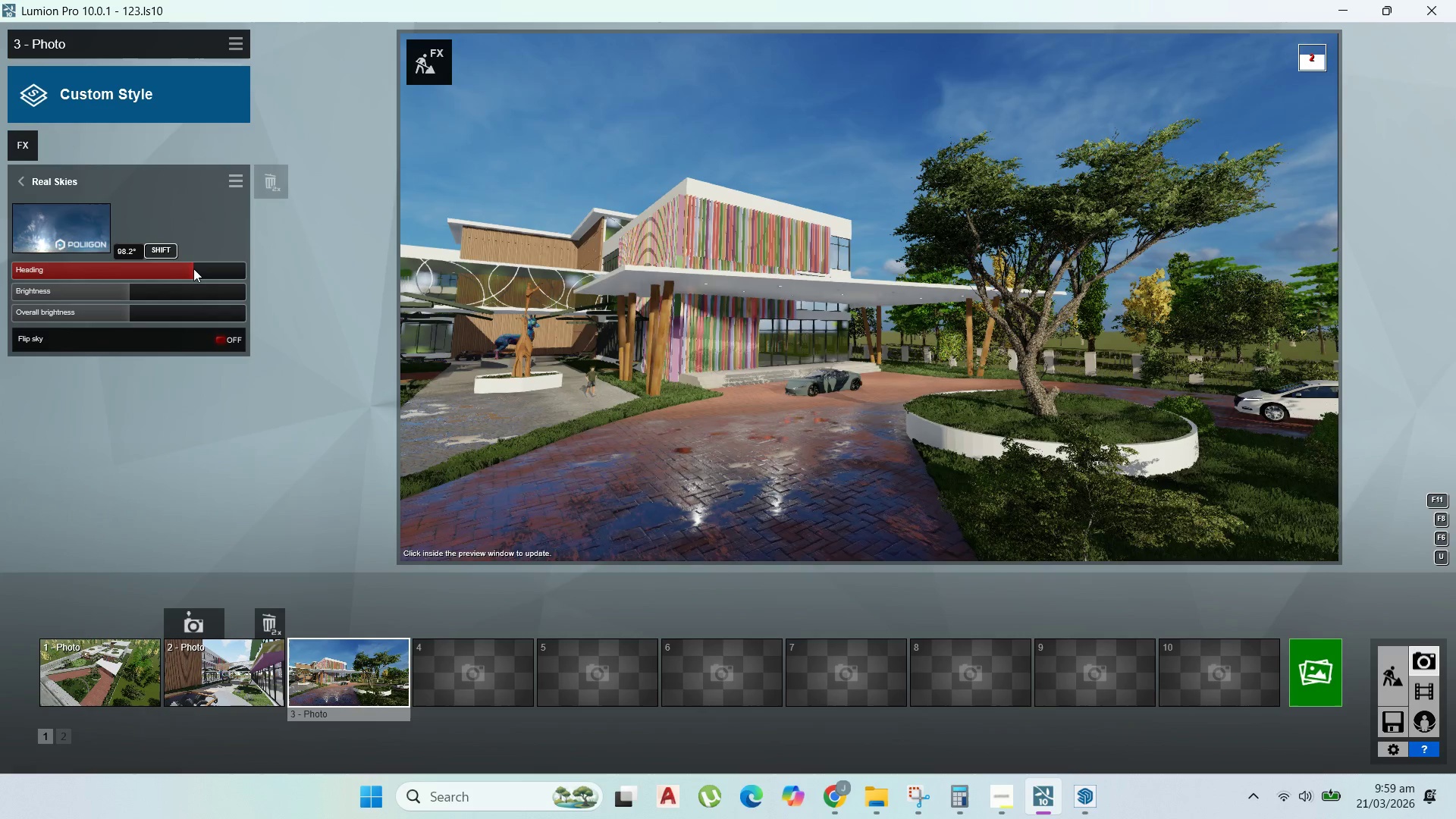 
left_click([86, 222])
 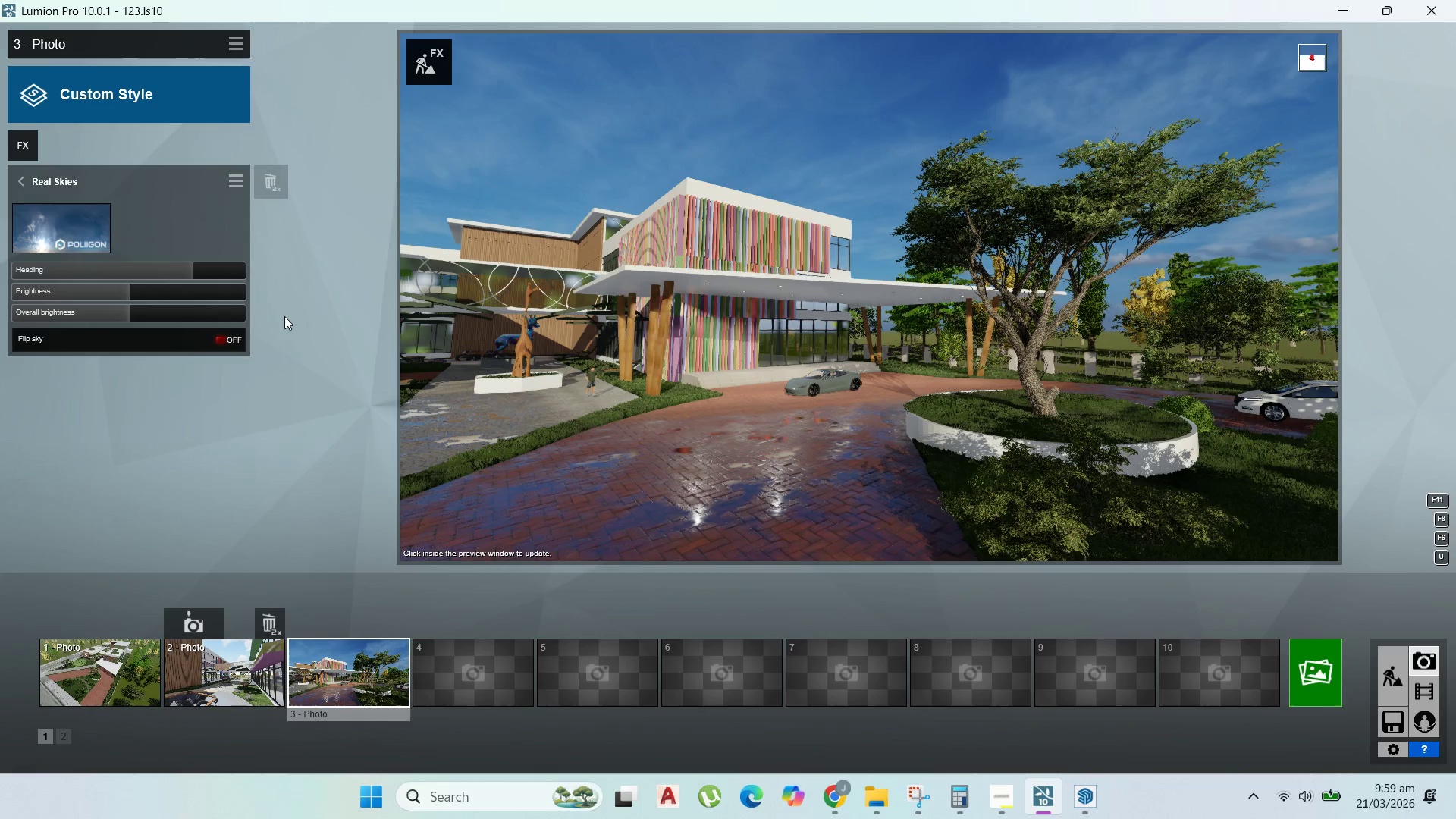 
wait(9.39)
 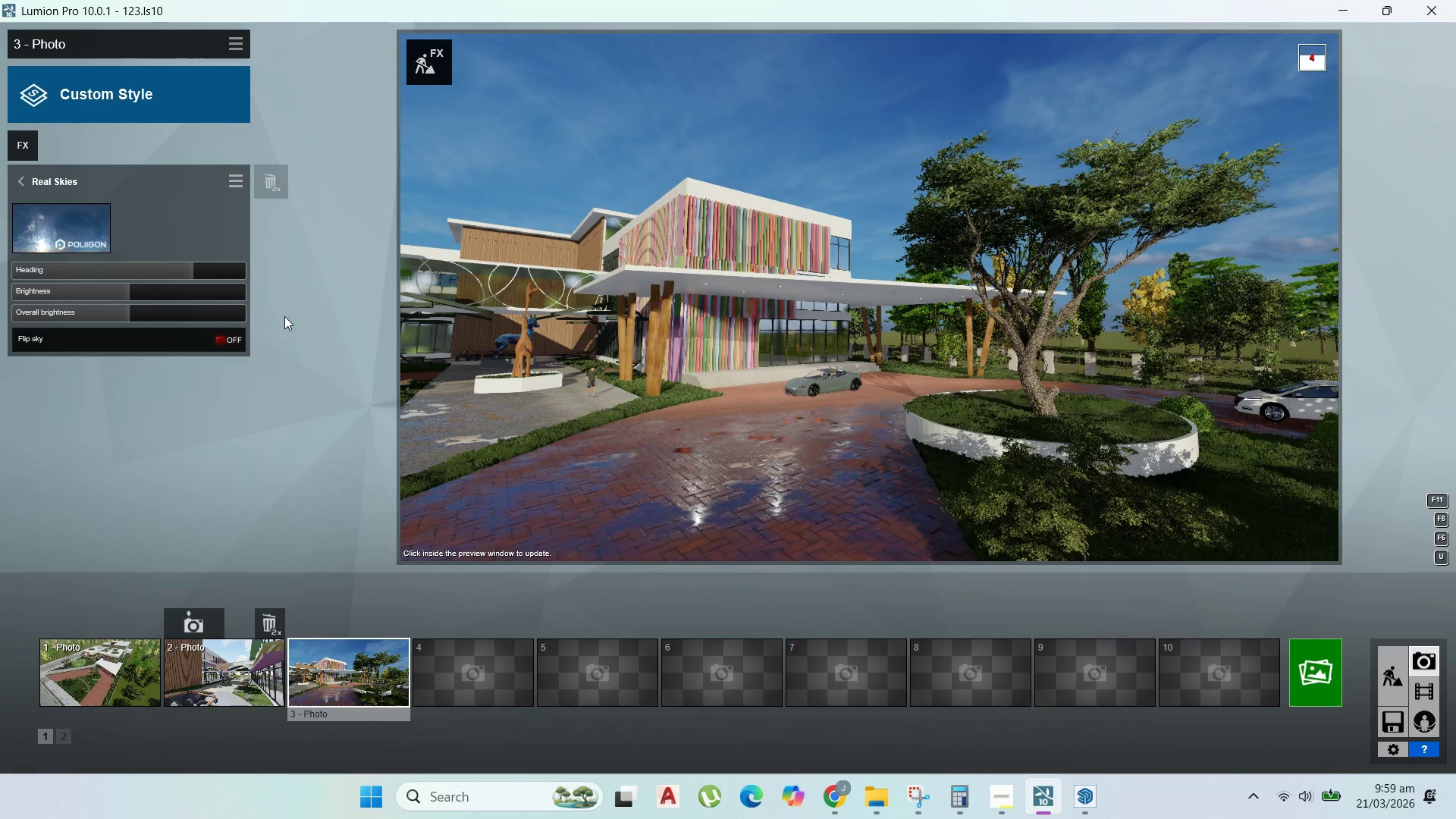 
mouse_move([47, 199])
 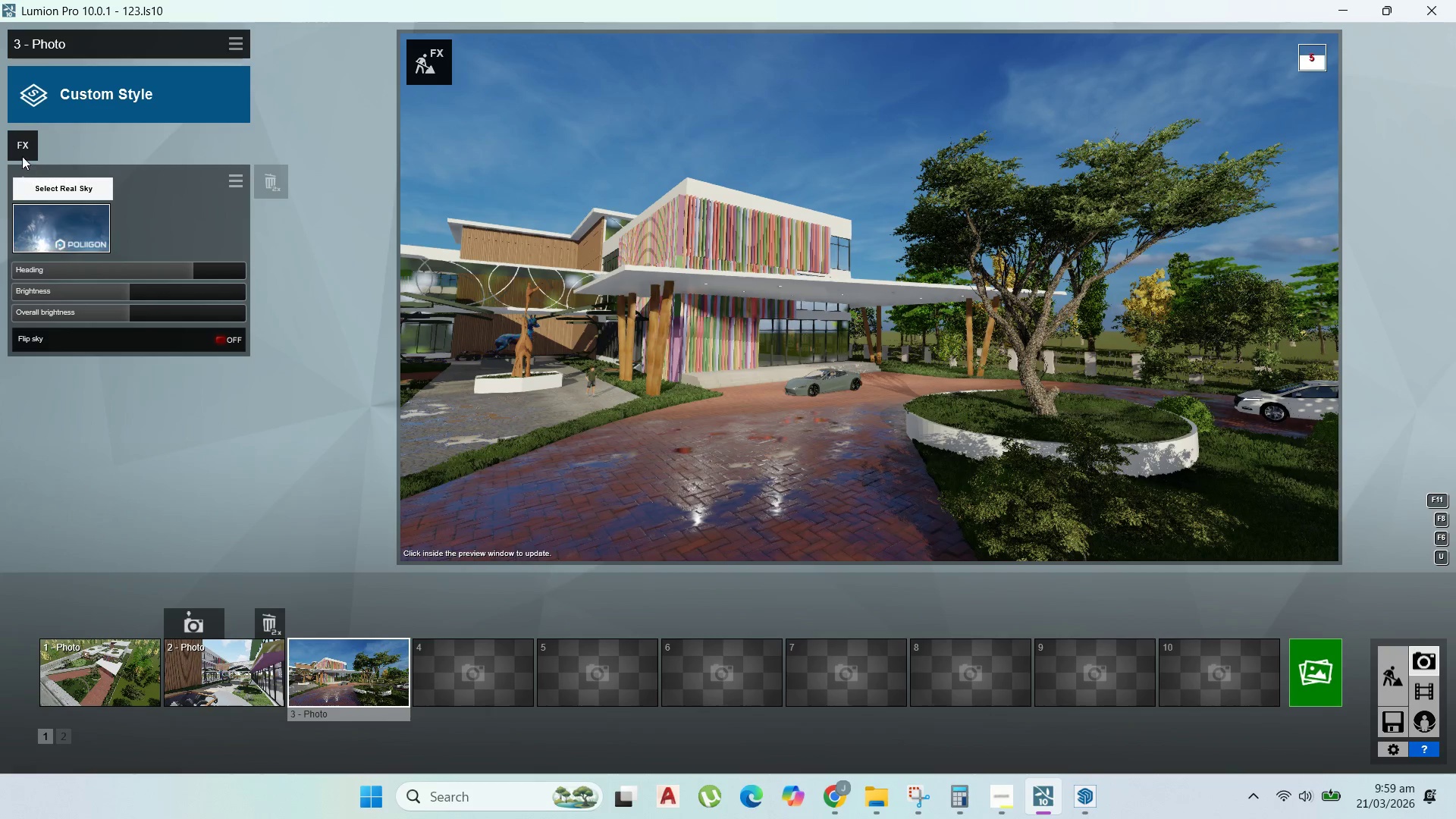 
mouse_move([30, 168])
 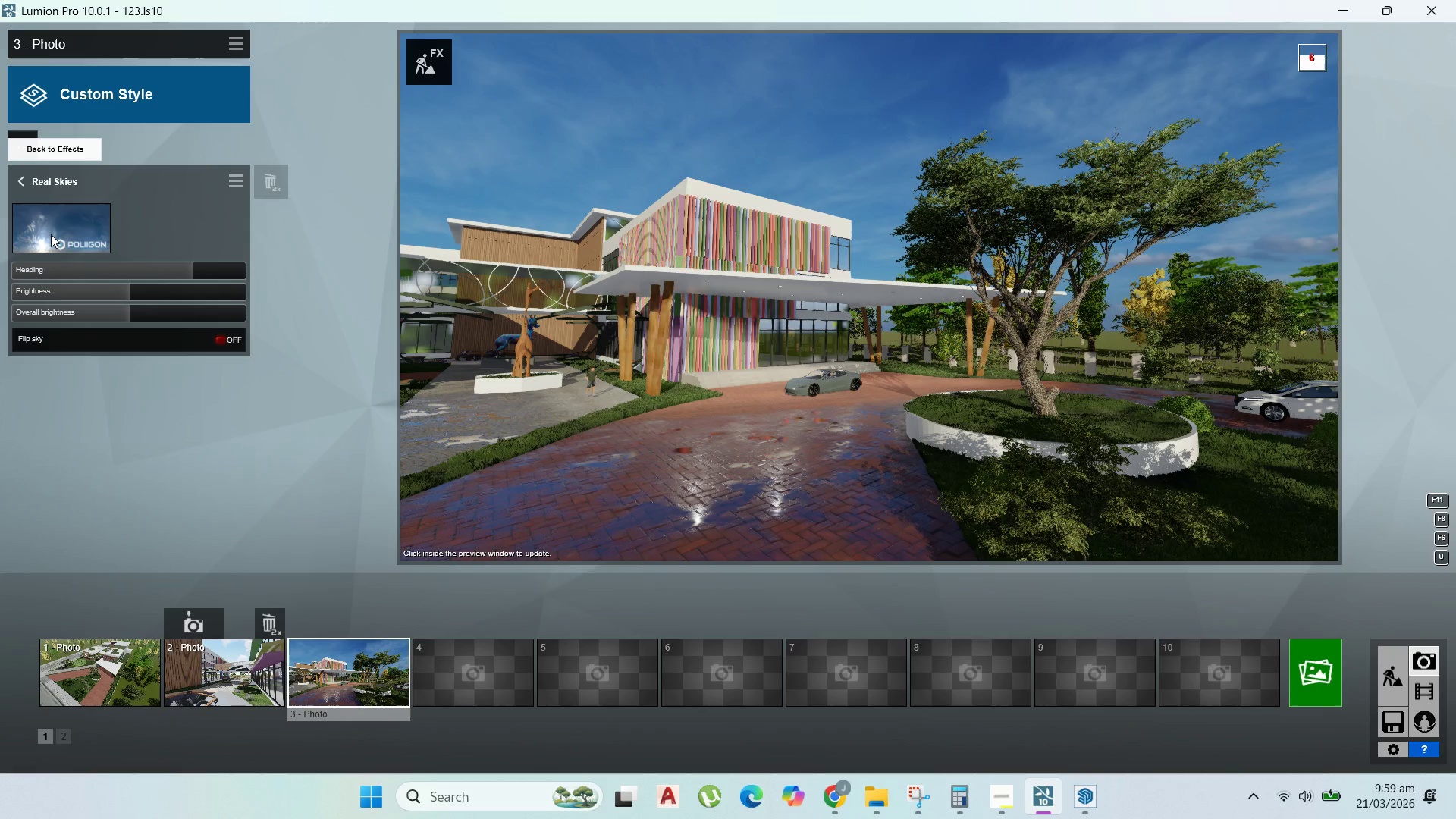 
left_click([51, 234])
 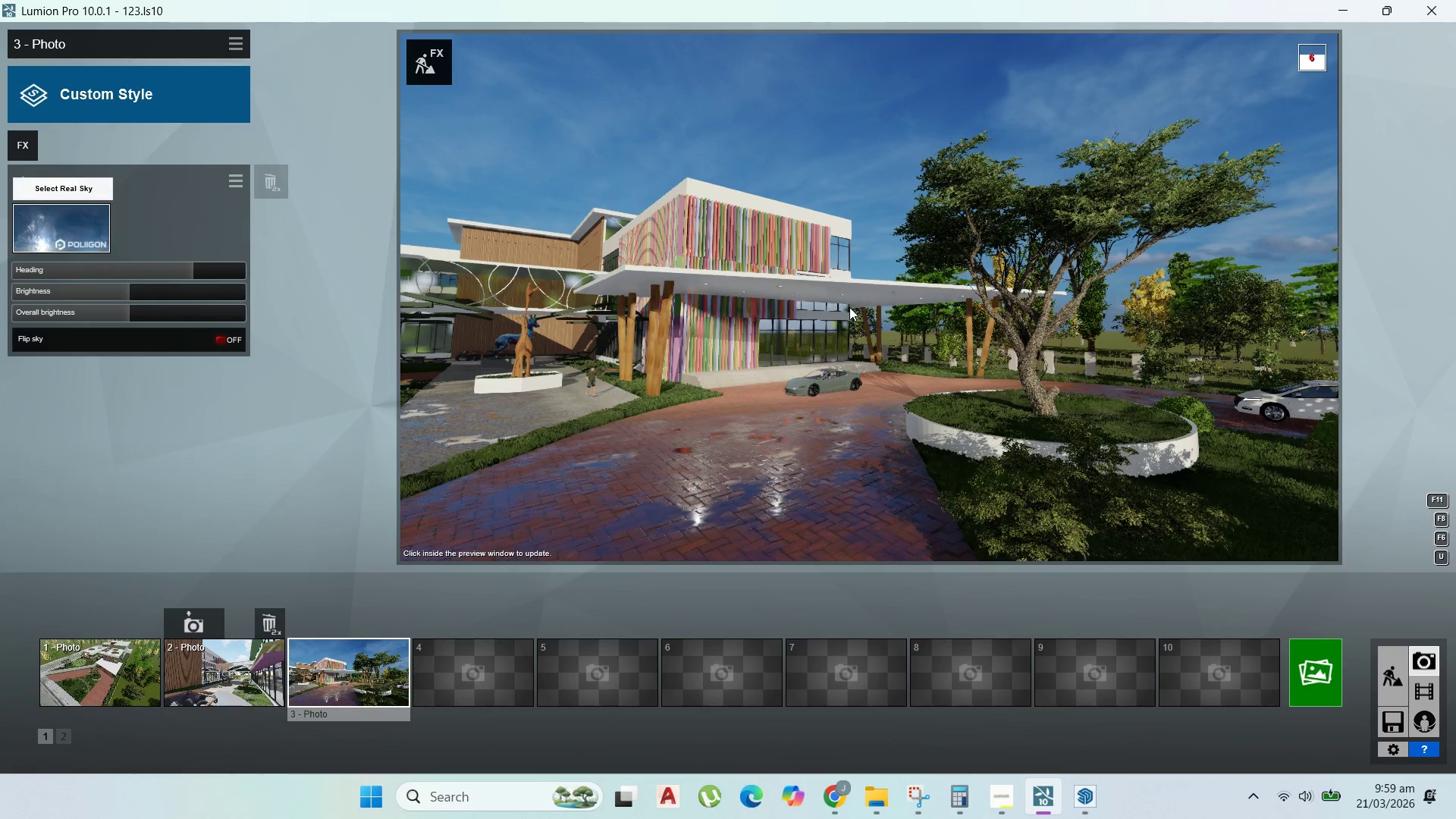 
left_click([52, 239])
 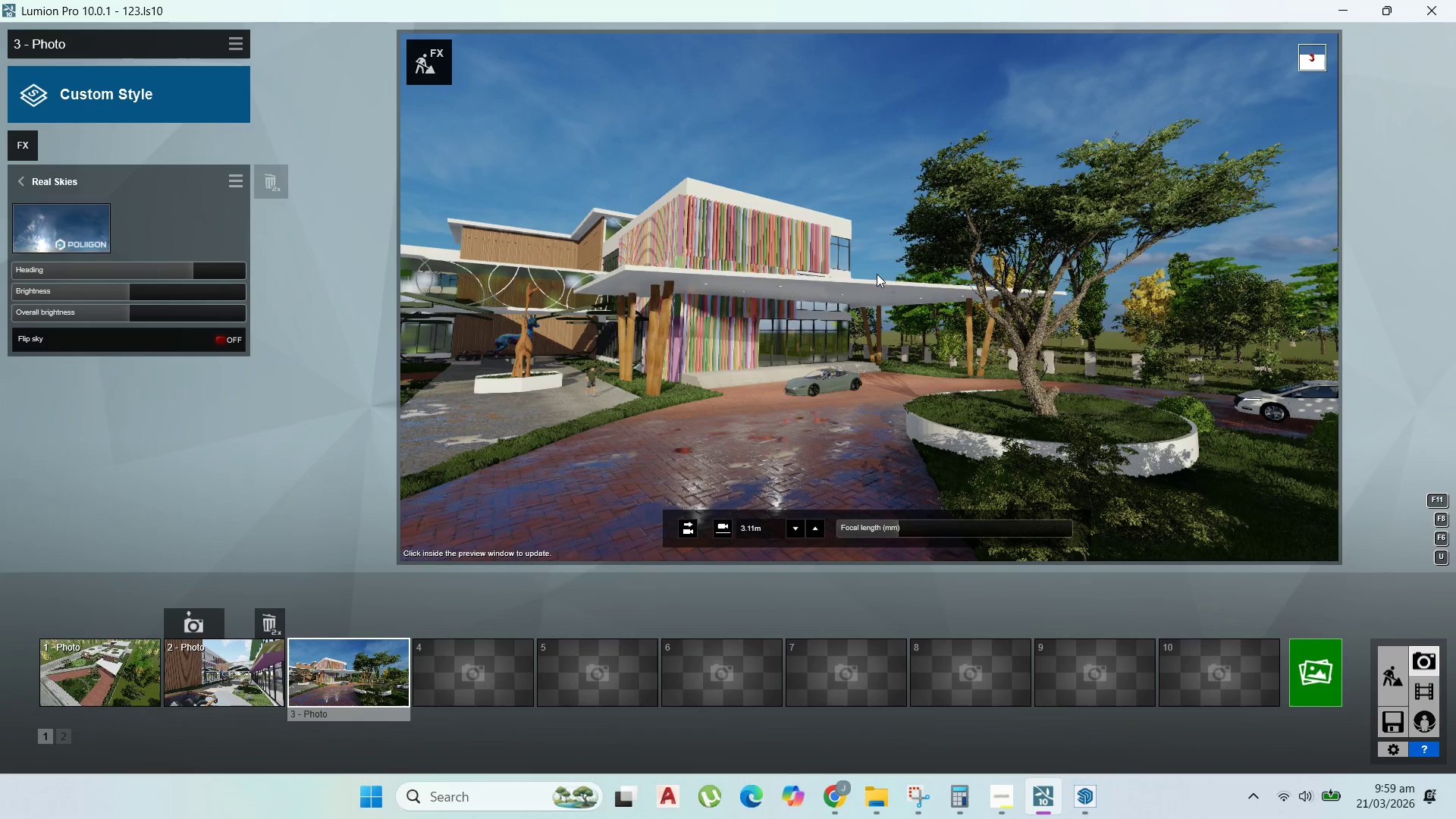 
left_click([96, 215])
 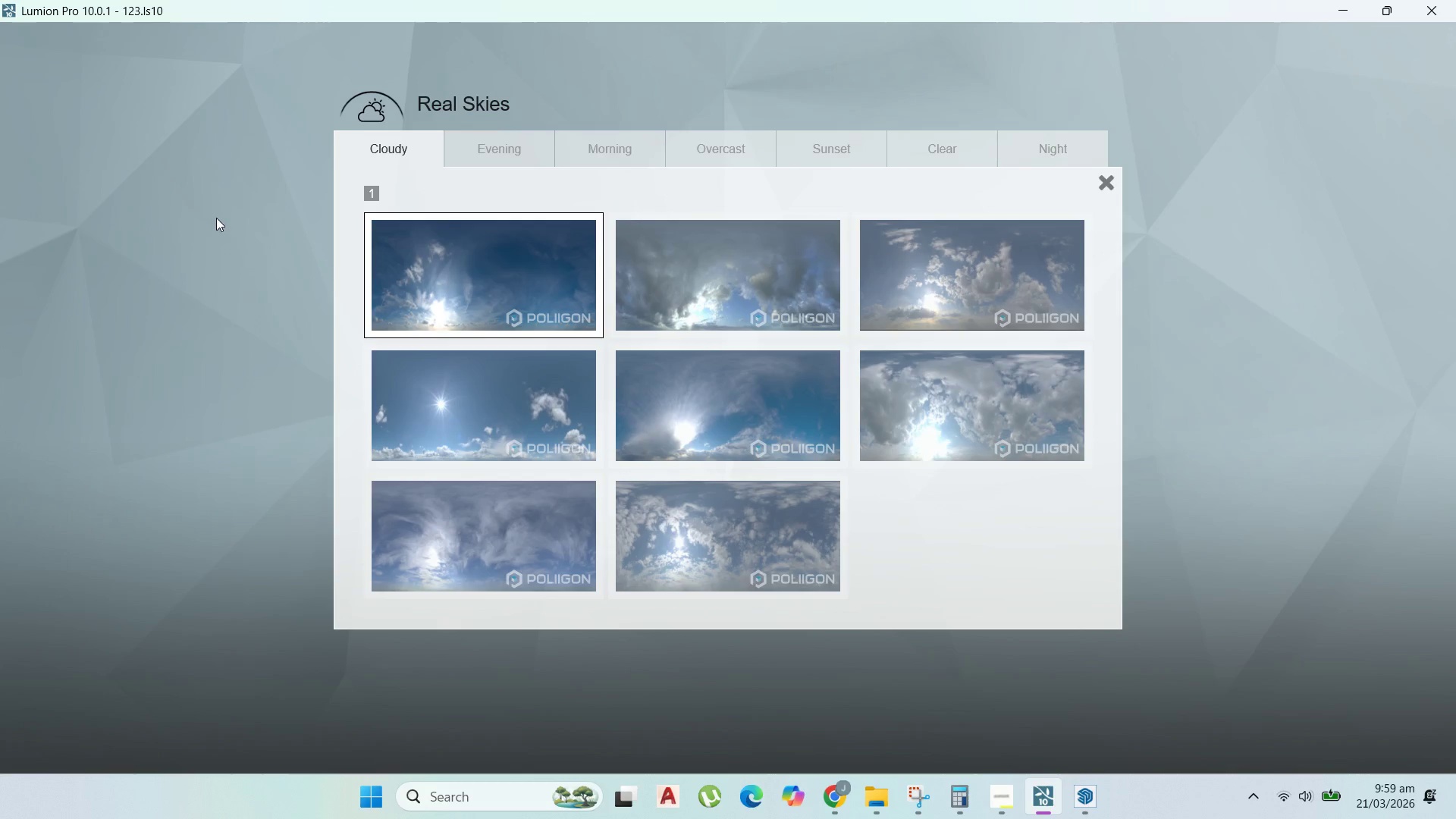 
left_click([916, 235])
 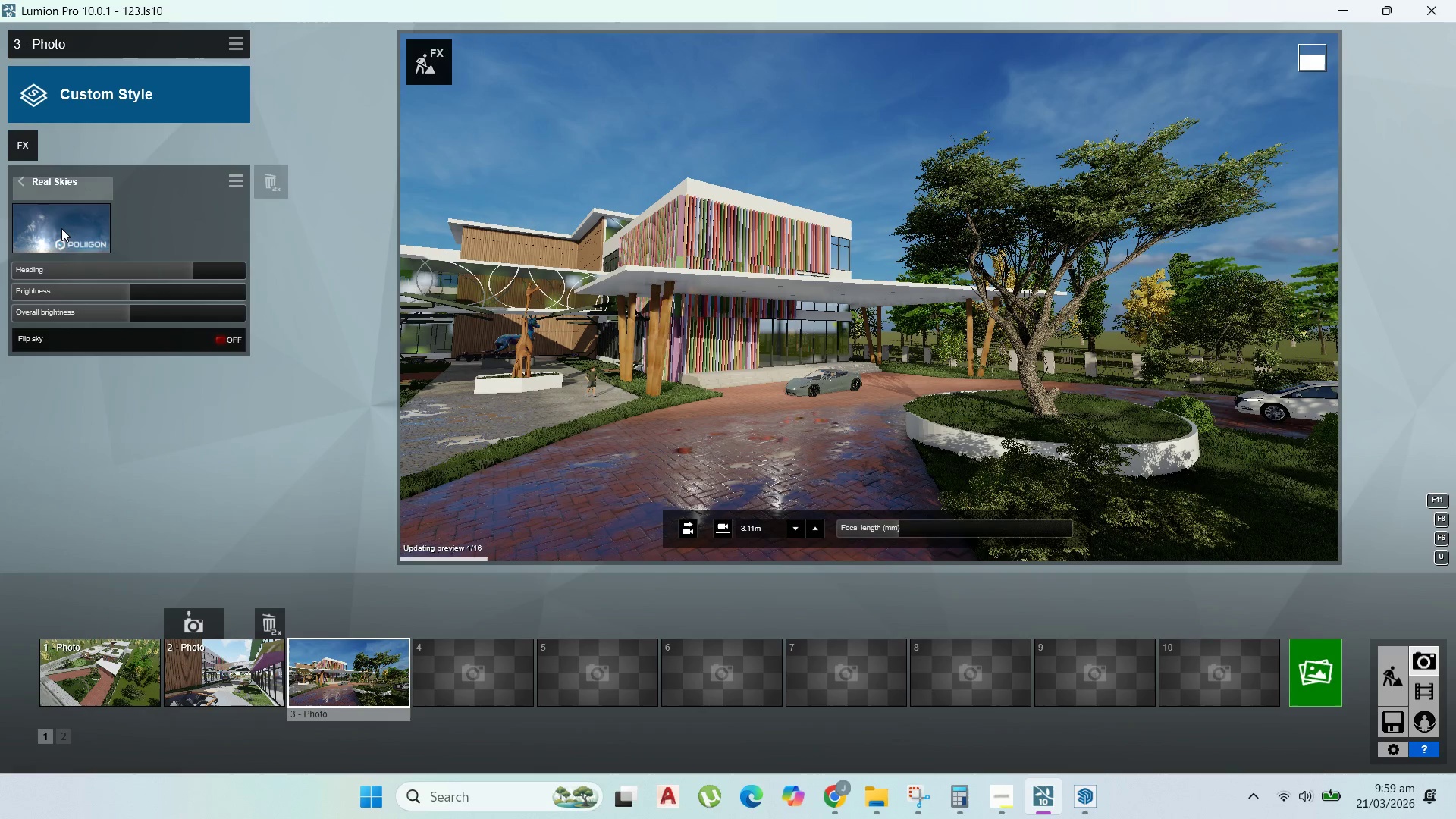 
left_click([61, 228])
 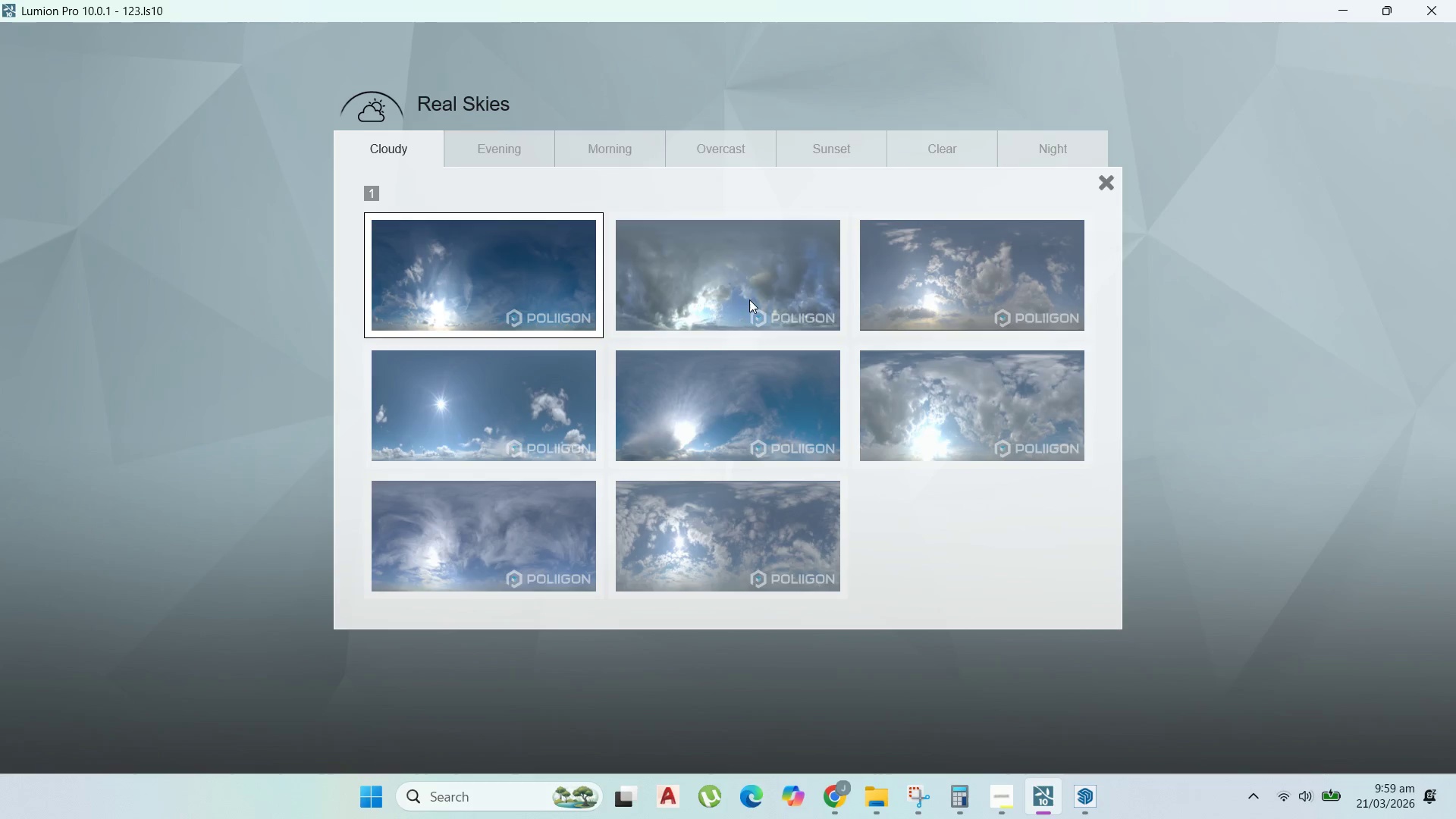 
left_click([939, 299])
 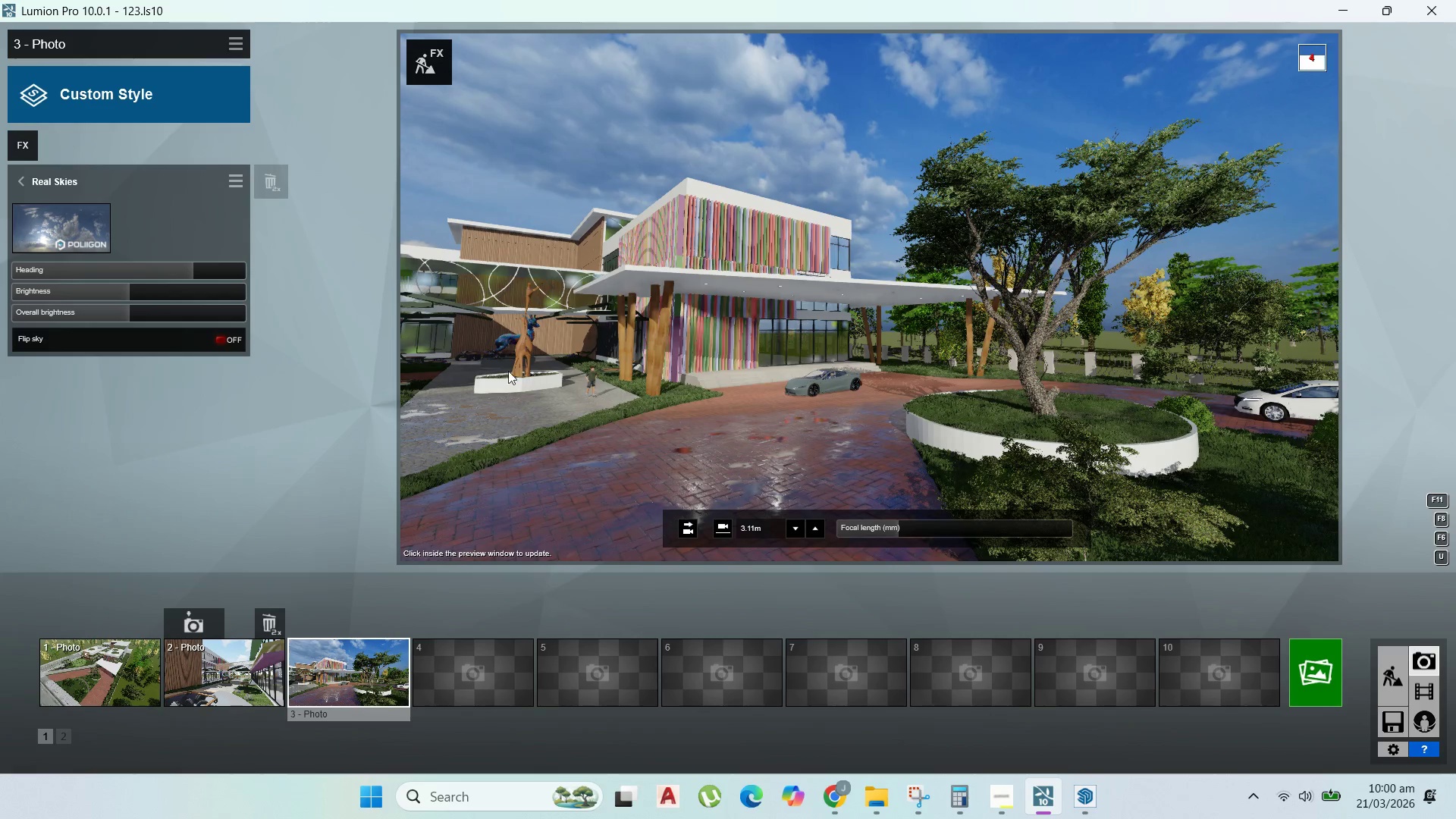 
wait(6.96)
 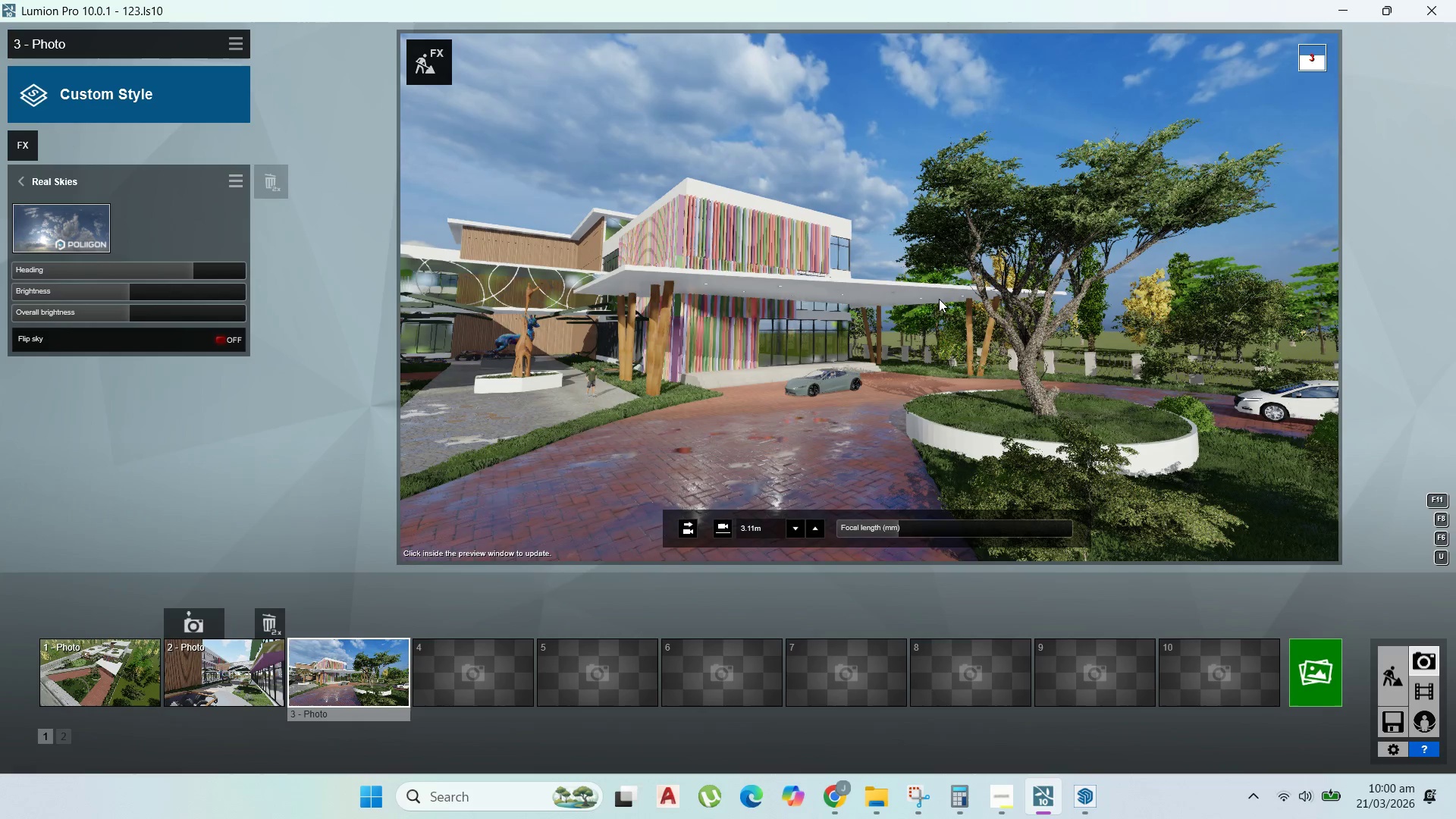 
mouse_move([51, 208])
 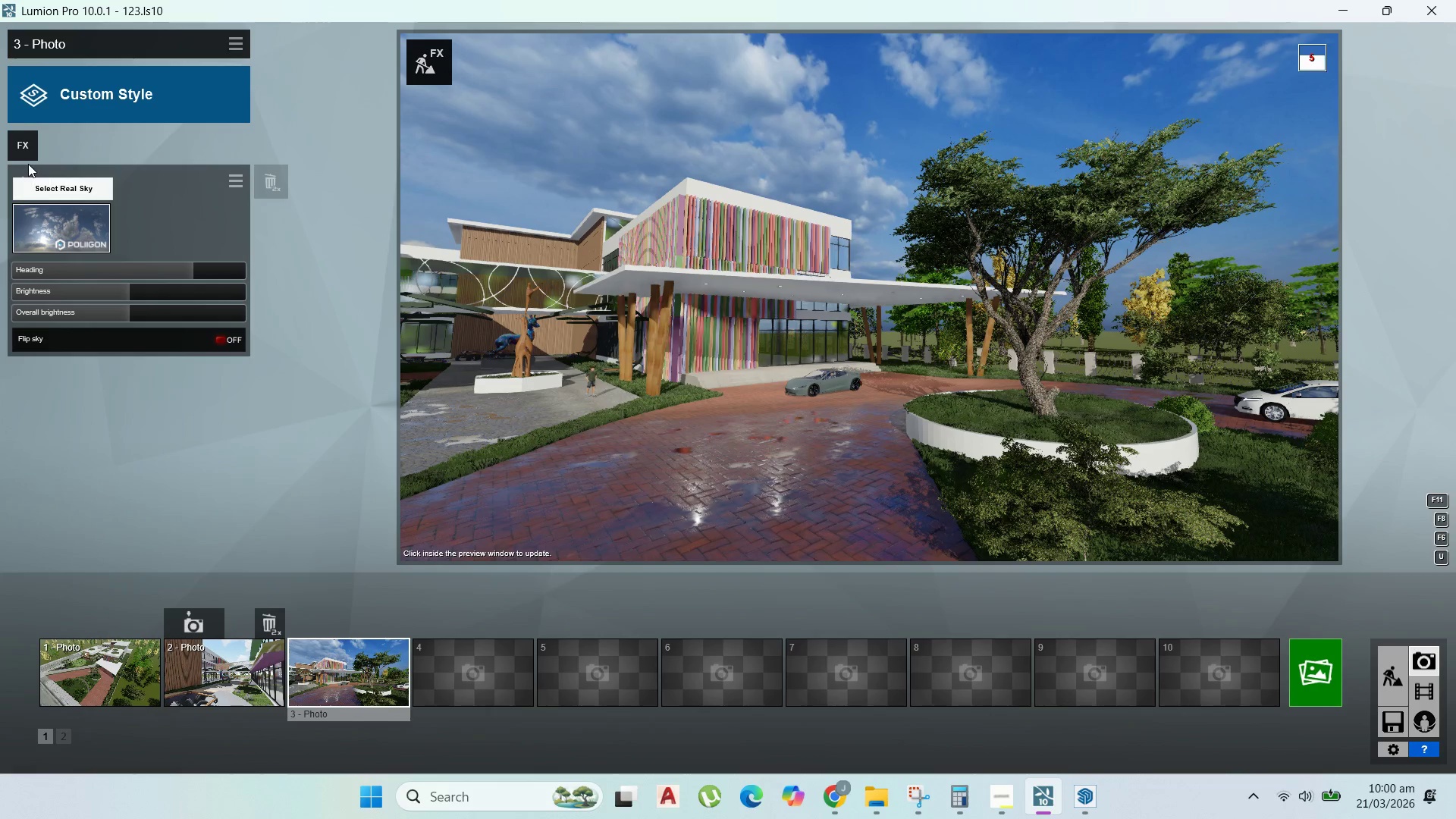 
left_click([17, 146])
 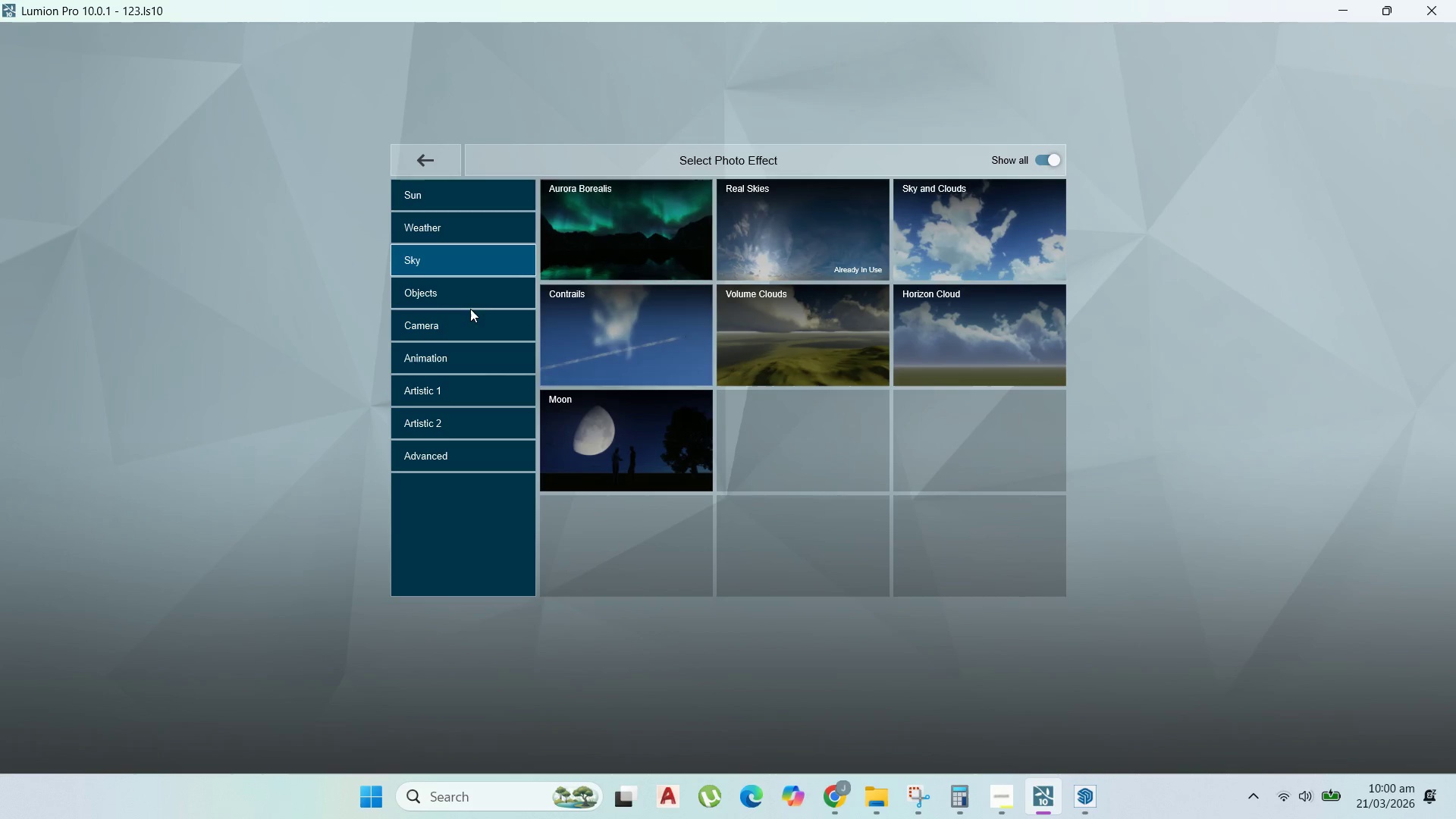 
left_click([463, 287])
 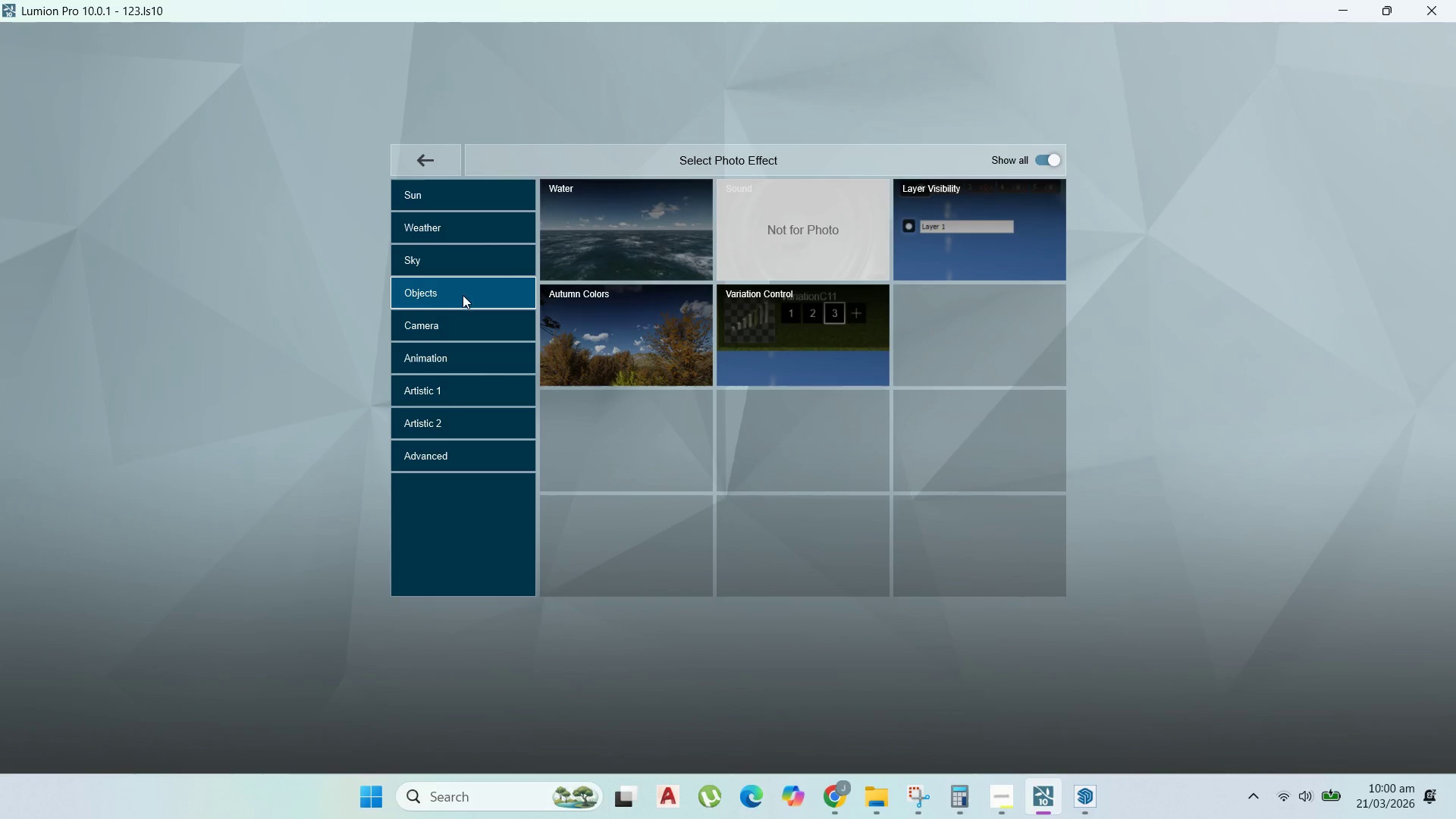 
left_click([463, 319])
 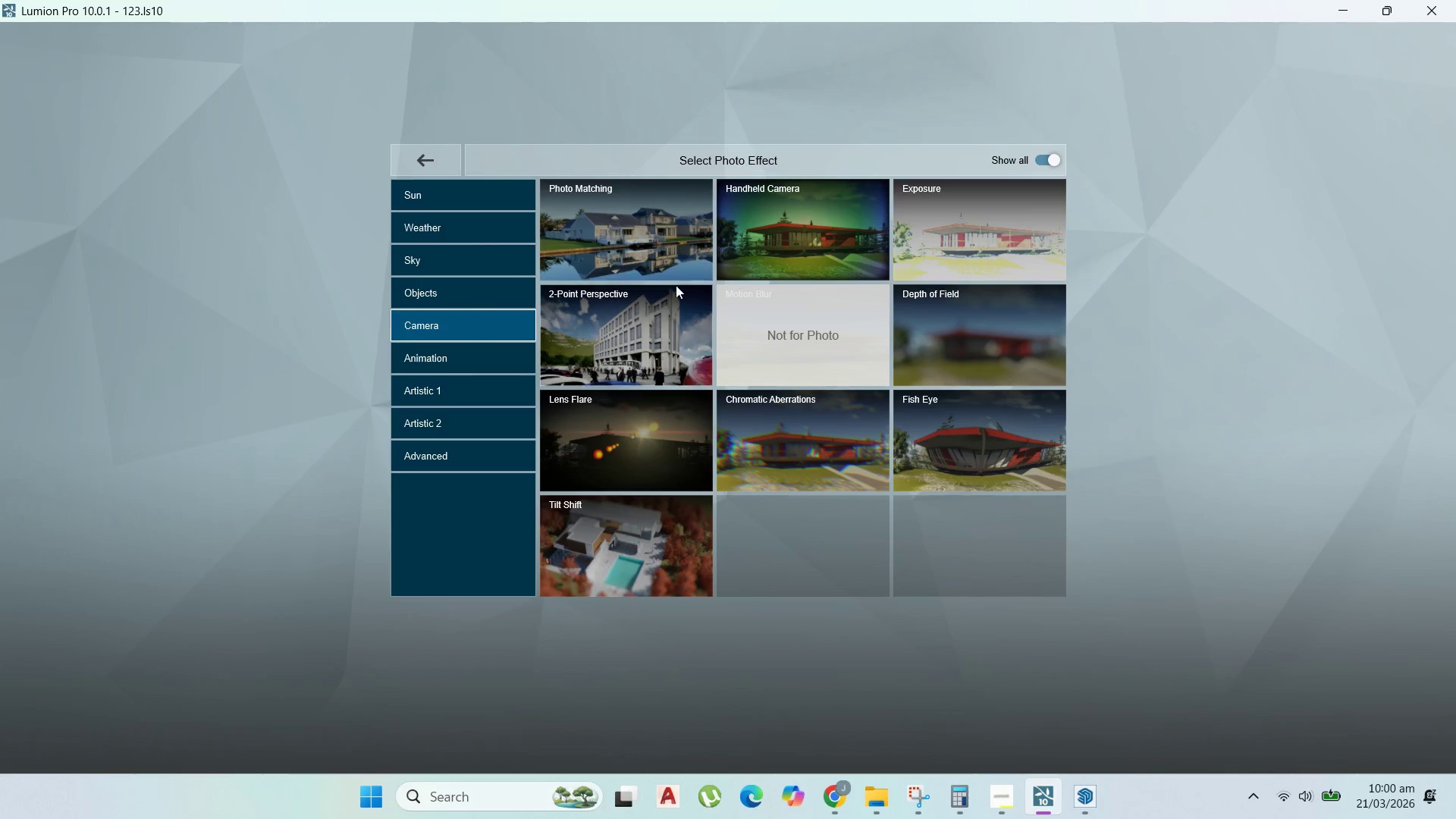 
left_click([1002, 217])
 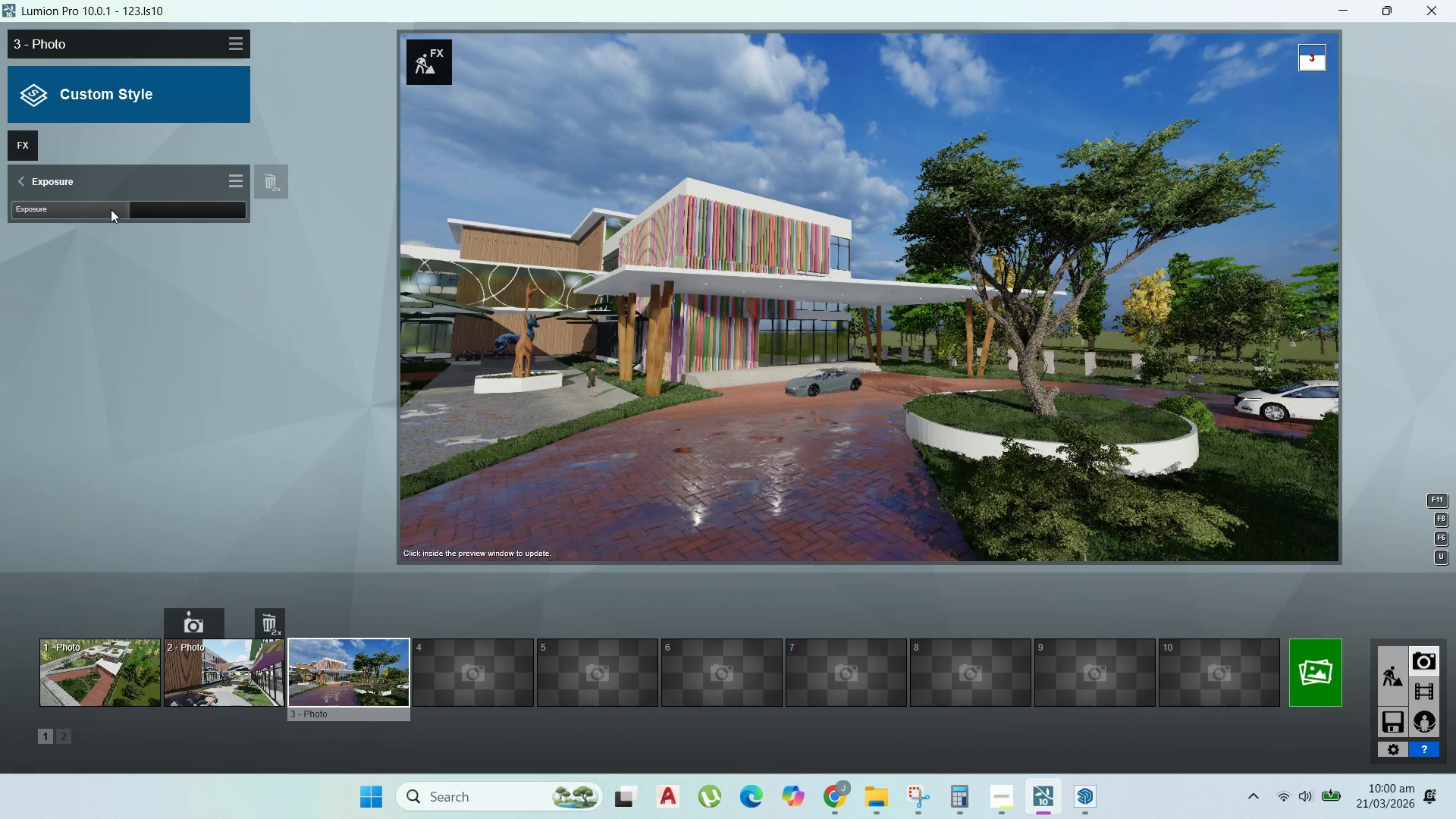 
left_click([21, 145])
 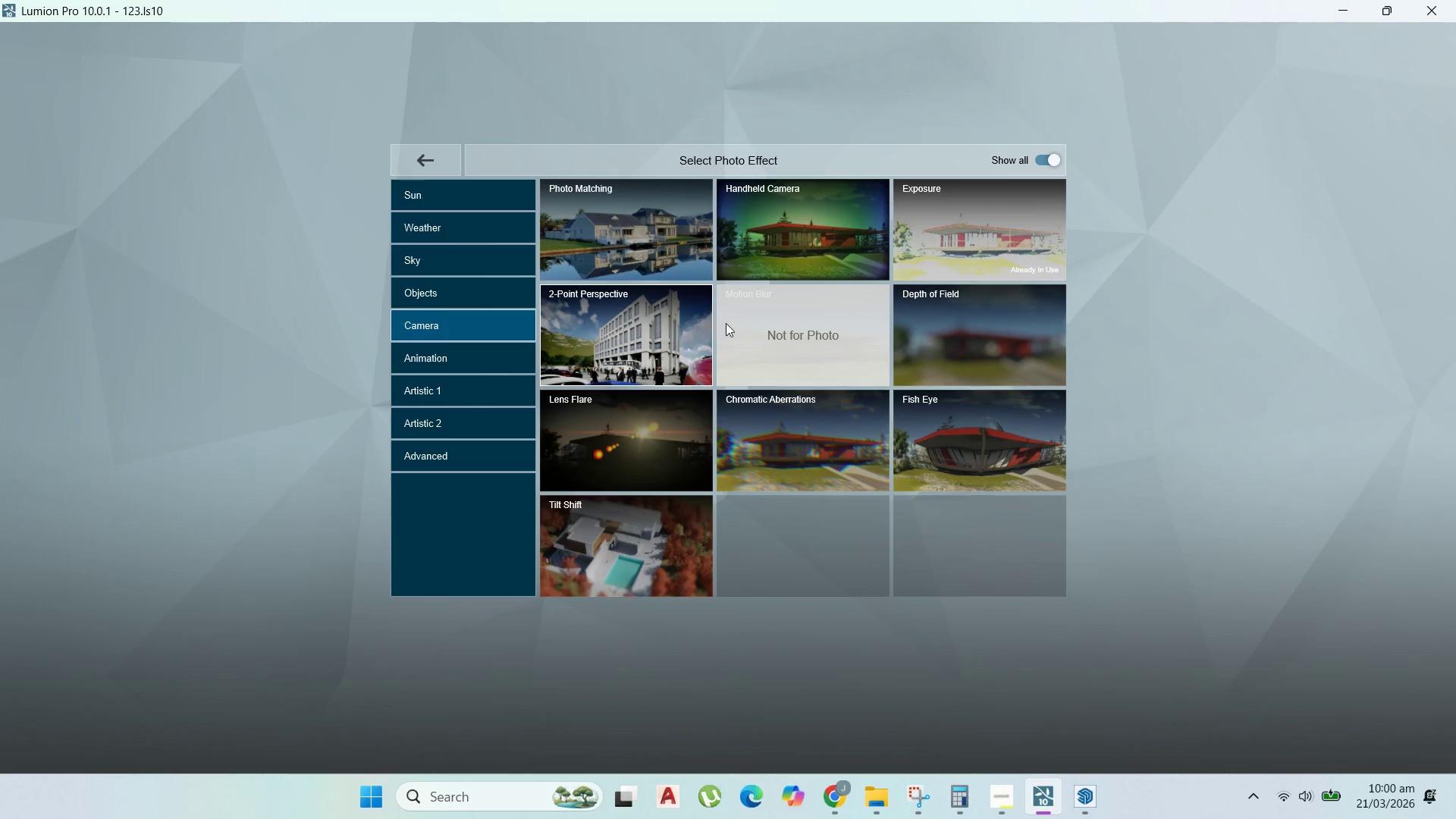 
left_click([784, 409])
 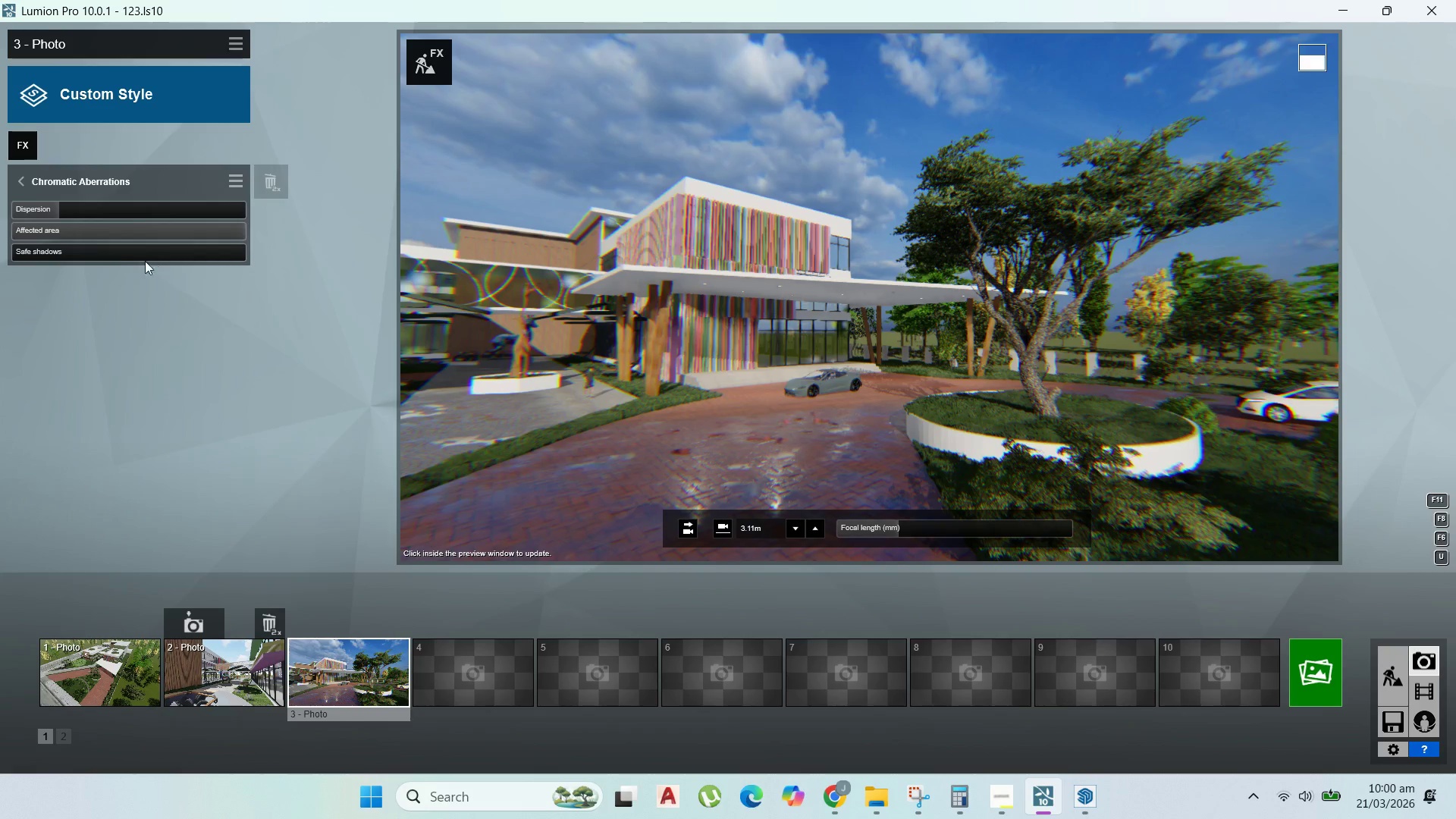 
left_click_drag(start_coordinate=[85, 224], to_coordinate=[24, 228])
 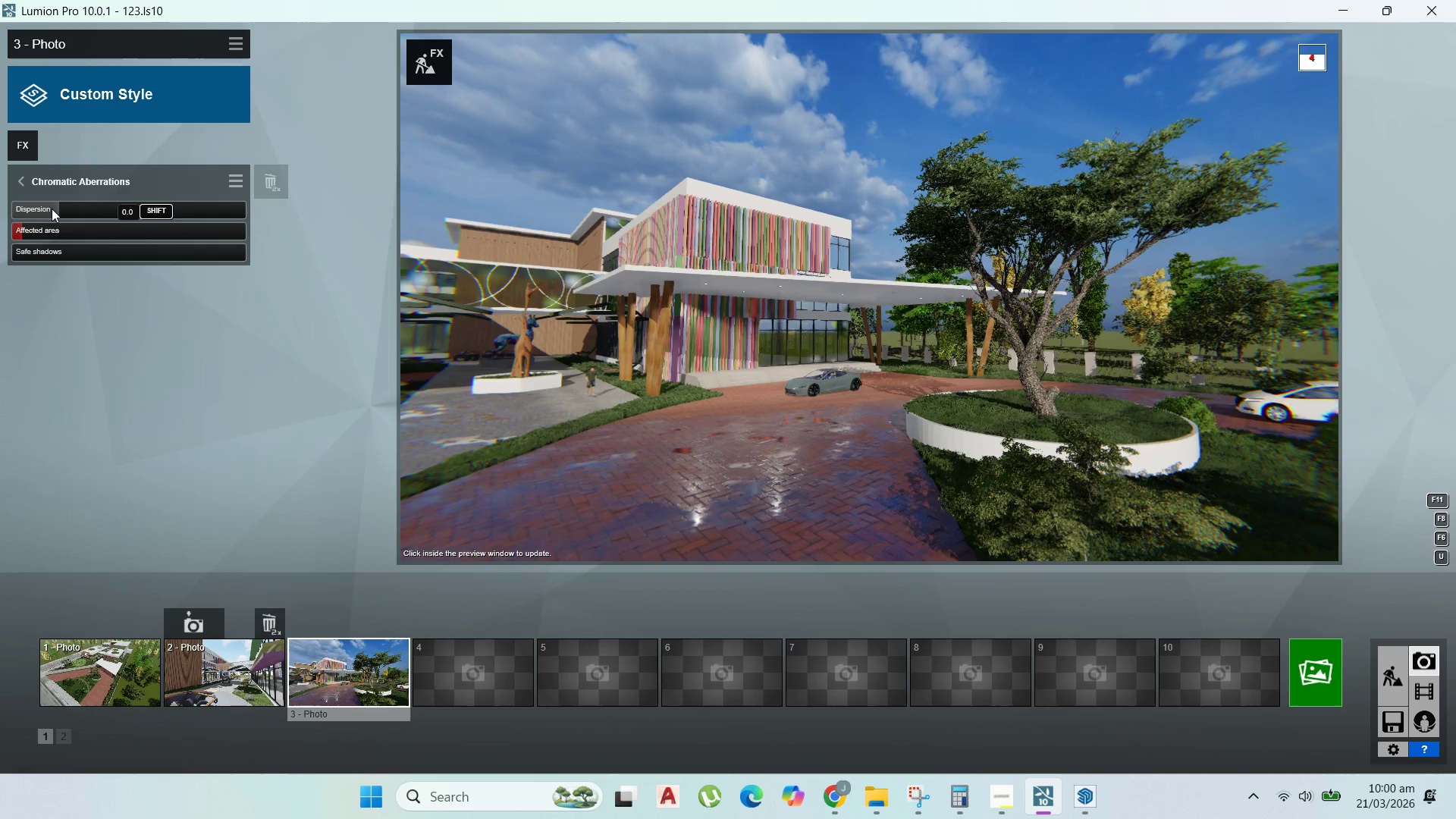 
left_click_drag(start_coordinate=[54, 209], to_coordinate=[48, 209])
 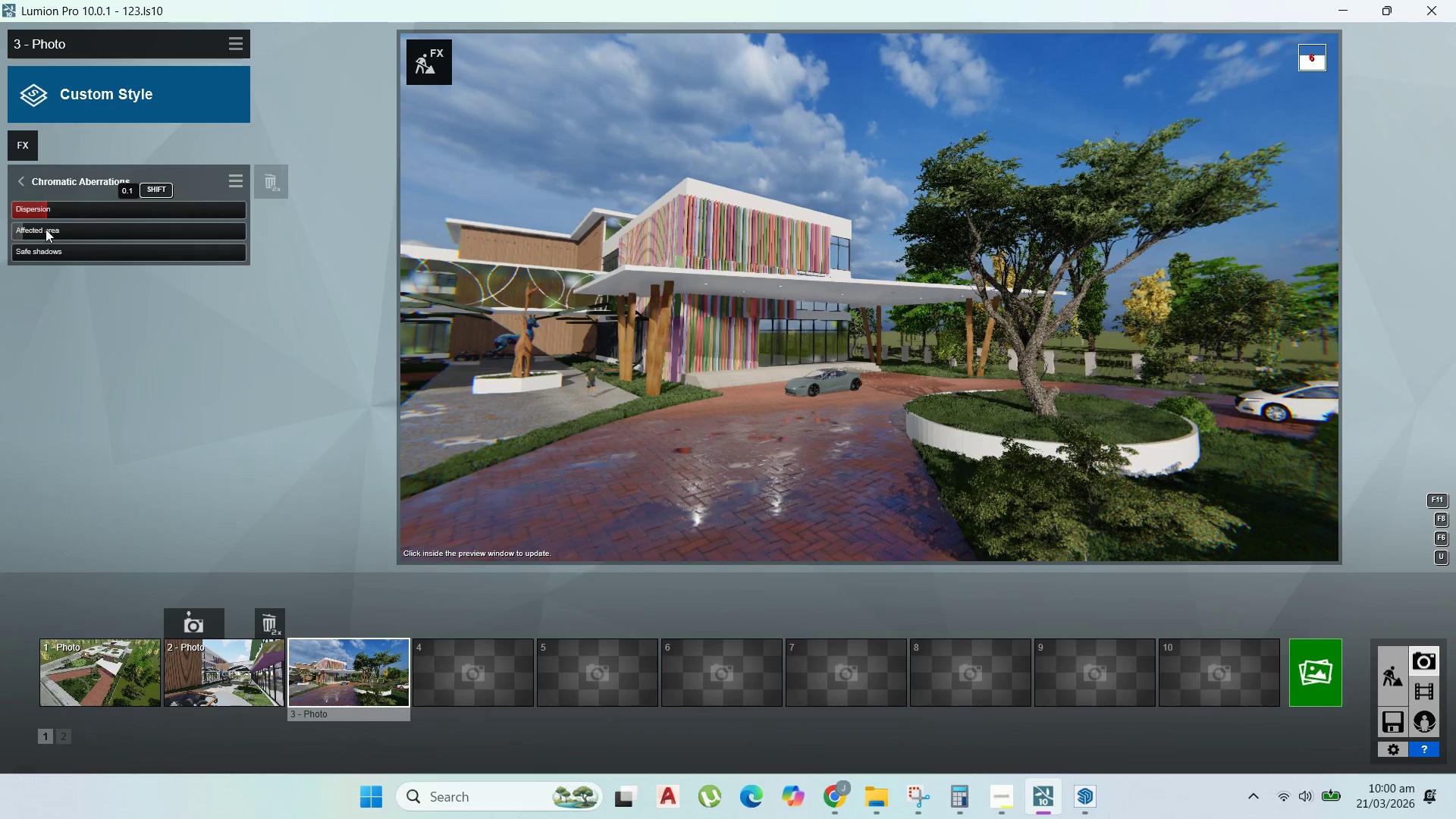 
left_click_drag(start_coordinate=[46, 230], to_coordinate=[36, 229])
 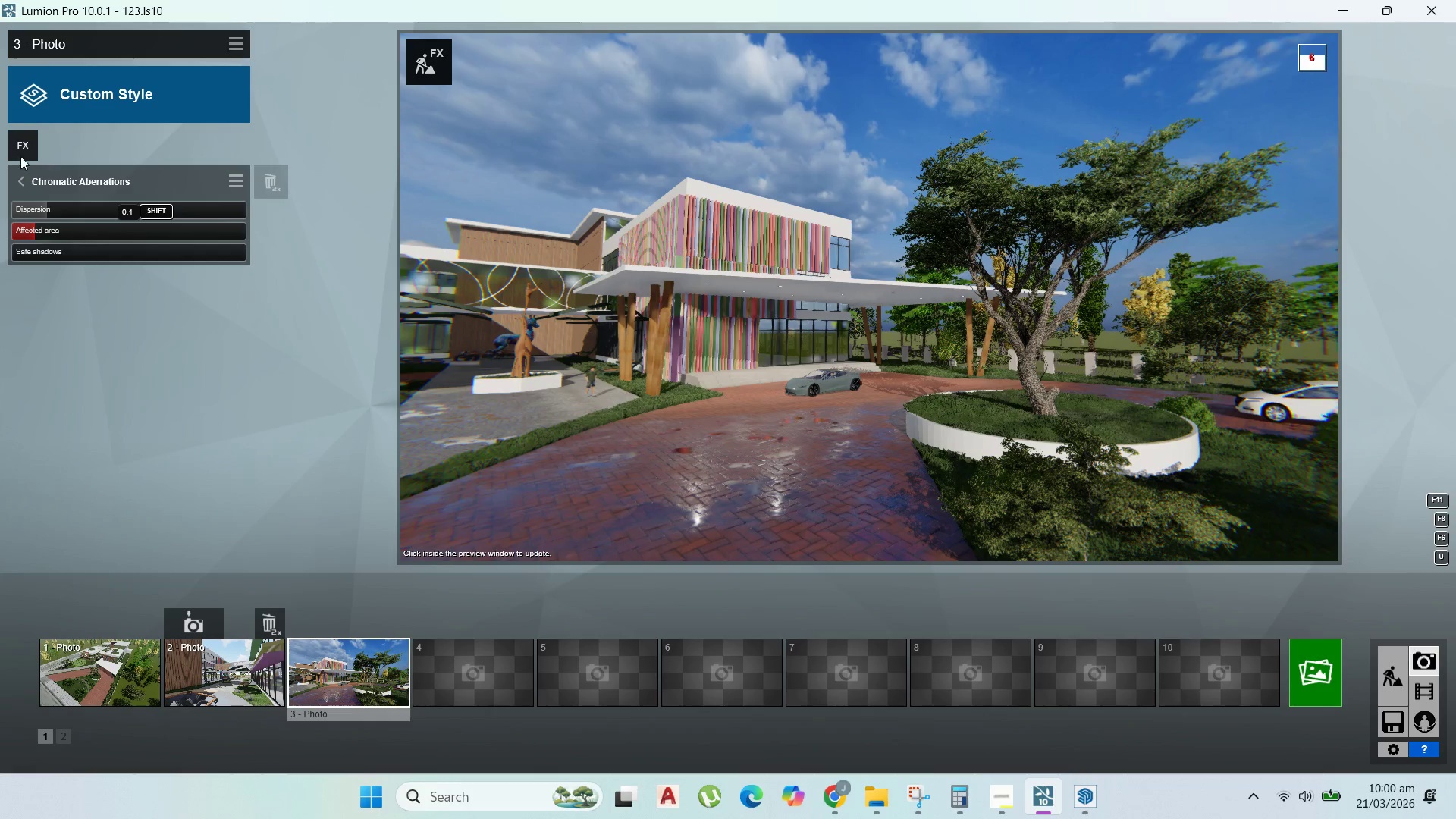 
left_click([25, 153])
 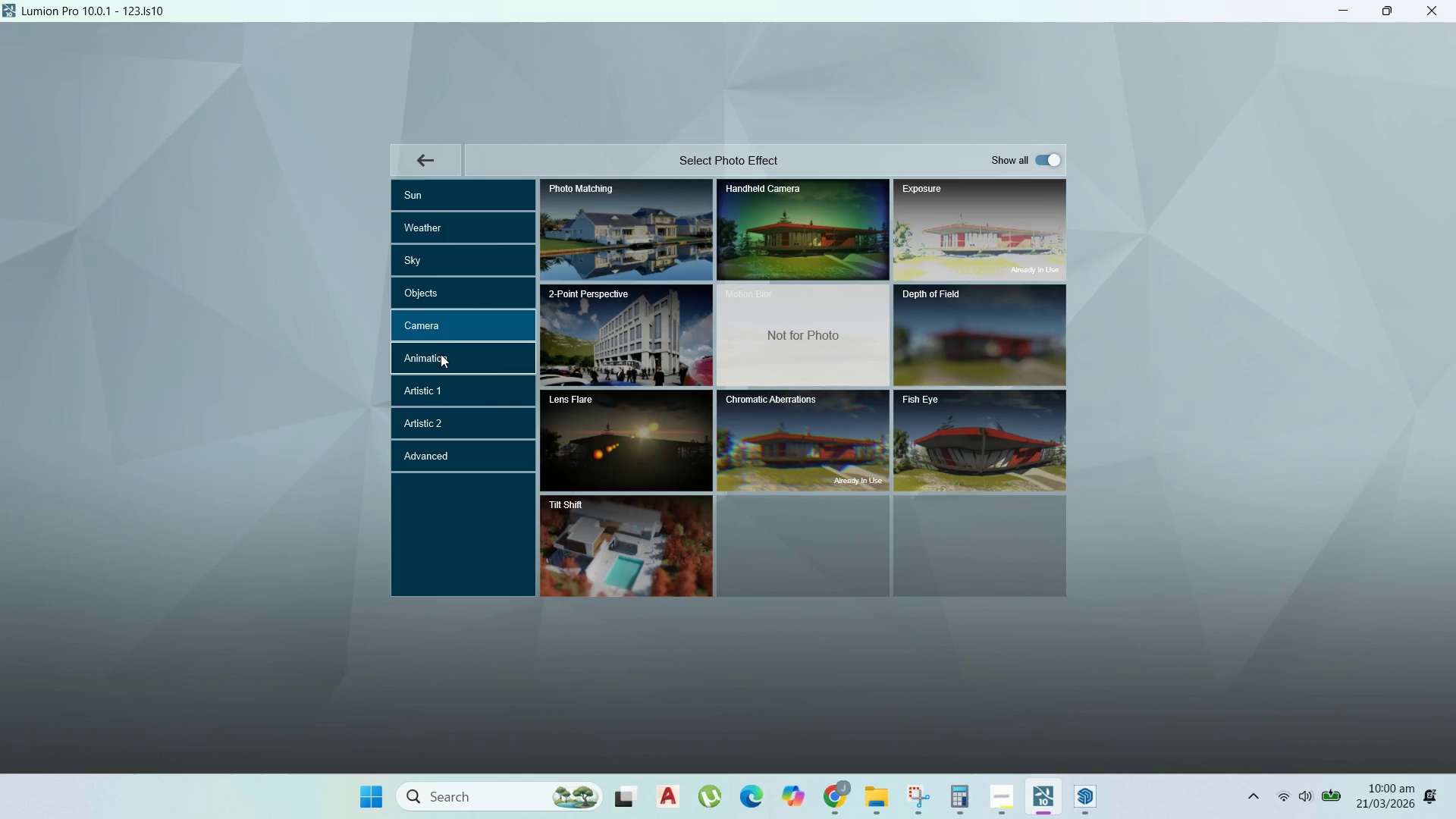 
left_click([441, 354])
 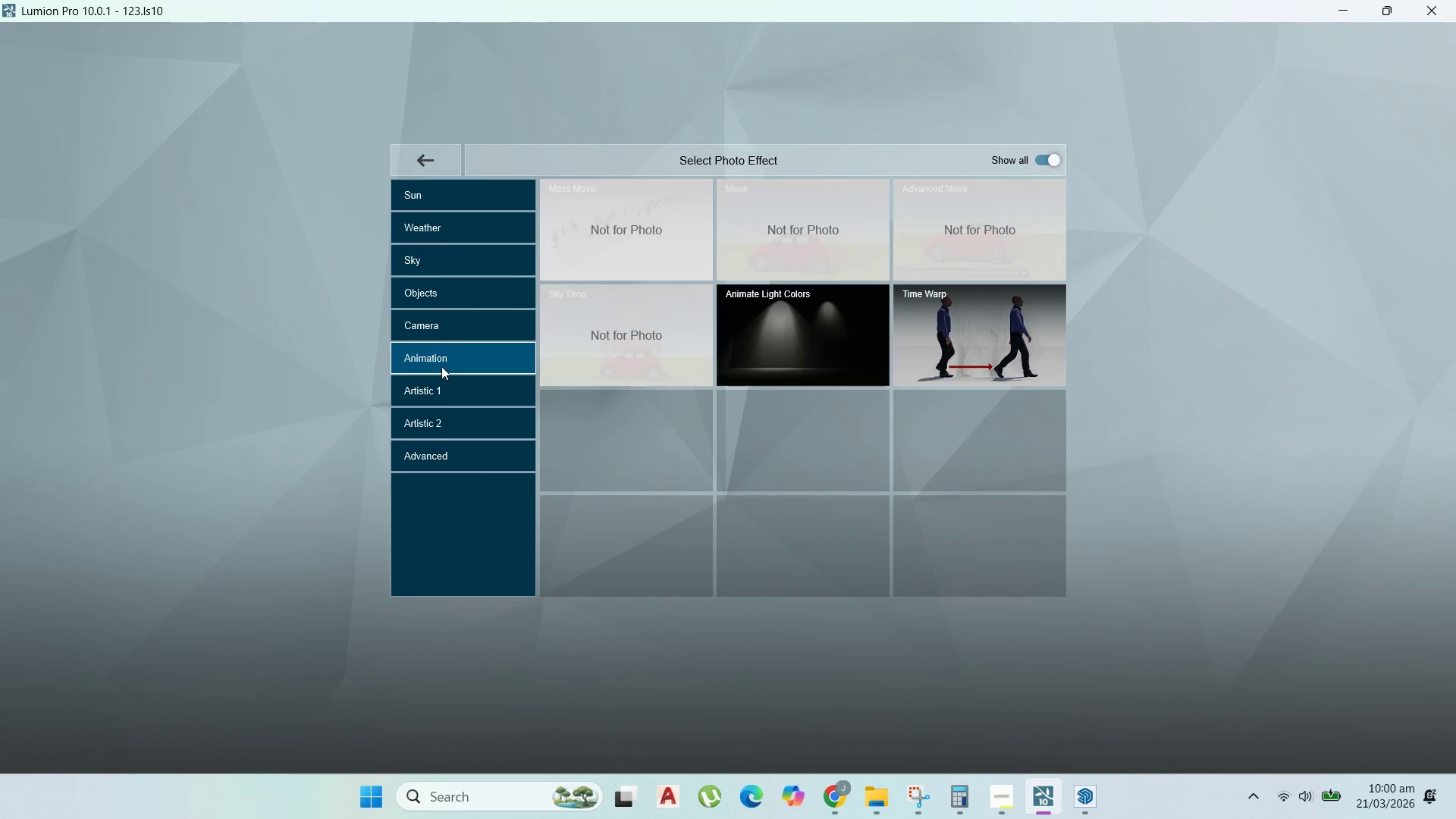 
left_click([441, 383])
 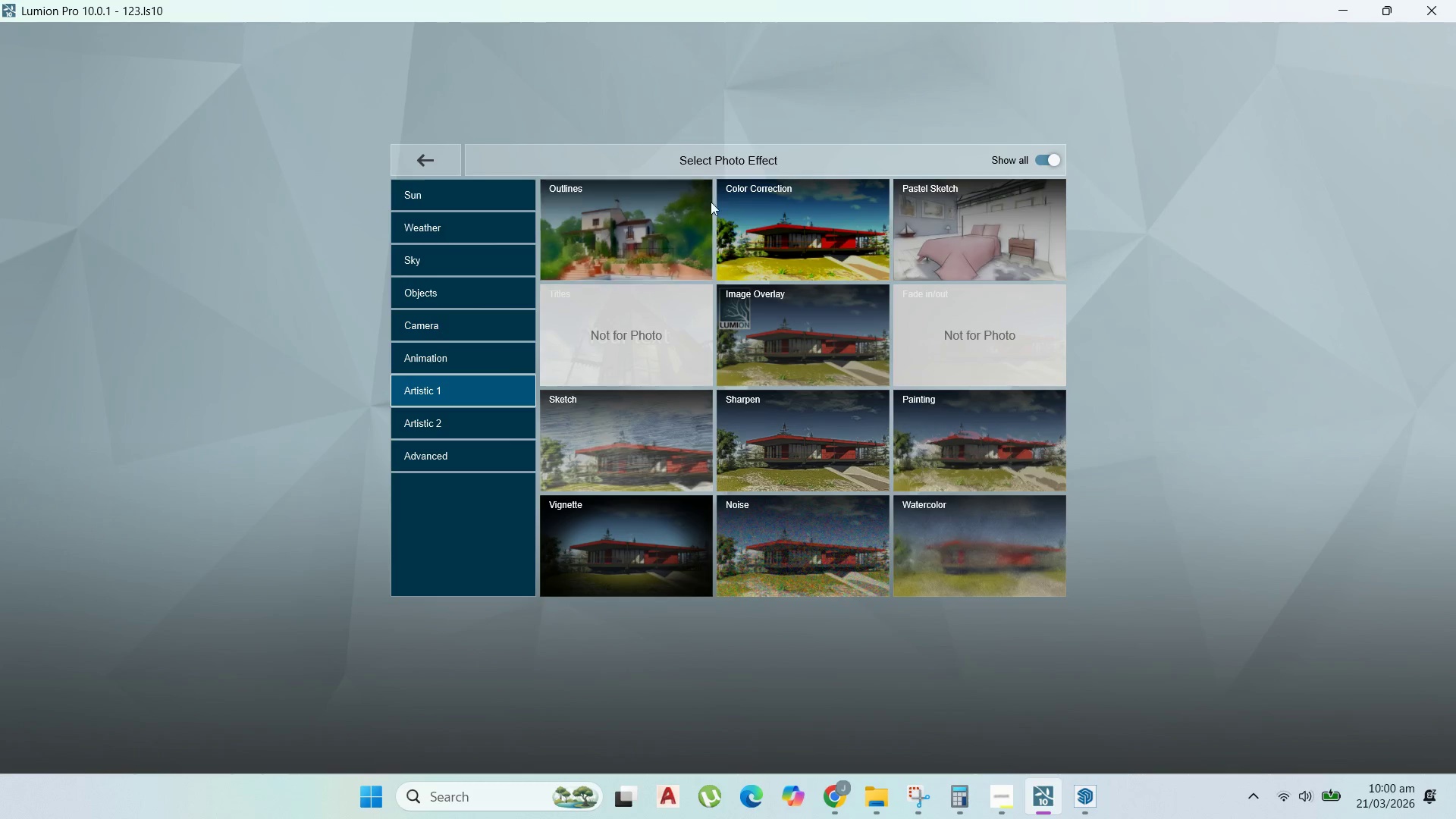 
left_click([750, 210])
 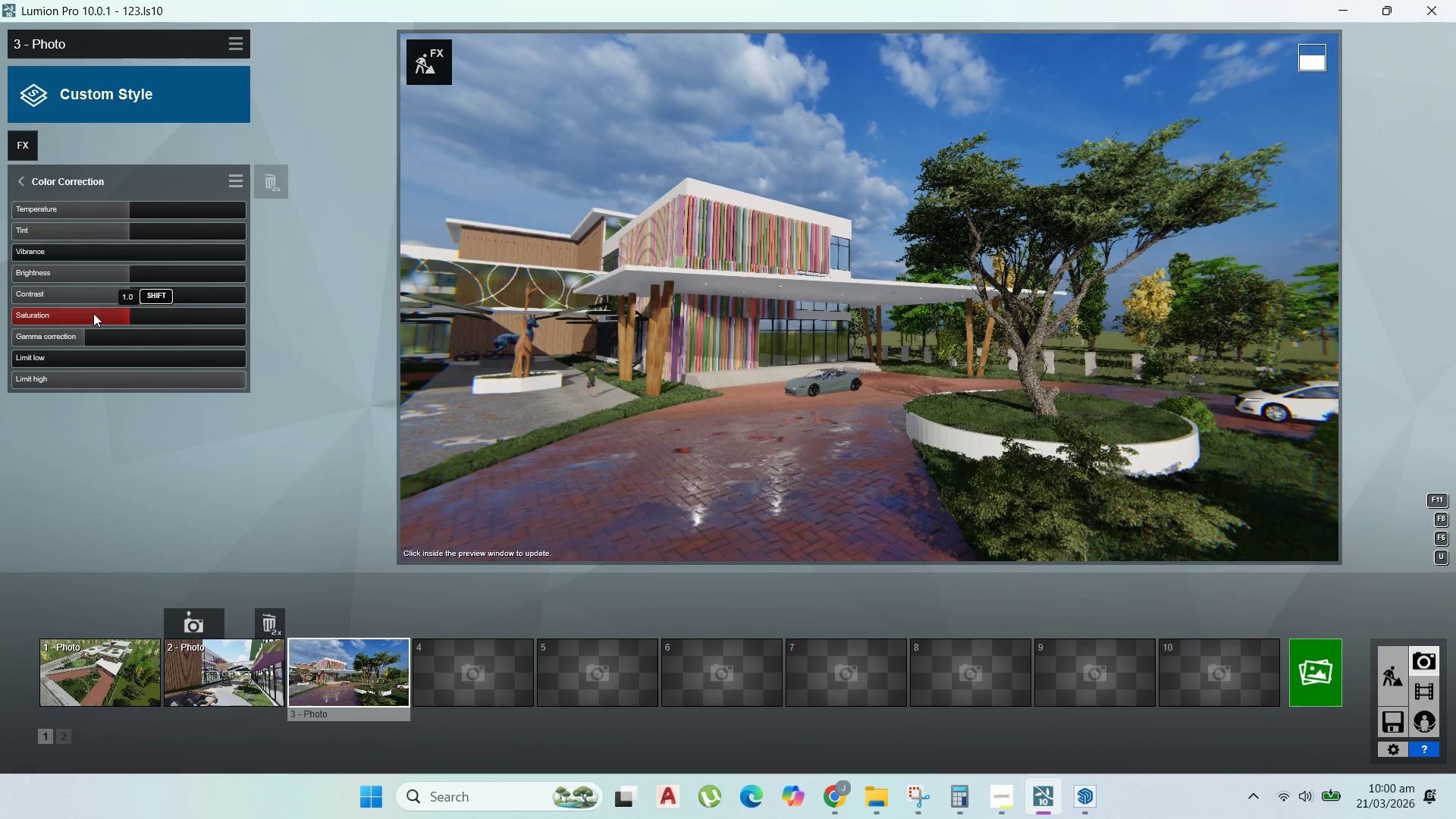 
left_click_drag(start_coordinate=[99, 315], to_coordinate=[108, 316])
 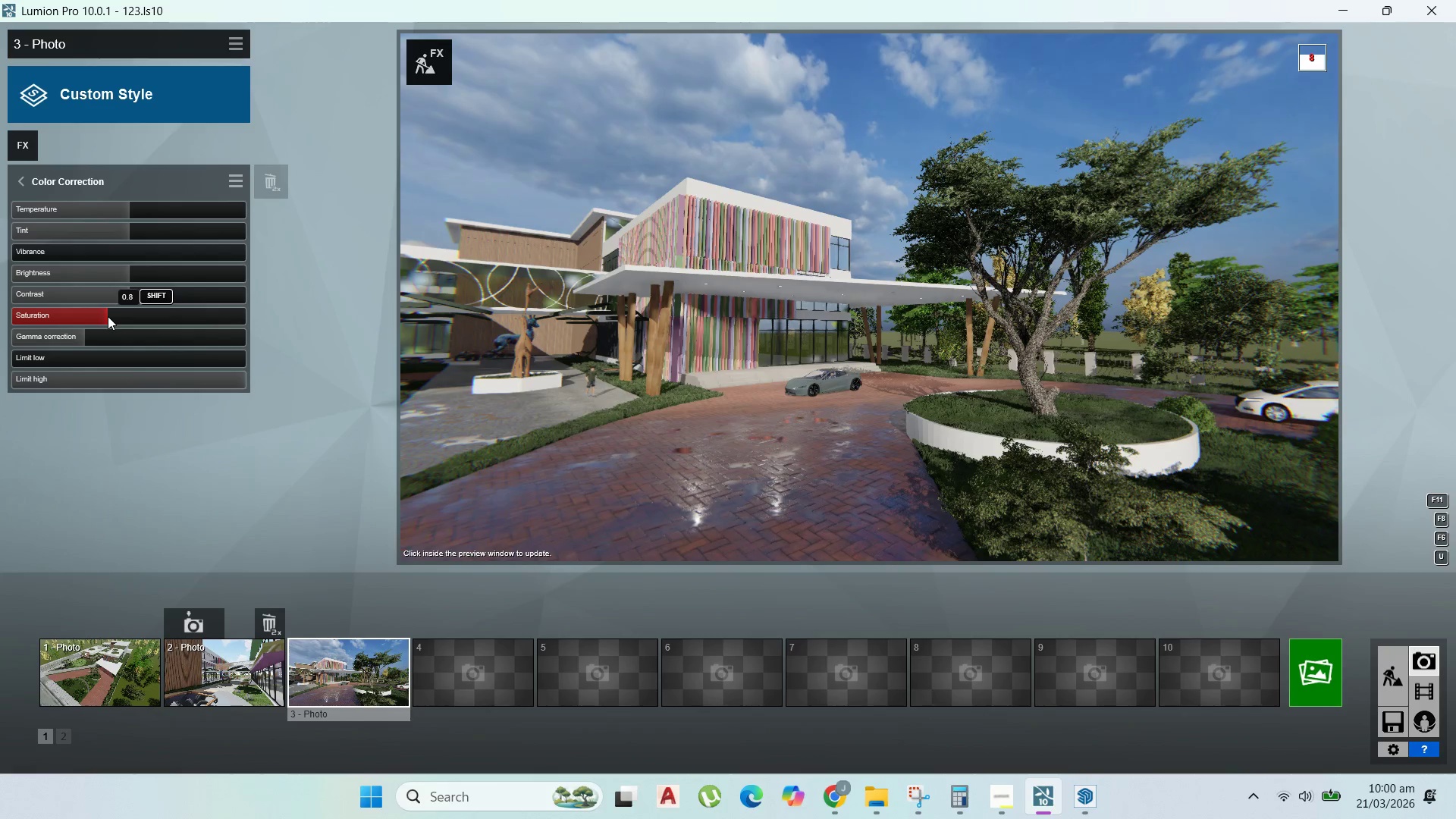 
left_click([108, 316])
 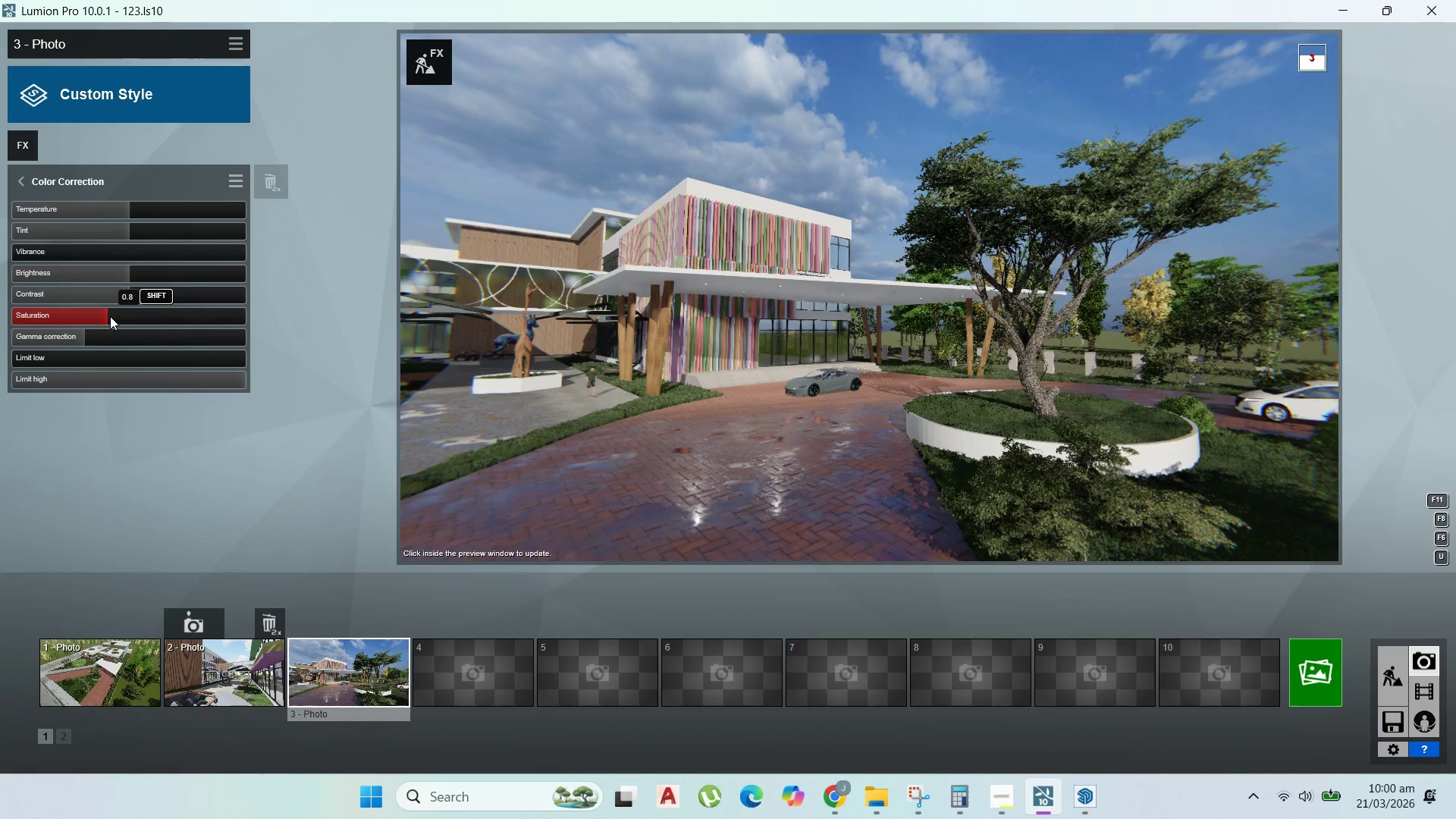 
left_click_drag(start_coordinate=[110, 316], to_coordinate=[120, 315])
 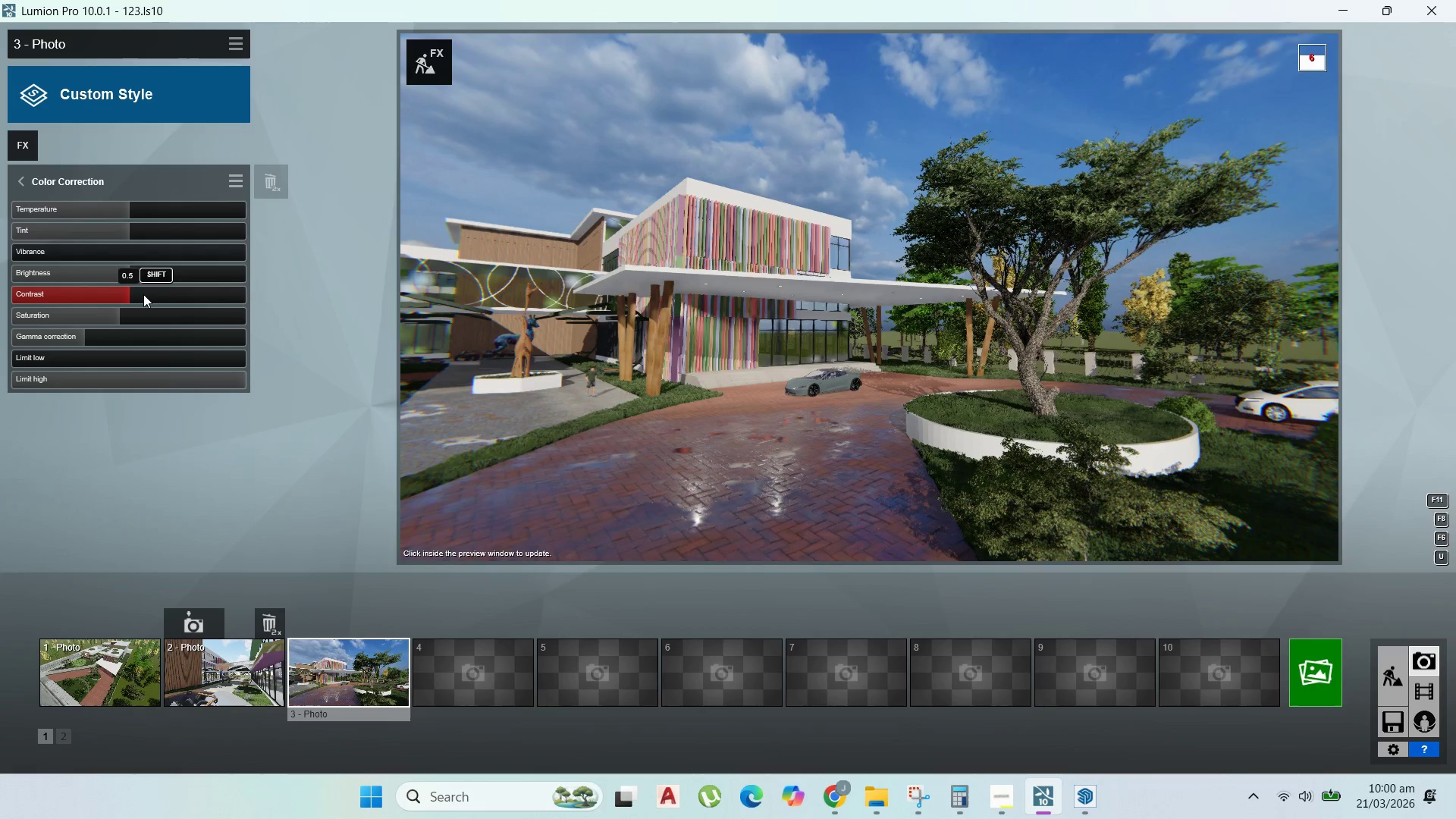 
left_click([143, 294])
 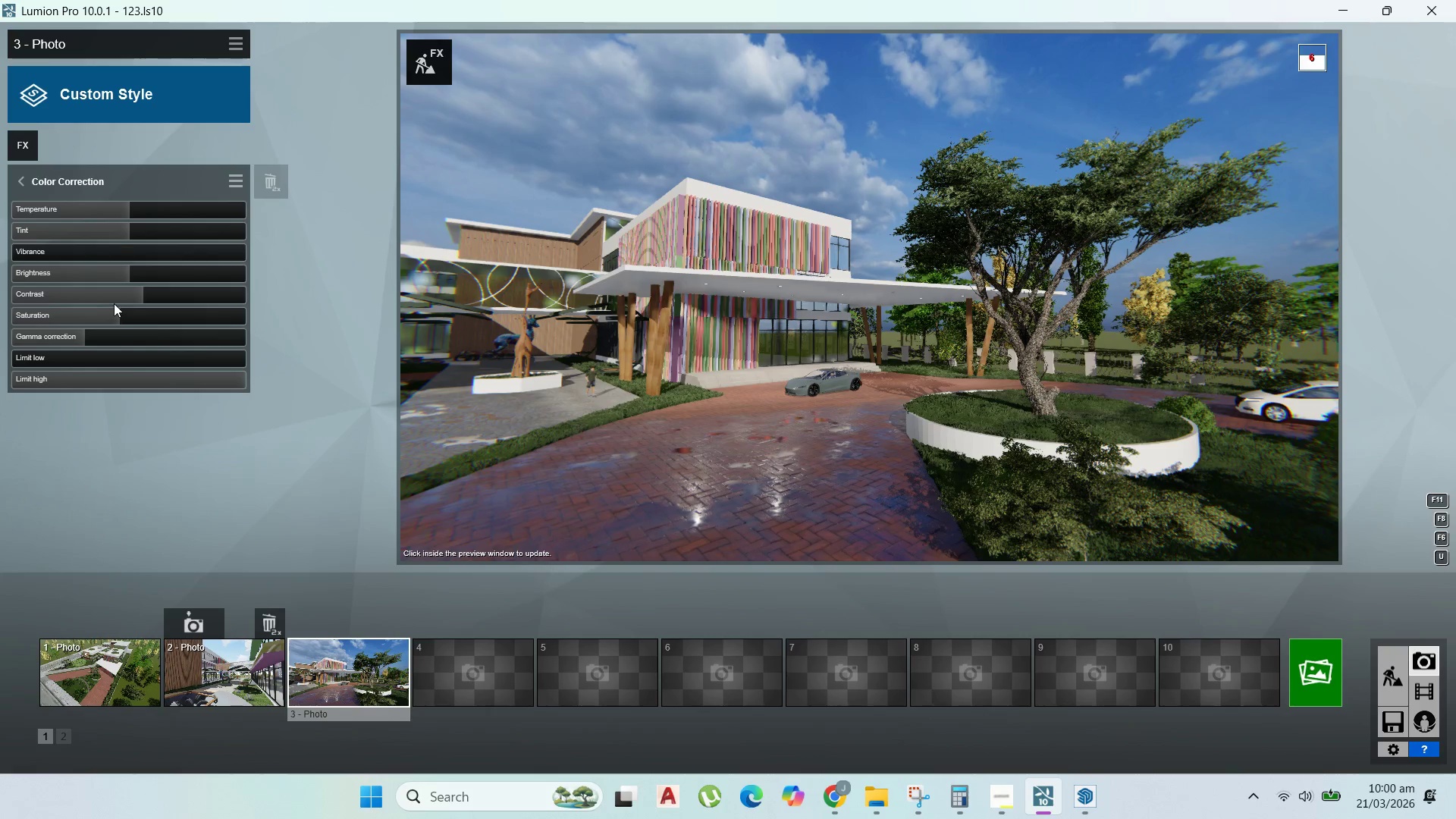 
wait(5.22)
 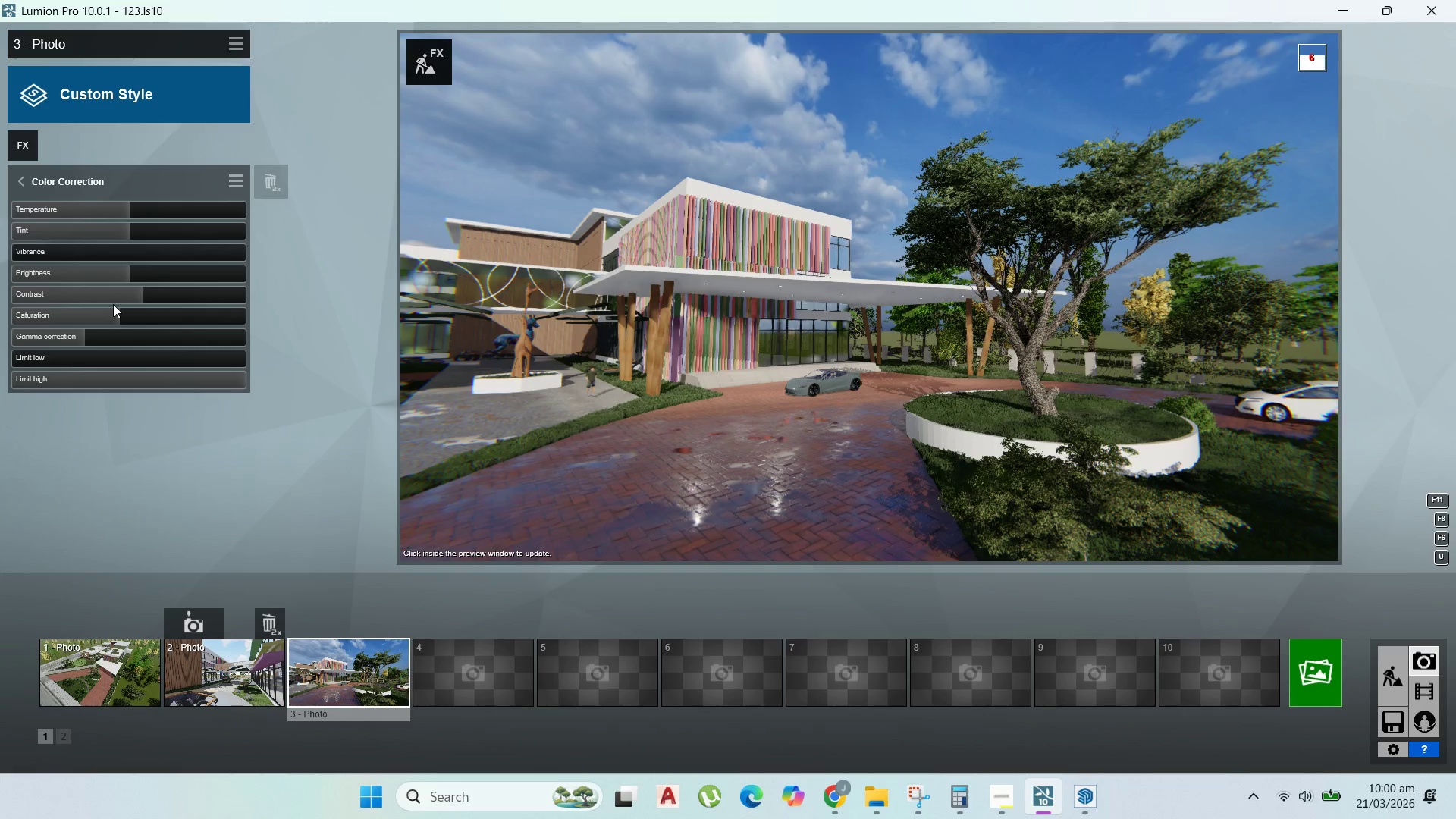 
left_click([16, 147])
 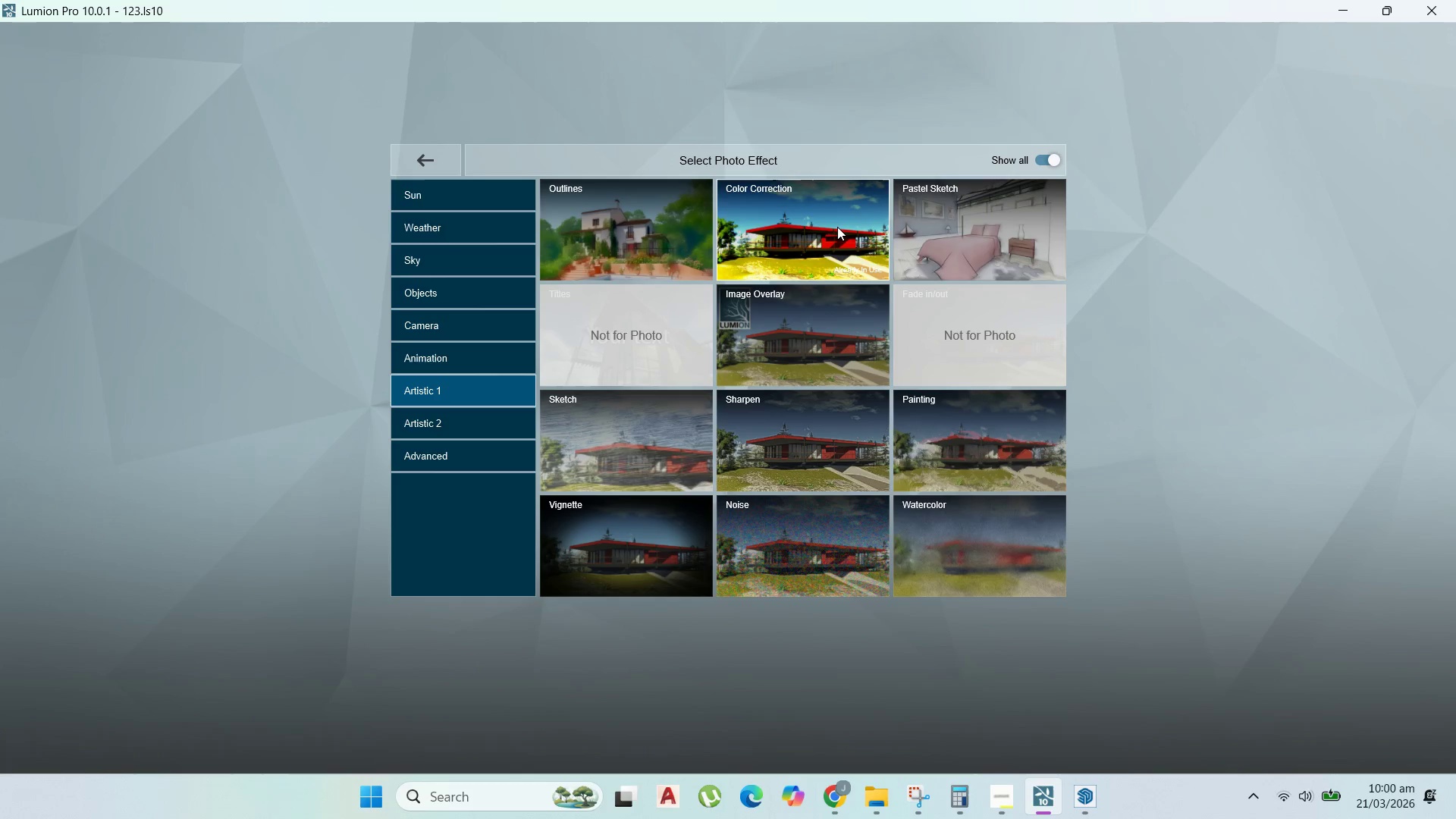 
left_click([455, 155])
 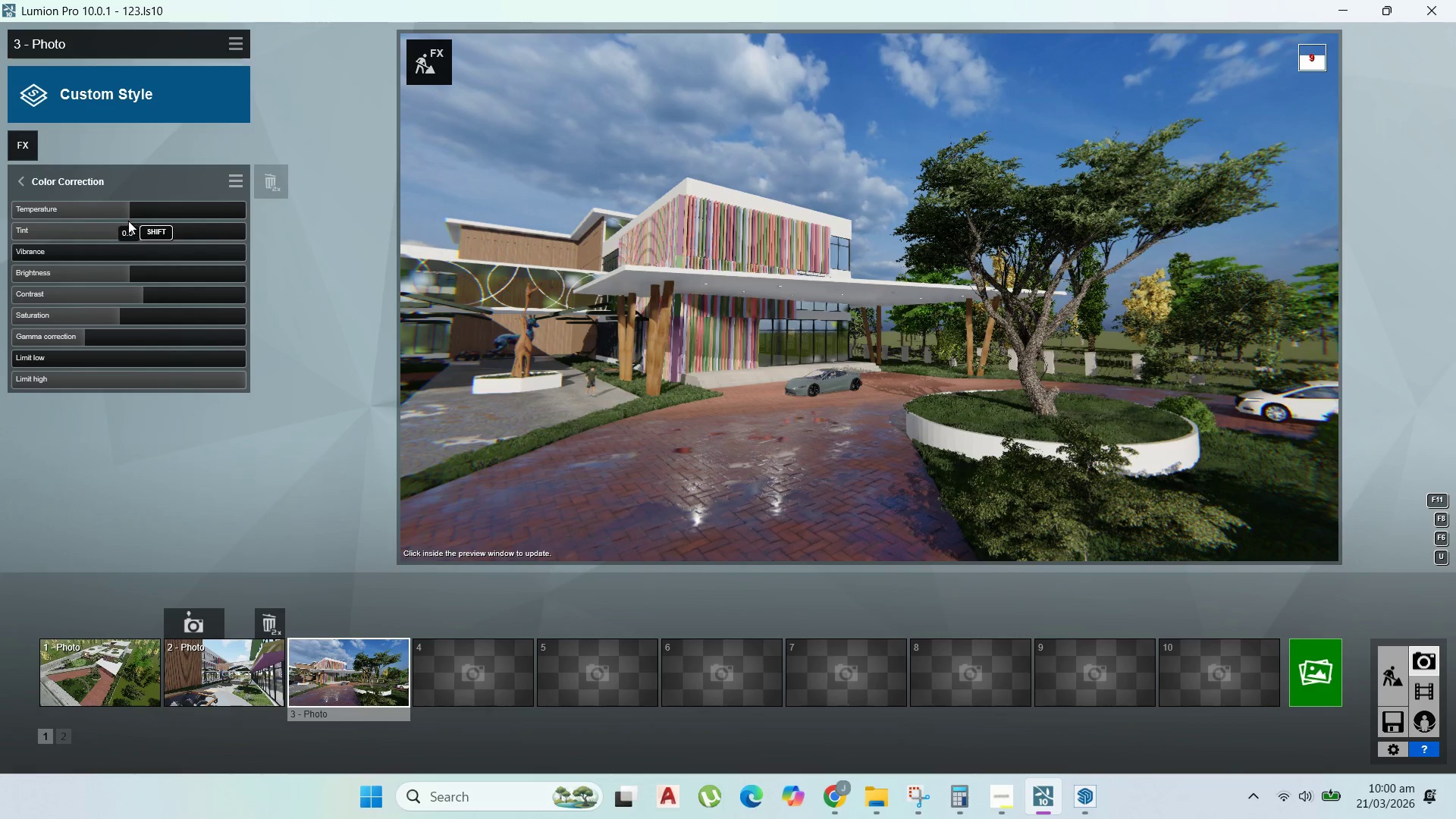 
left_click_drag(start_coordinate=[133, 211], to_coordinate=[142, 211])
 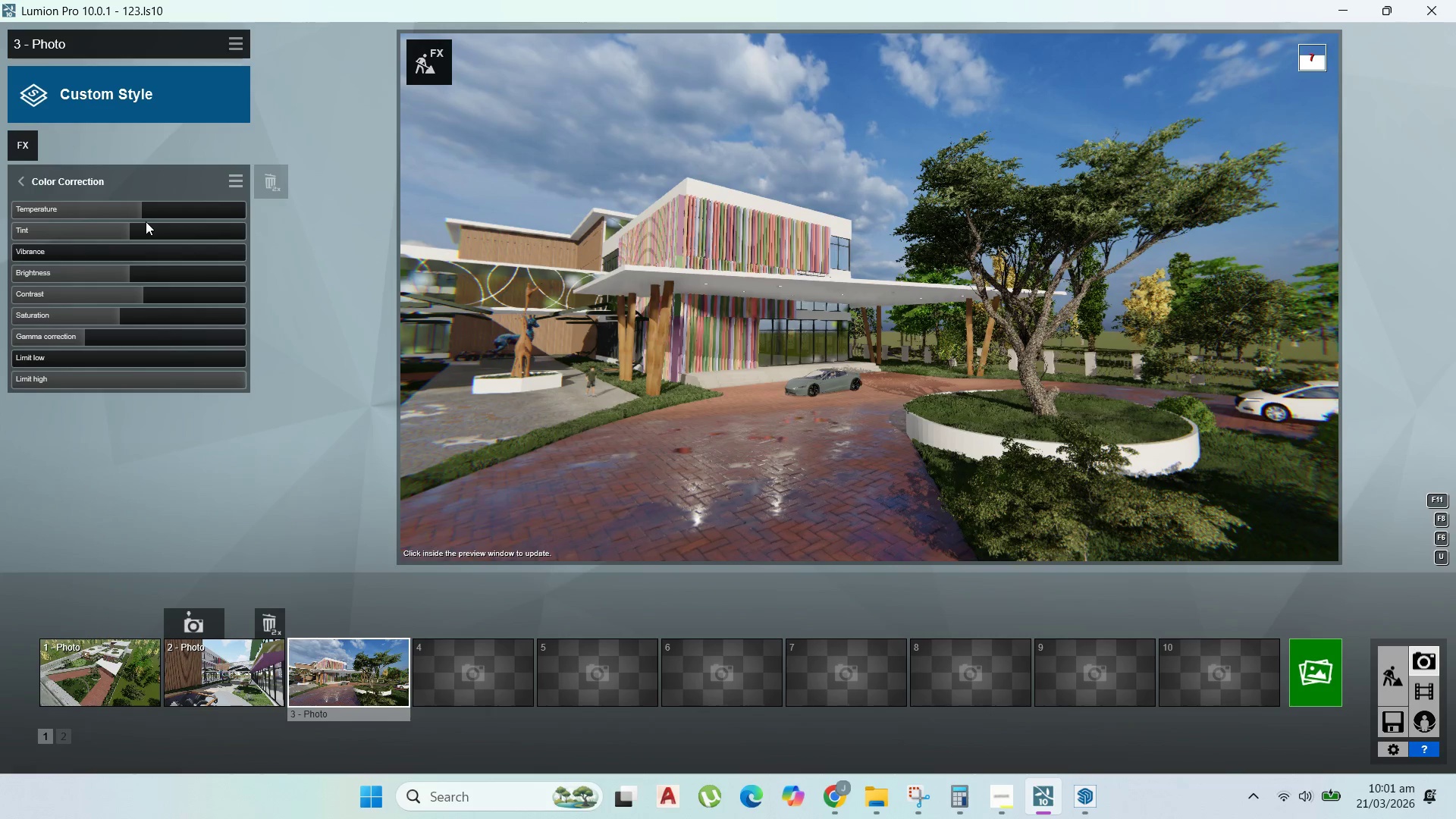 
left_click([30, 143])
 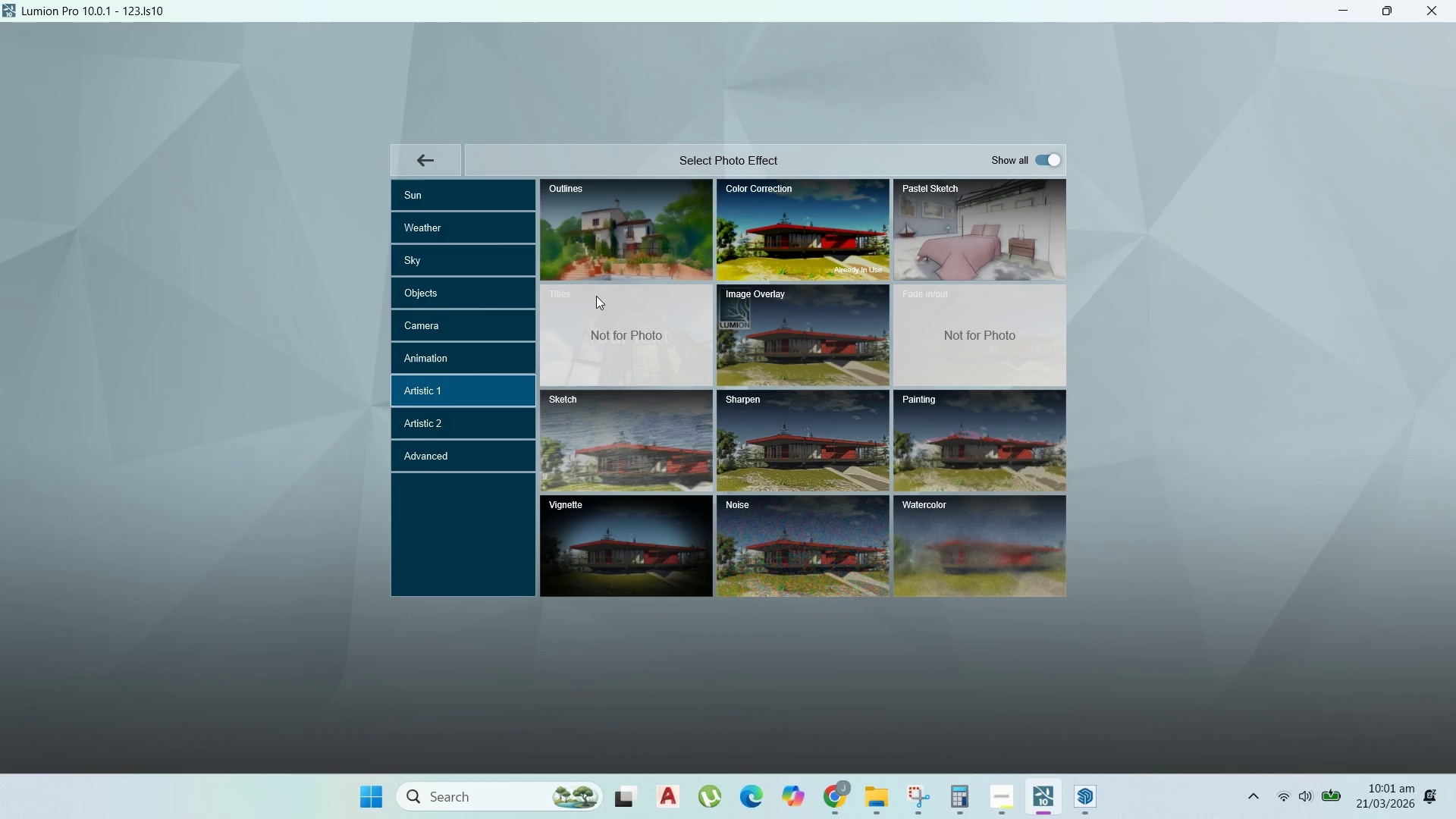 
wait(13.55)
 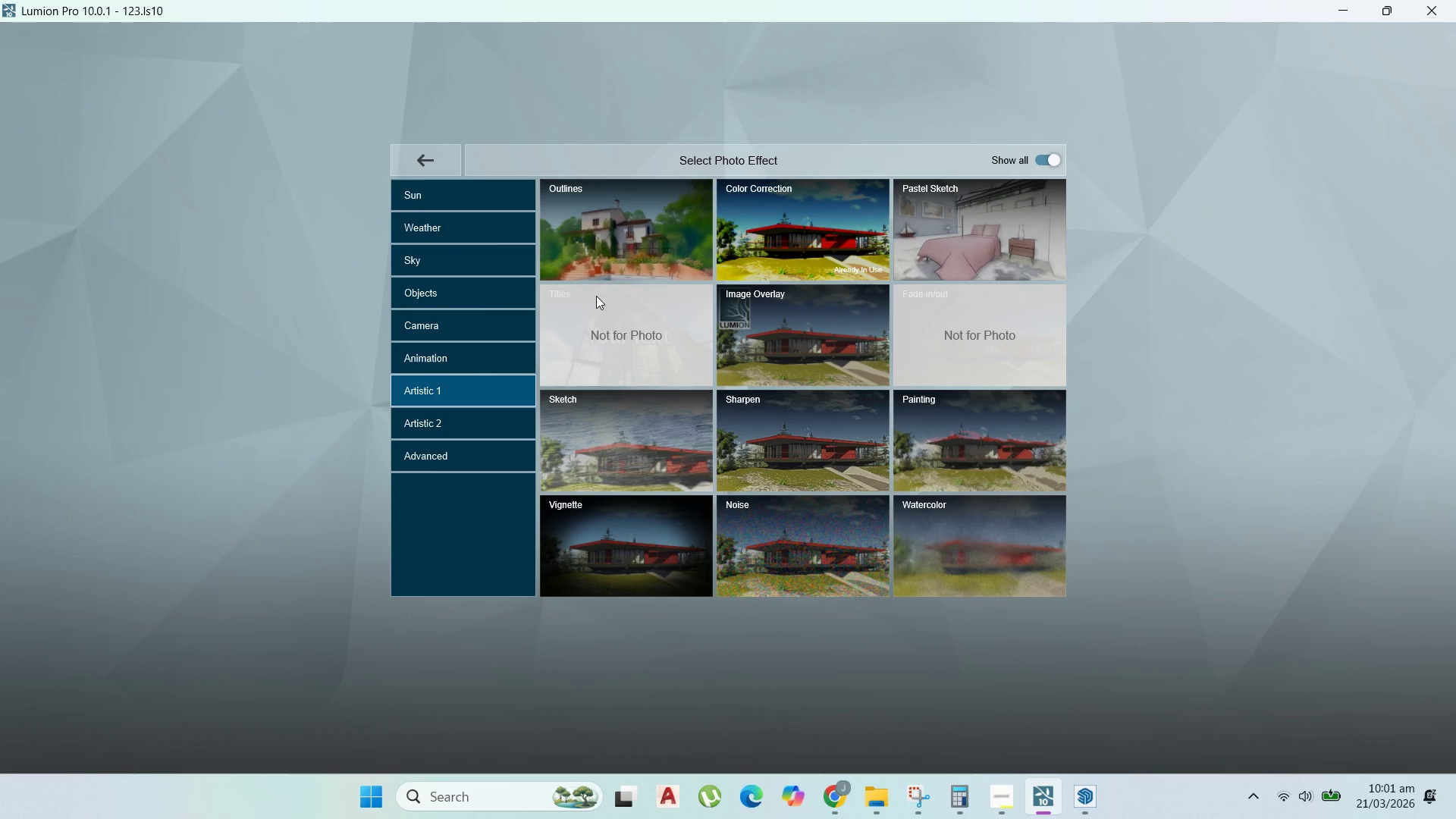 
left_click([752, 457])
 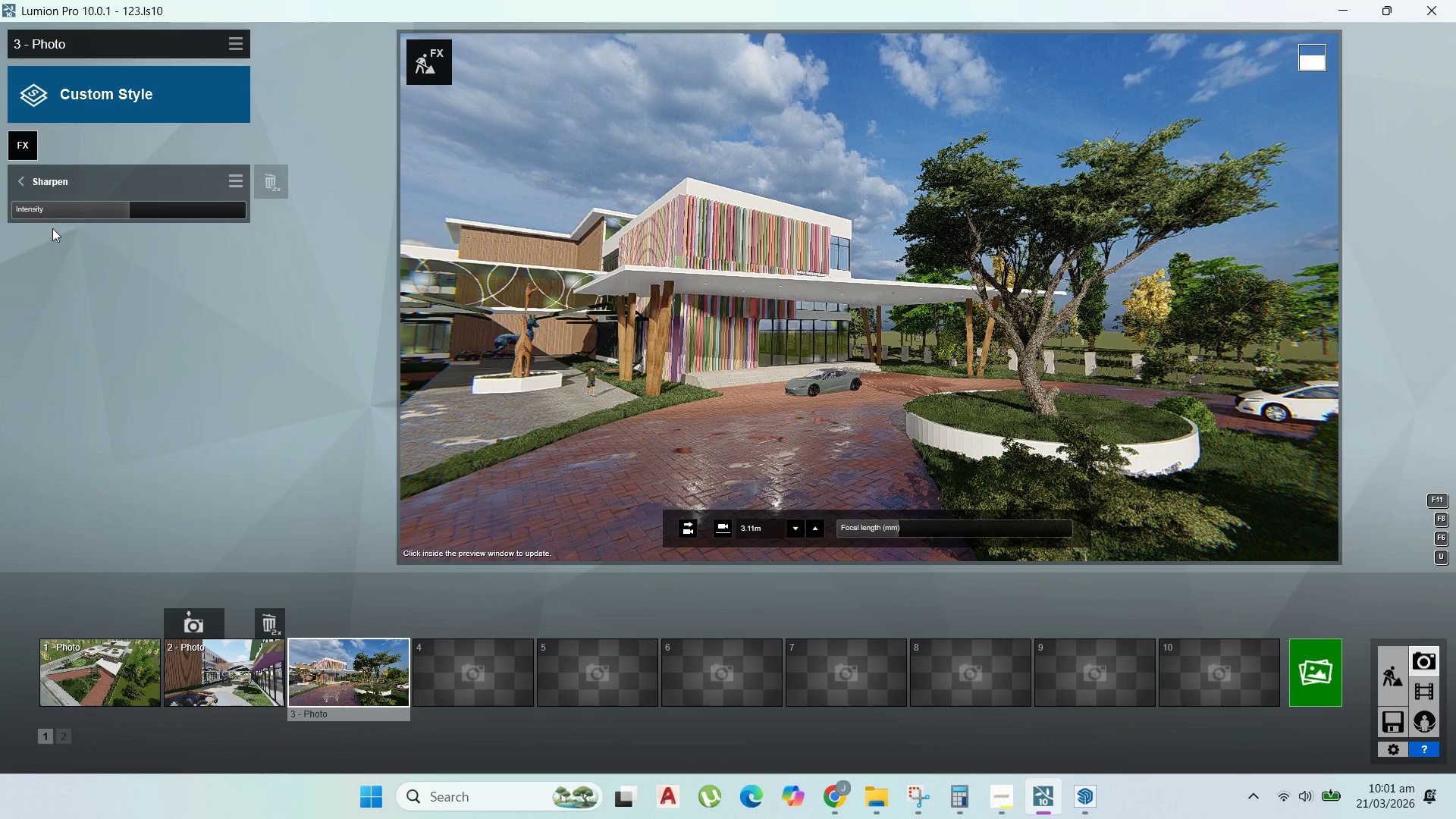 
left_click_drag(start_coordinate=[55, 211], to_coordinate=[42, 212])
 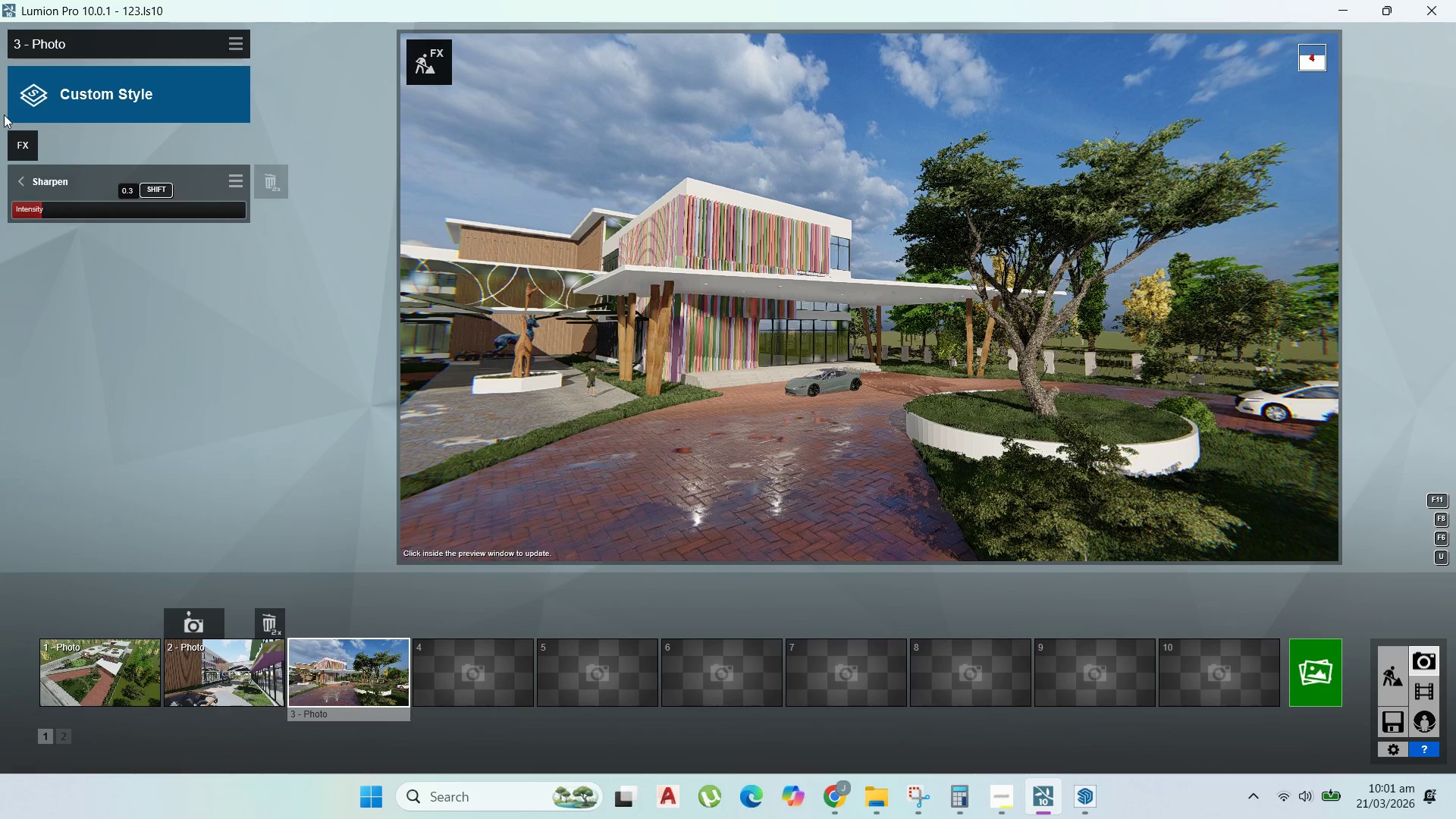 
left_click([15, 149])
 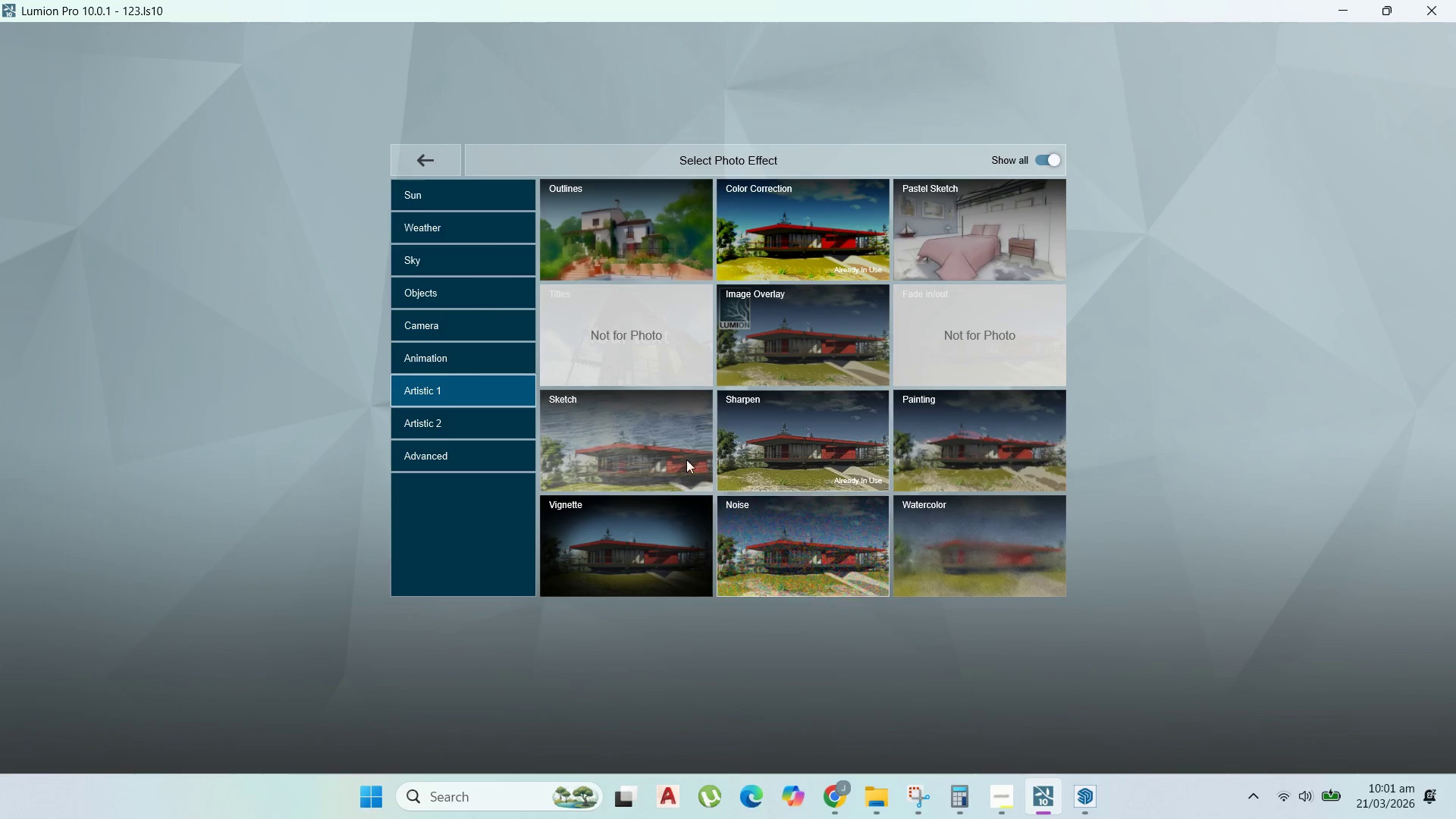 
left_click([478, 423])
 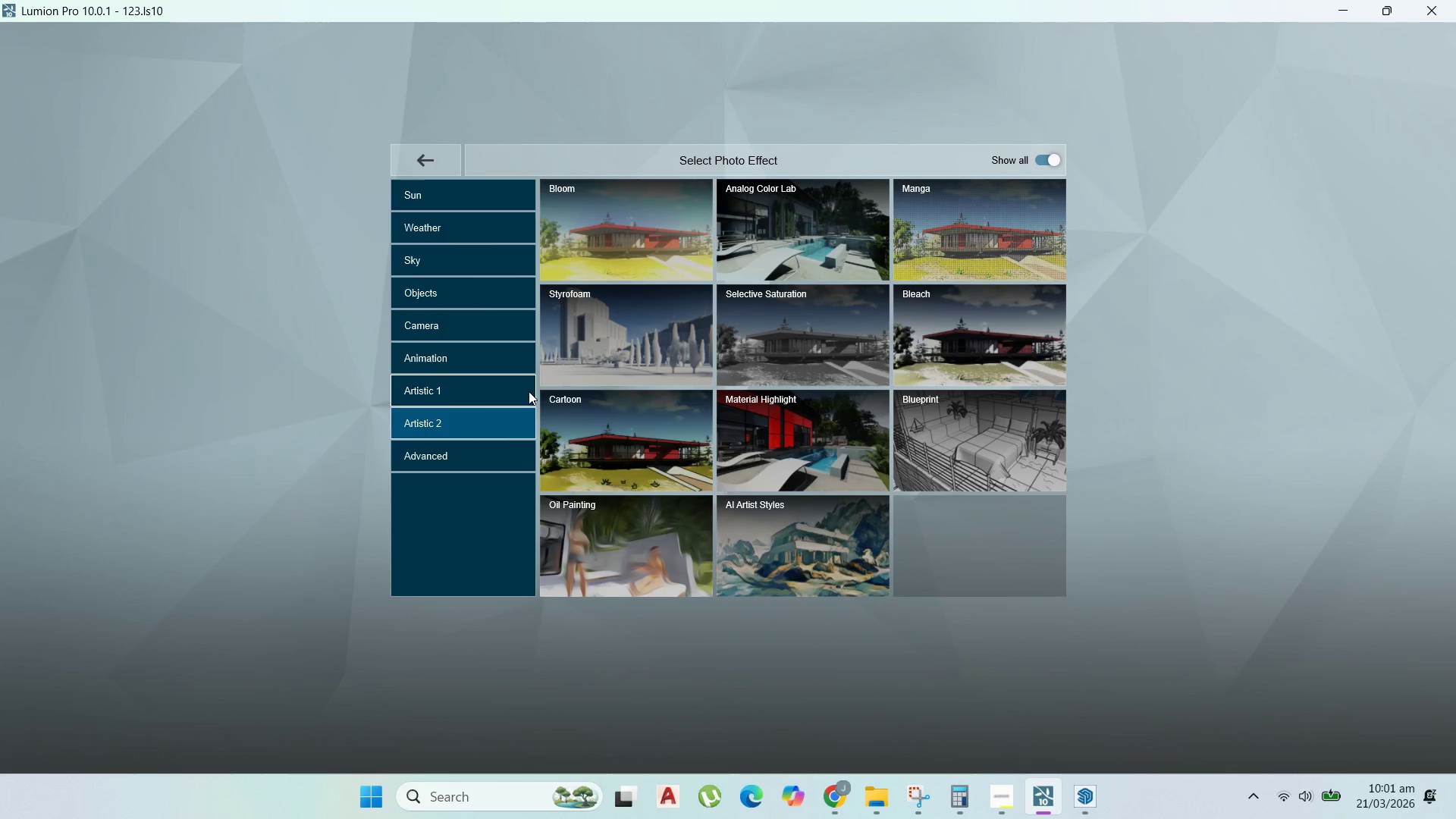 
wait(6.12)
 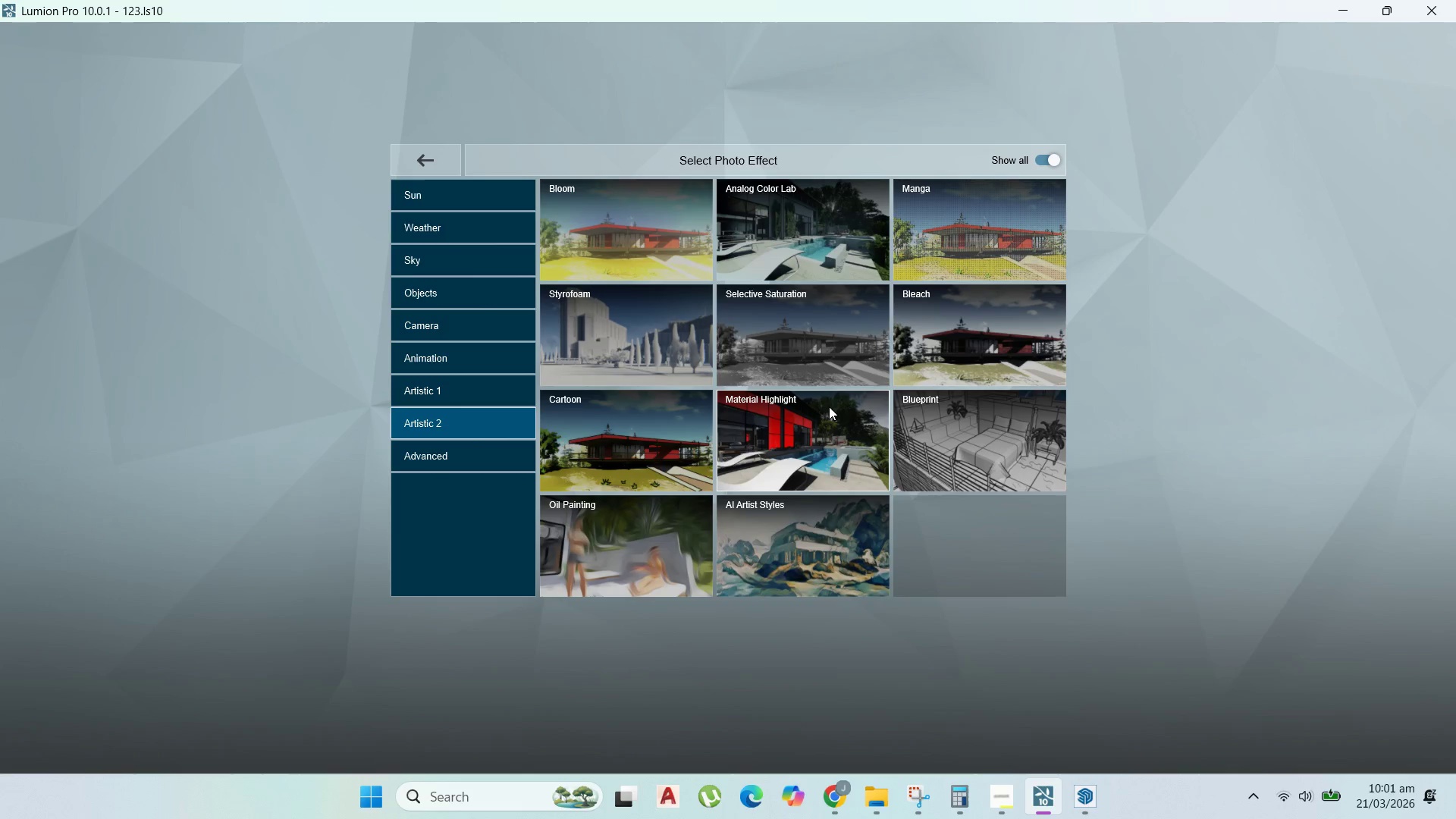 
left_click([464, 390])
 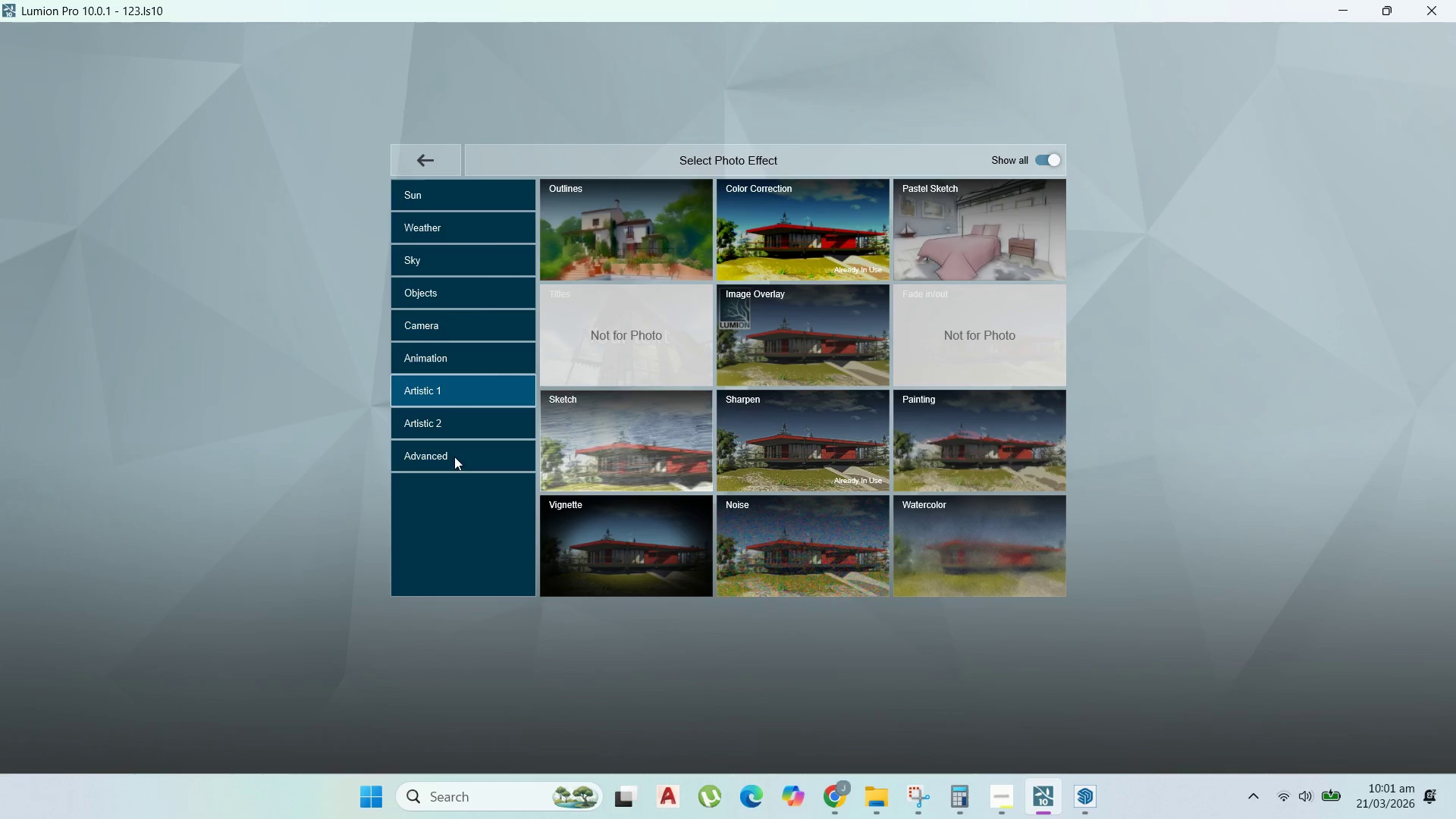 
left_click([431, 432])
 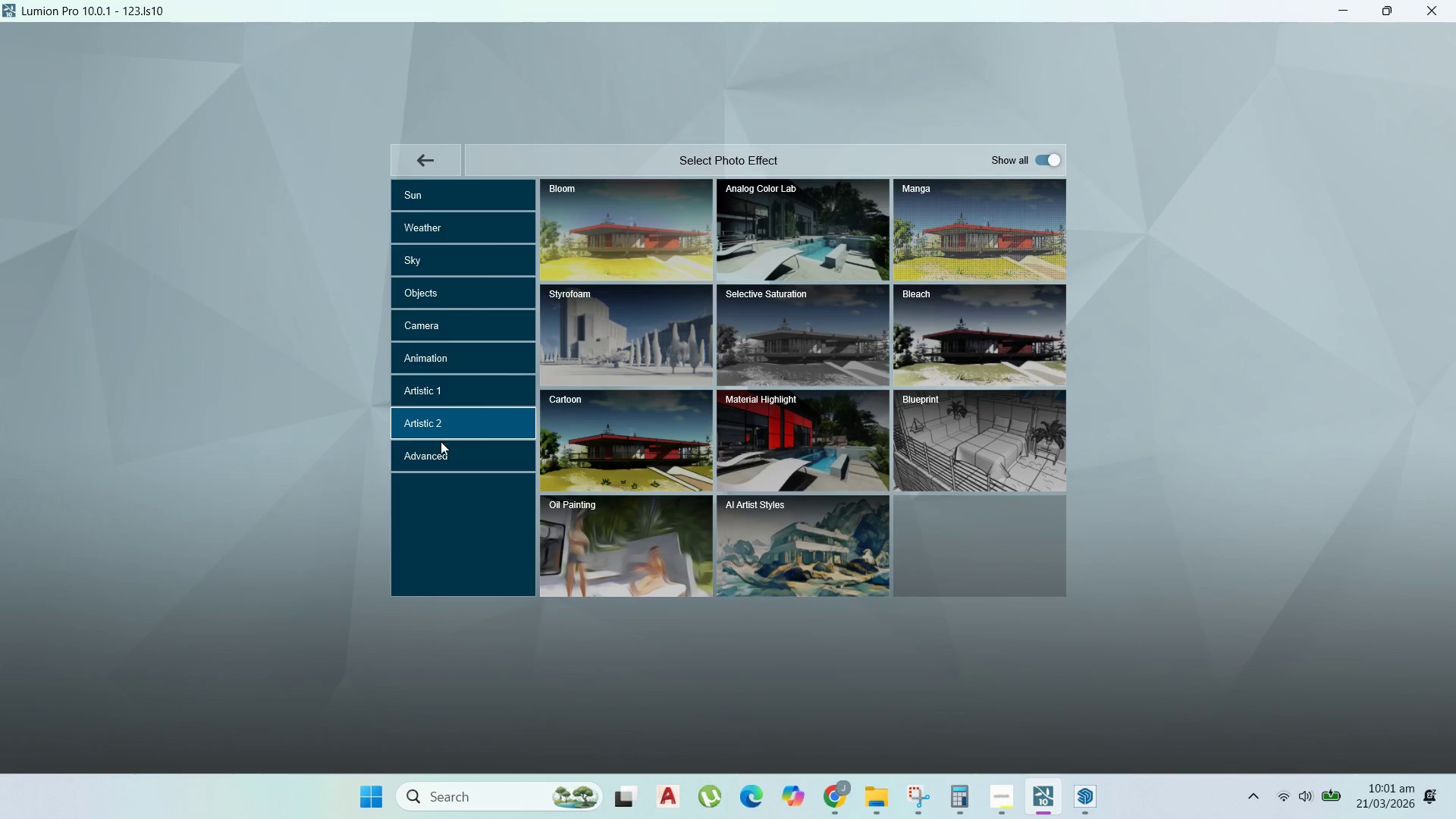 
left_click([445, 448])
 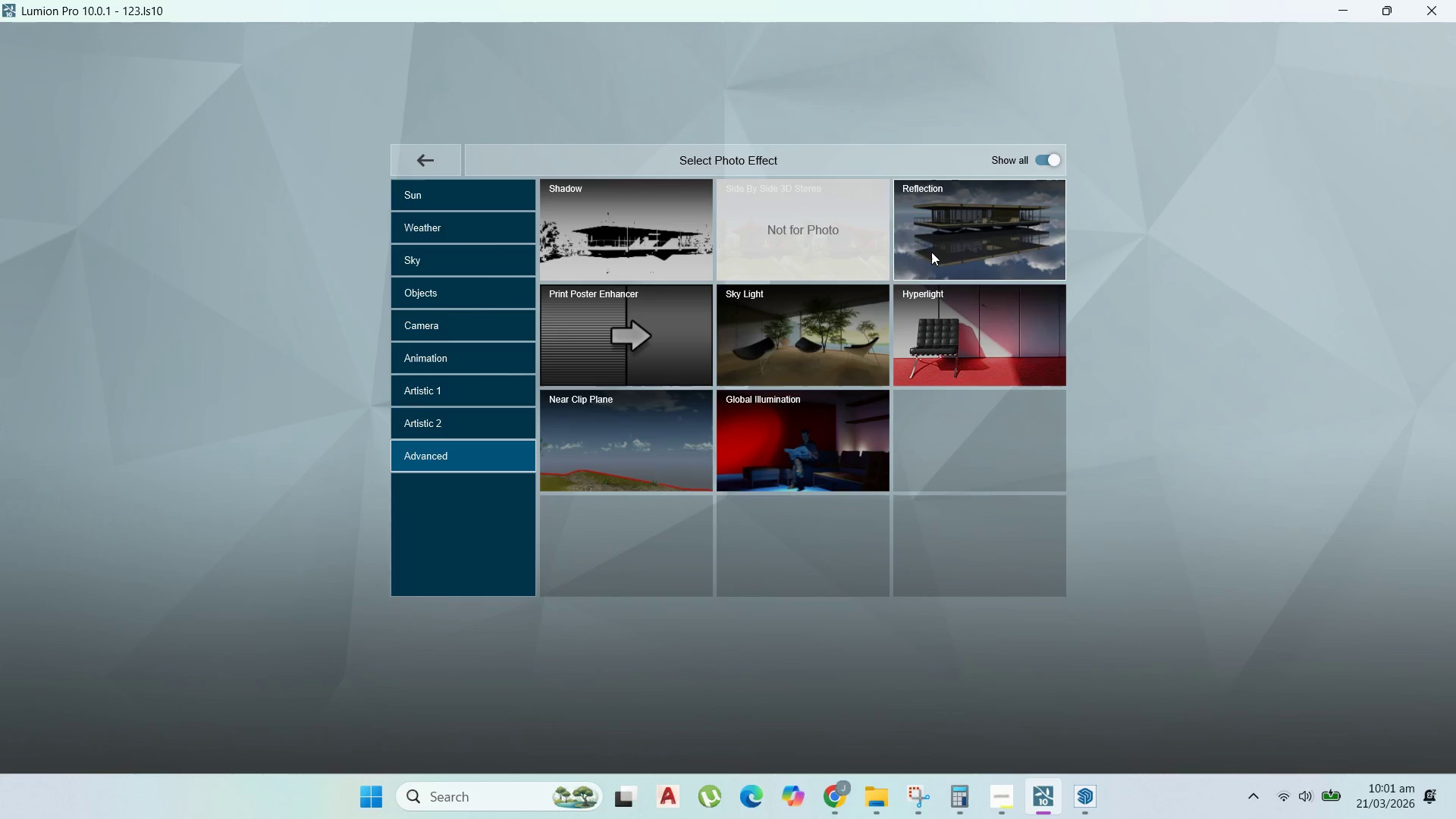 
left_click([968, 234])
 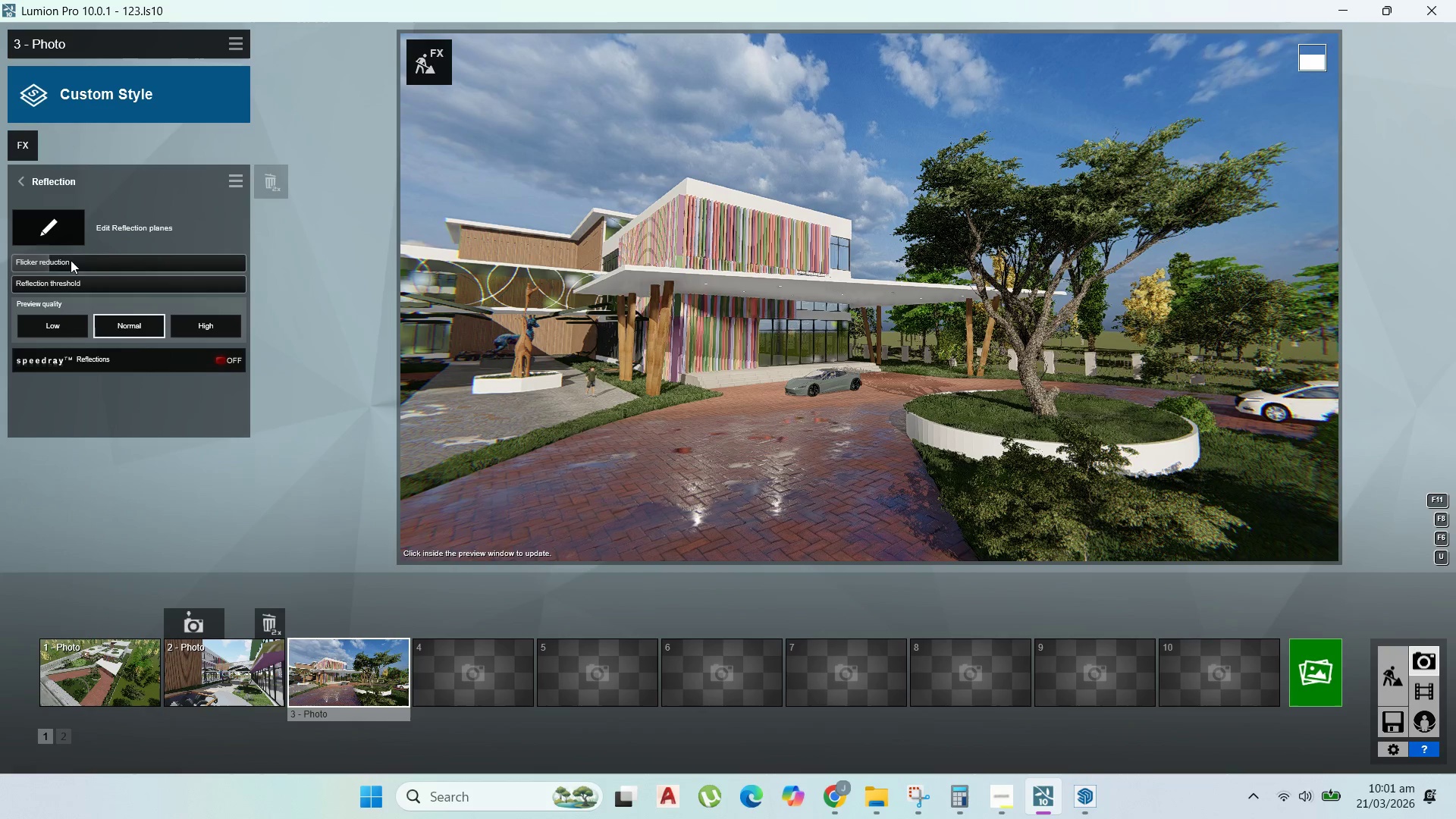 
left_click([221, 362])
 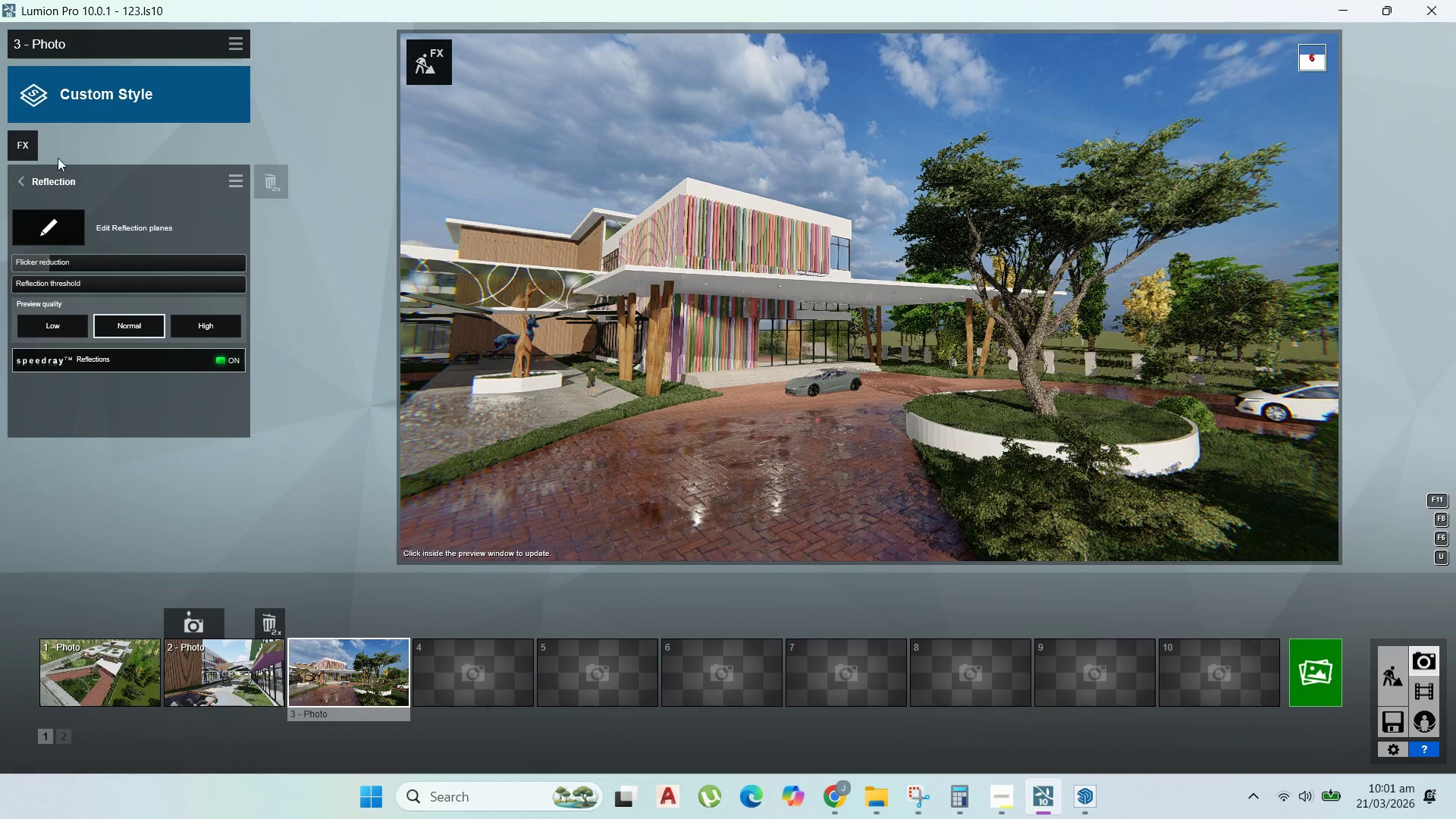 
left_click([32, 140])
 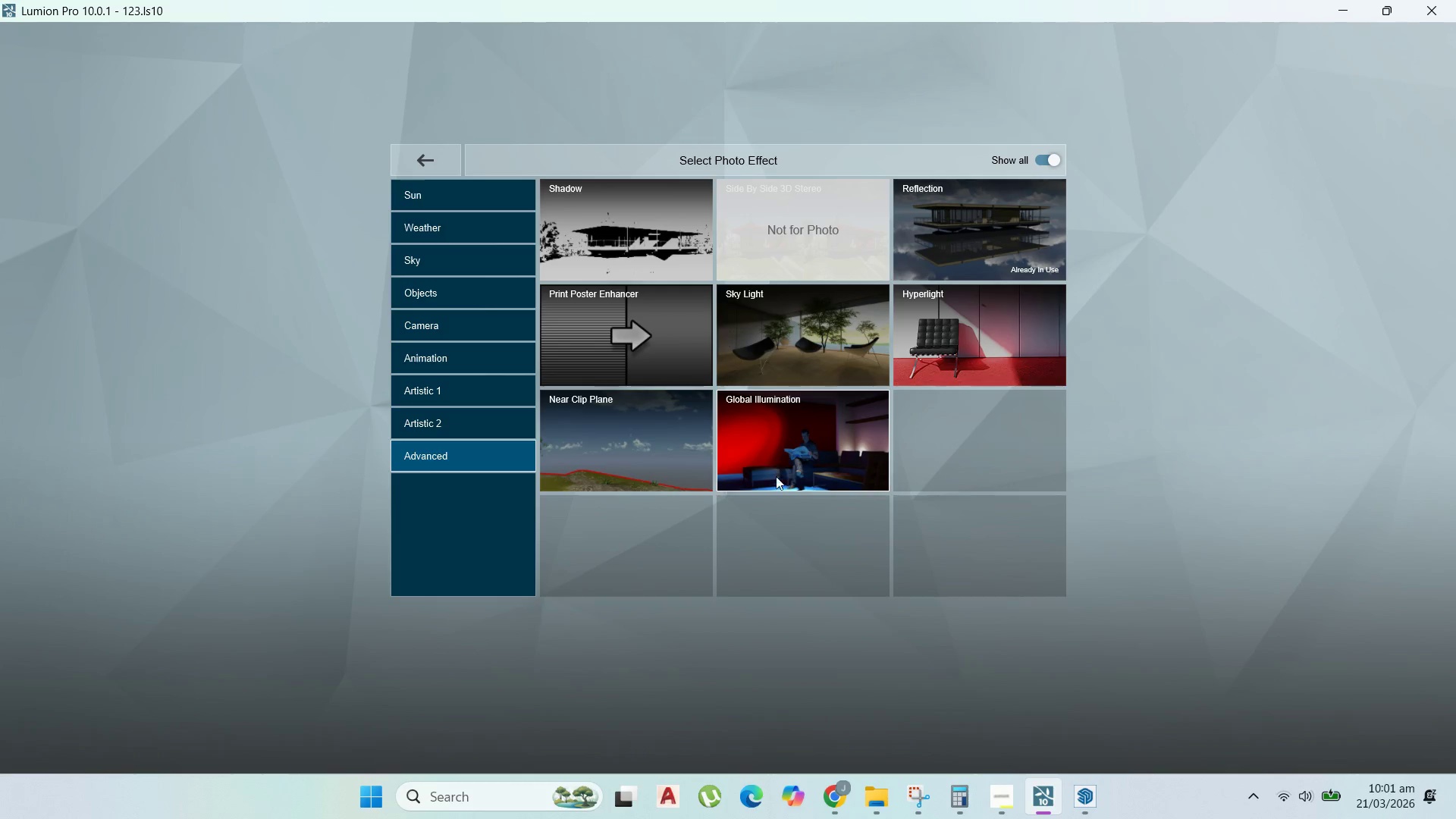 
wait(10.0)
 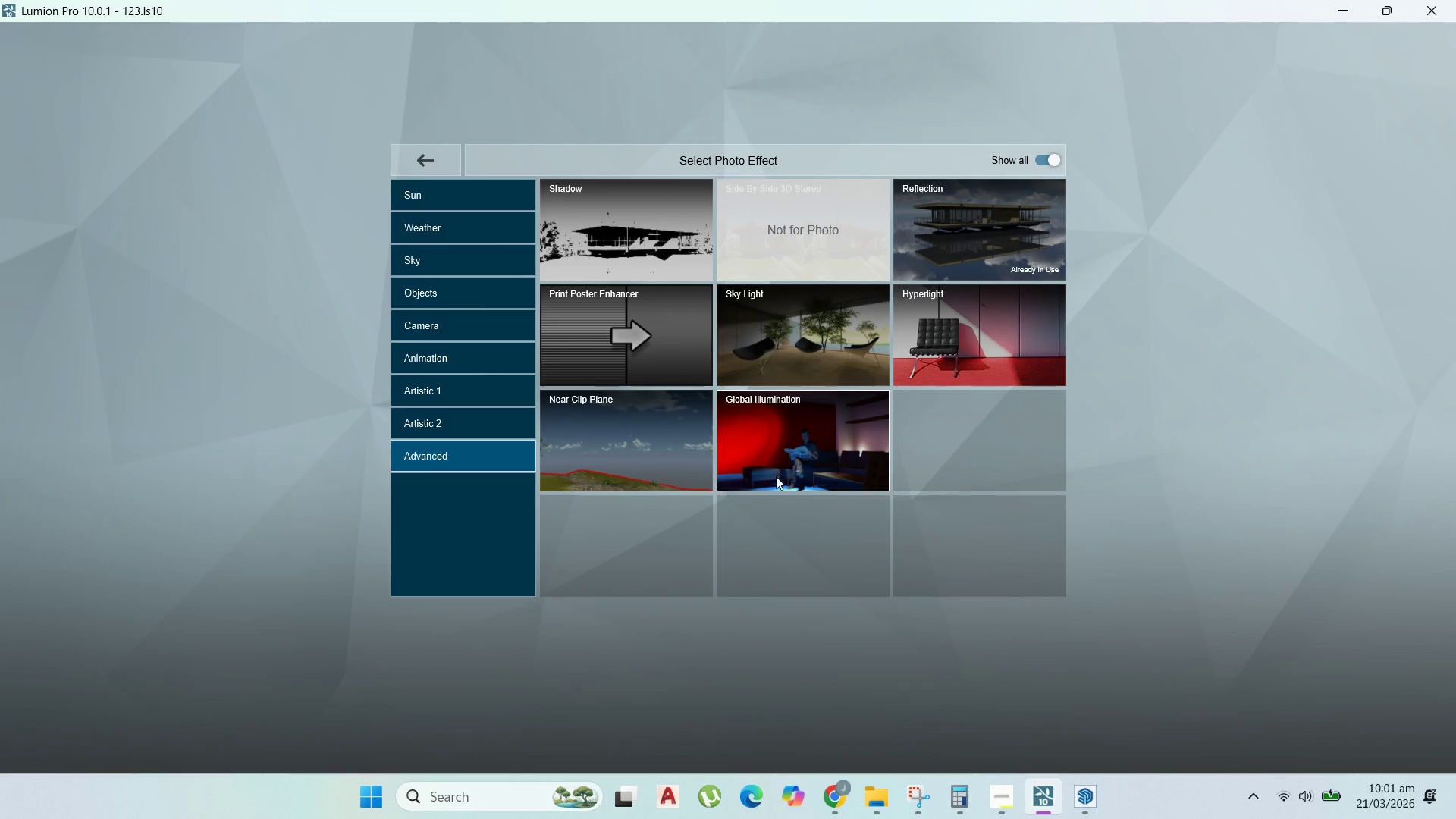 
left_click([617, 236])
 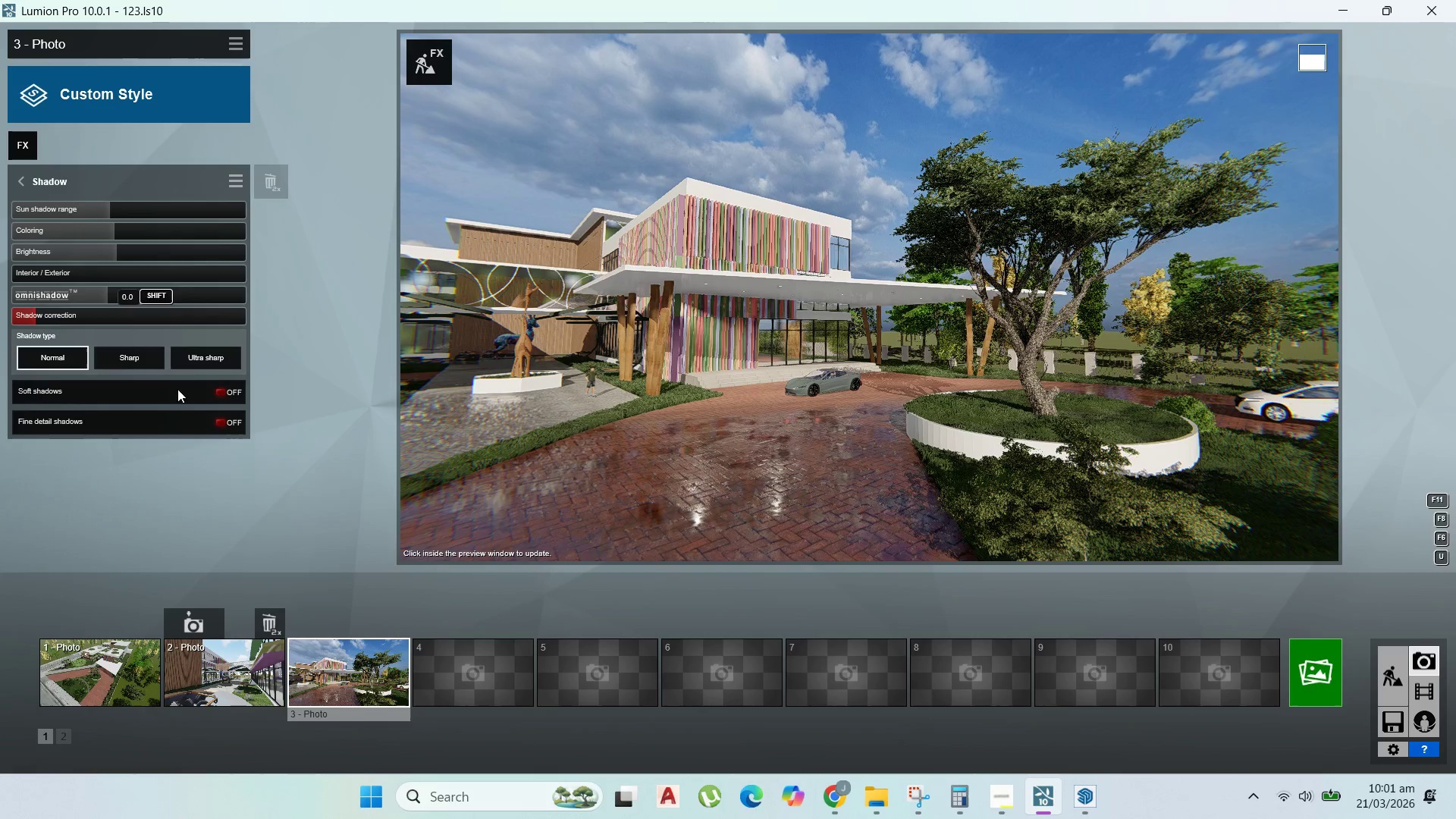 
left_click([217, 390])
 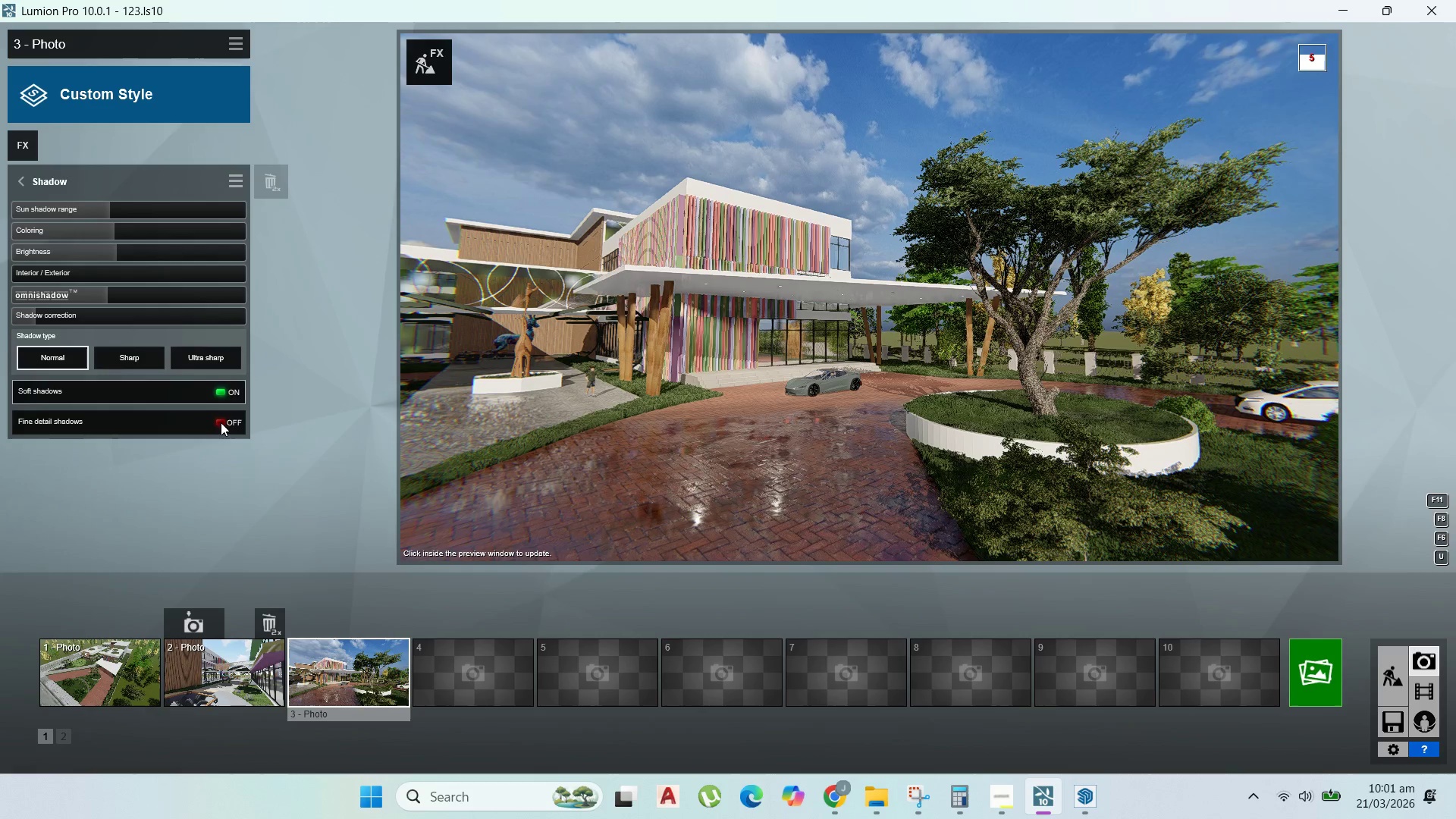 
left_click([221, 422])
 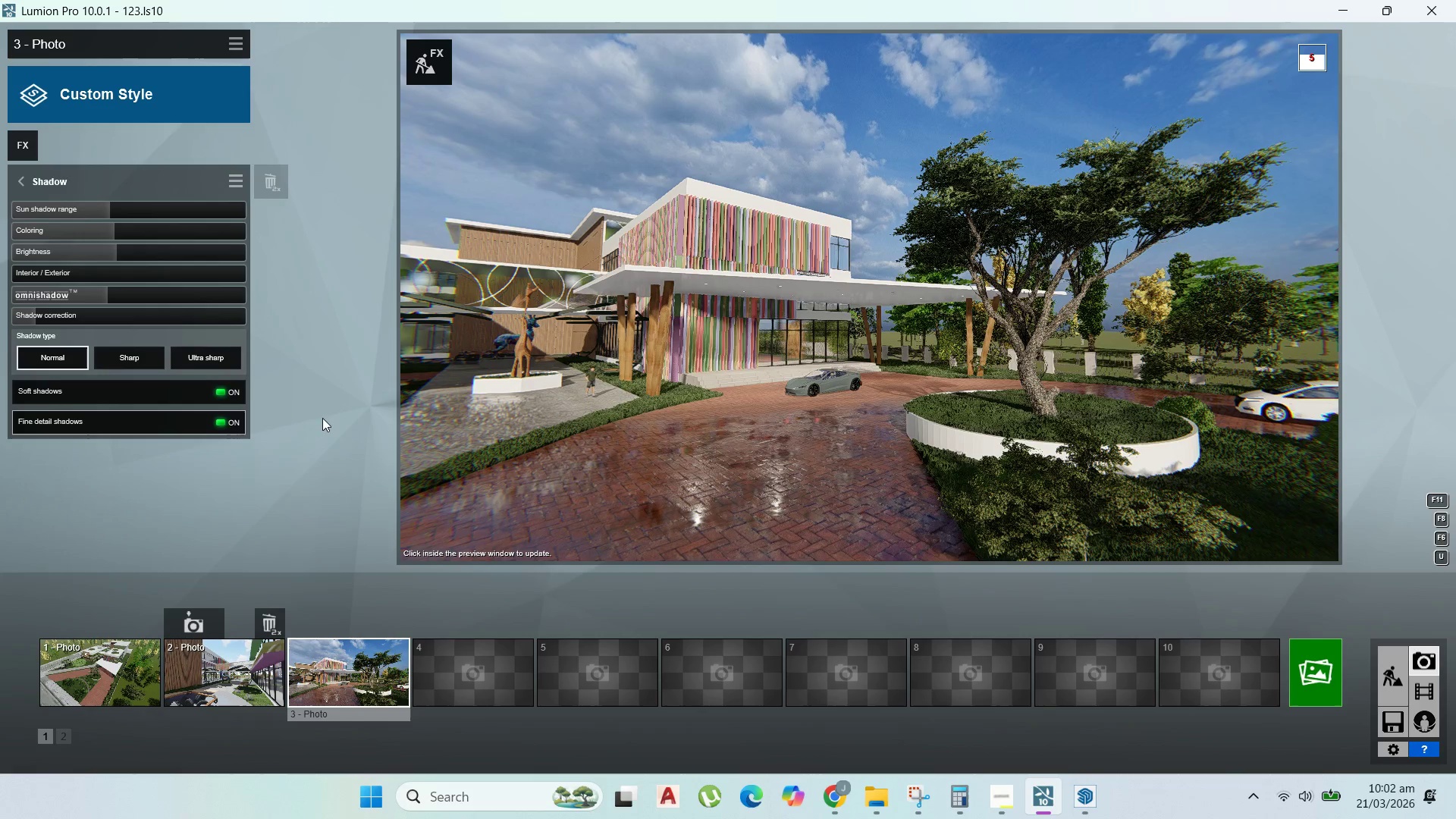 
mouse_move([1282, 671])
 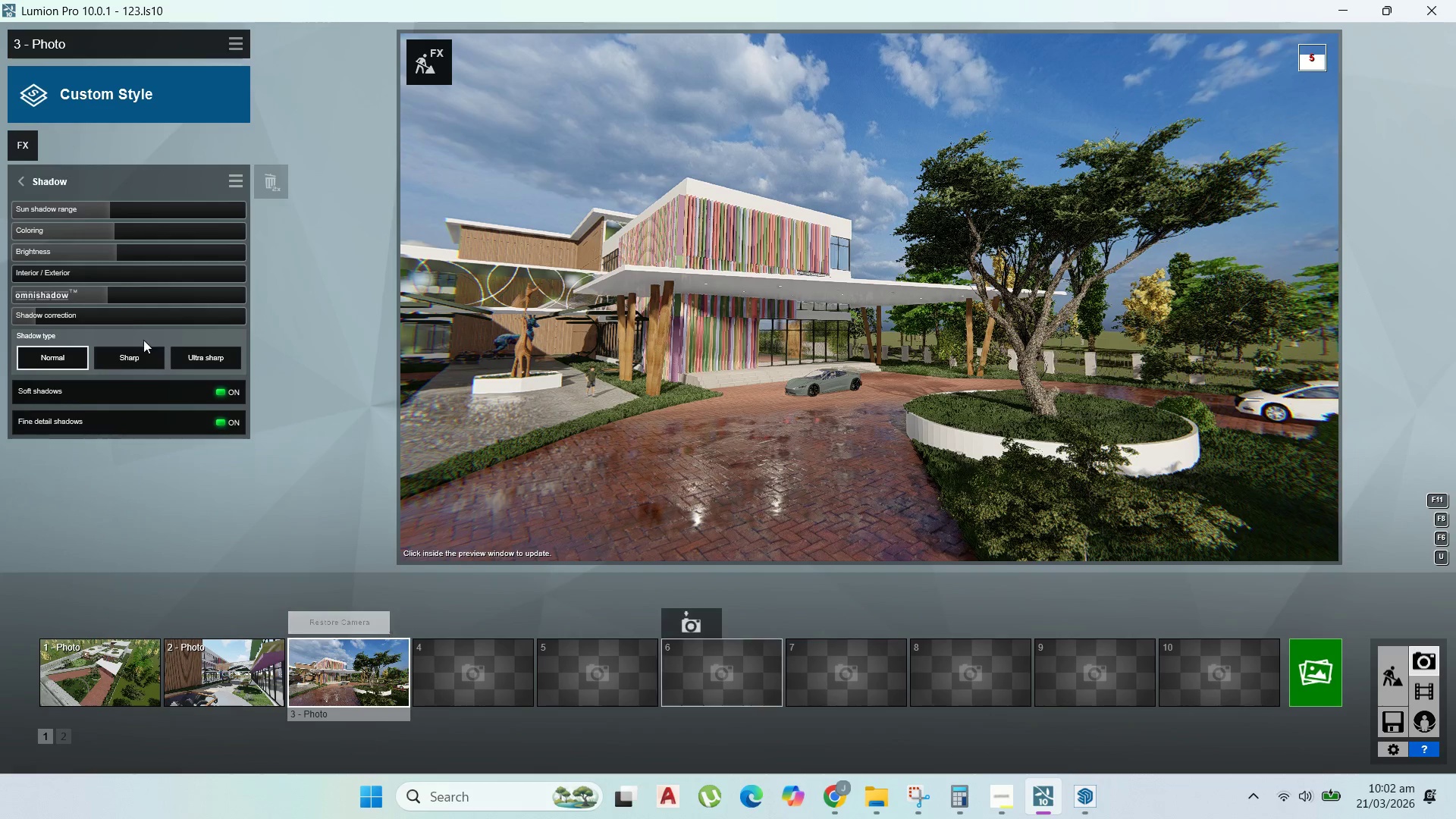 
left_click([28, 185])
 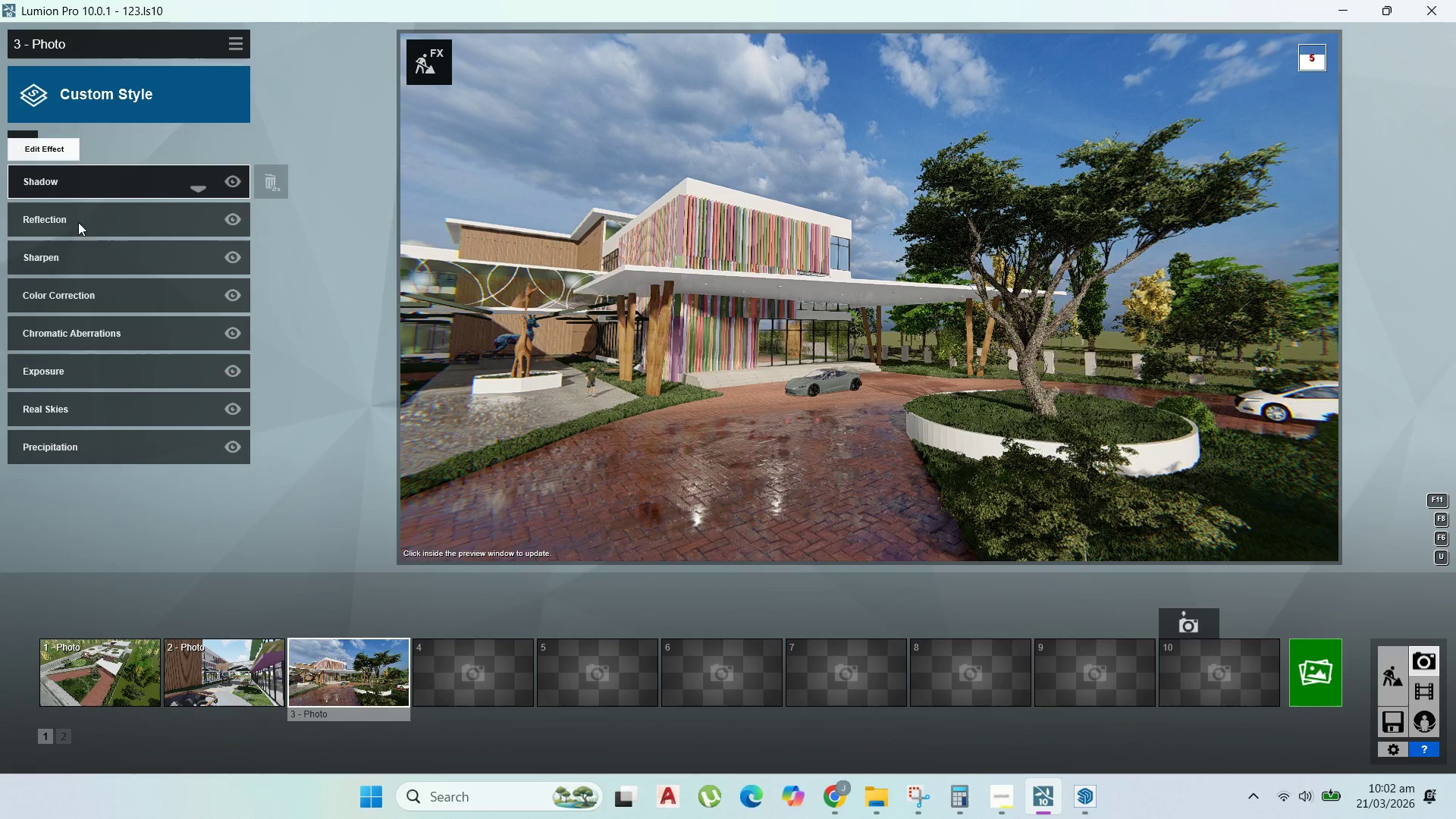 
left_click([86, 290])
 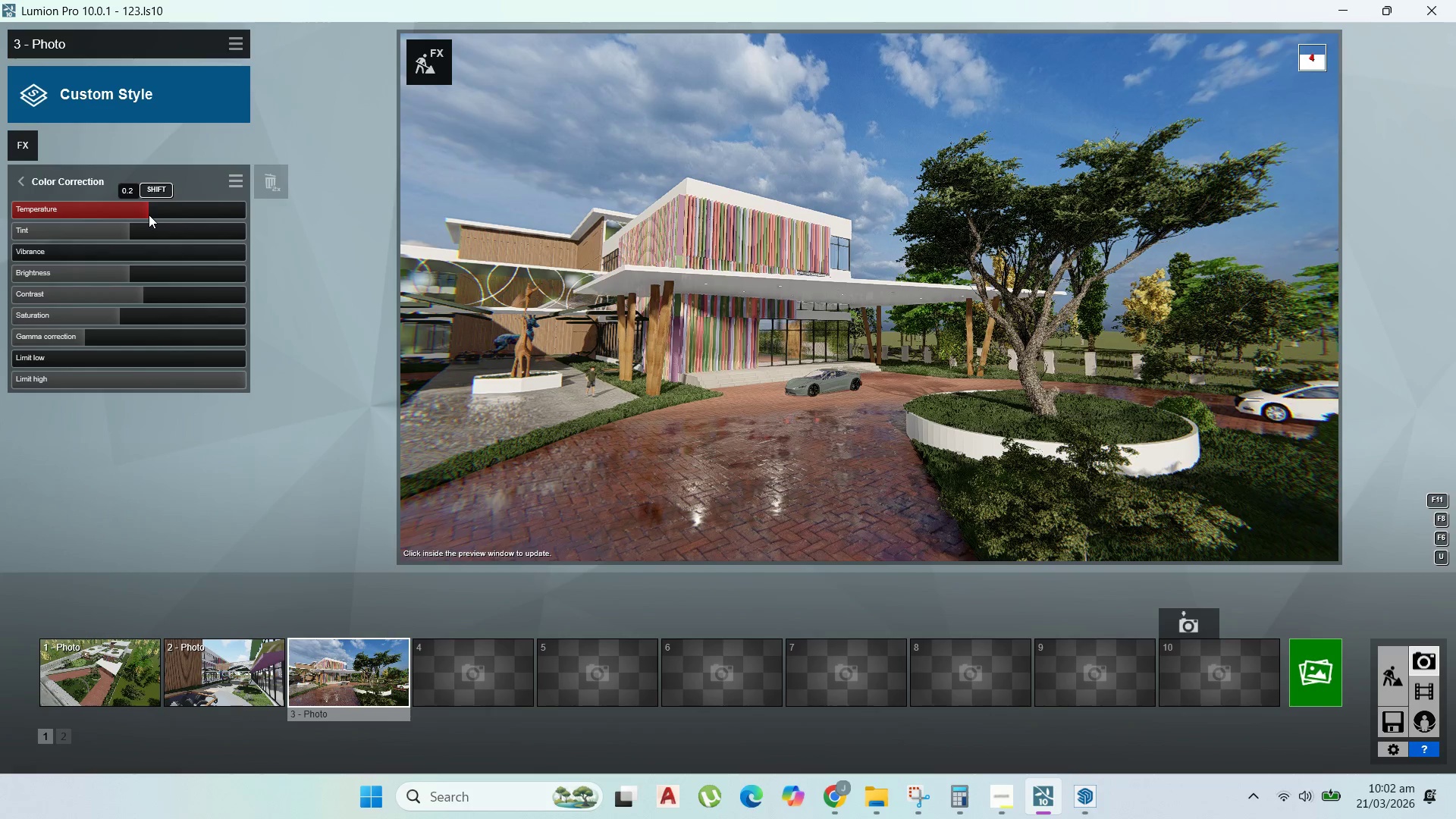 
wait(9.39)
 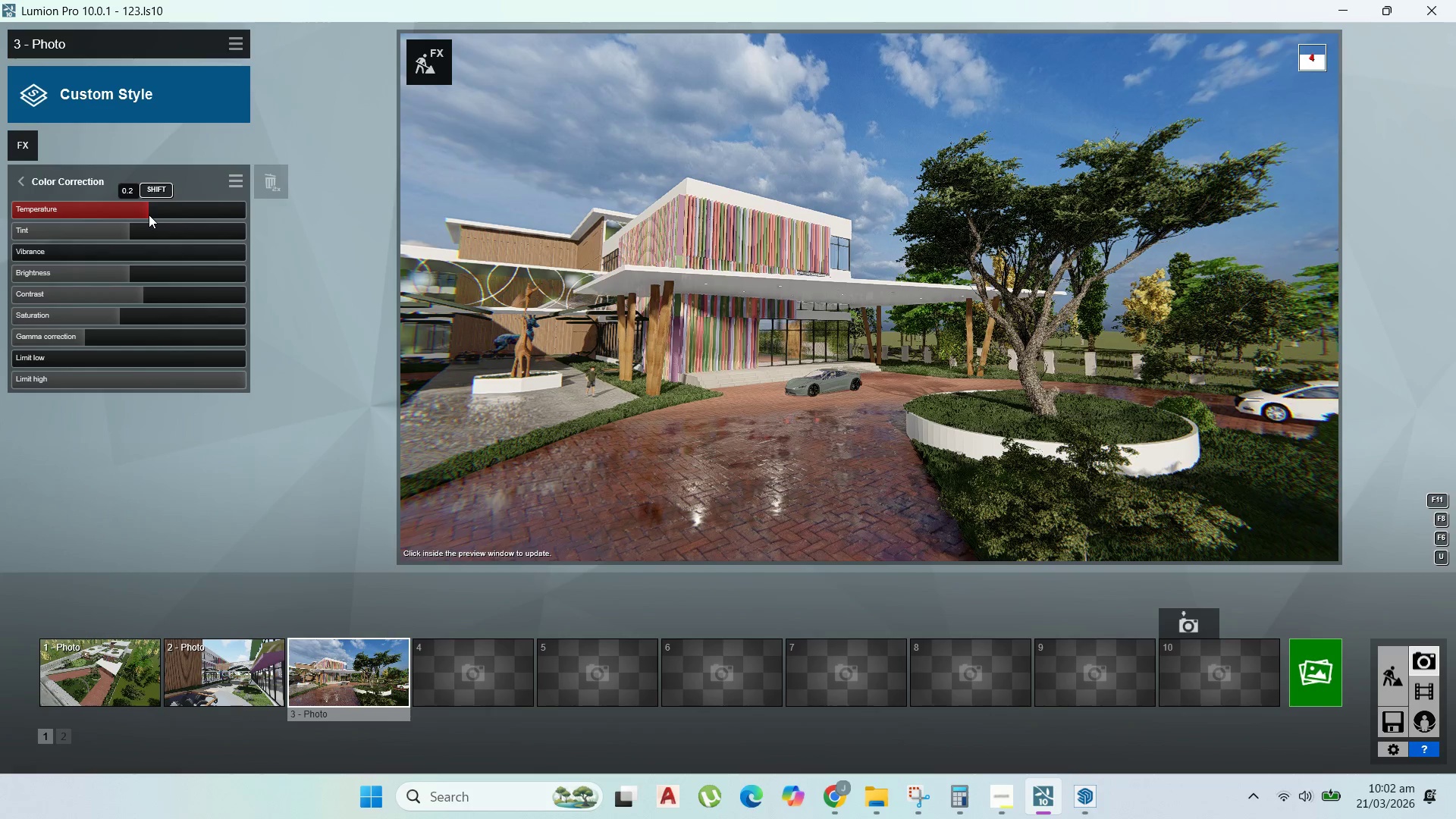 
double_click([1399, 723])
 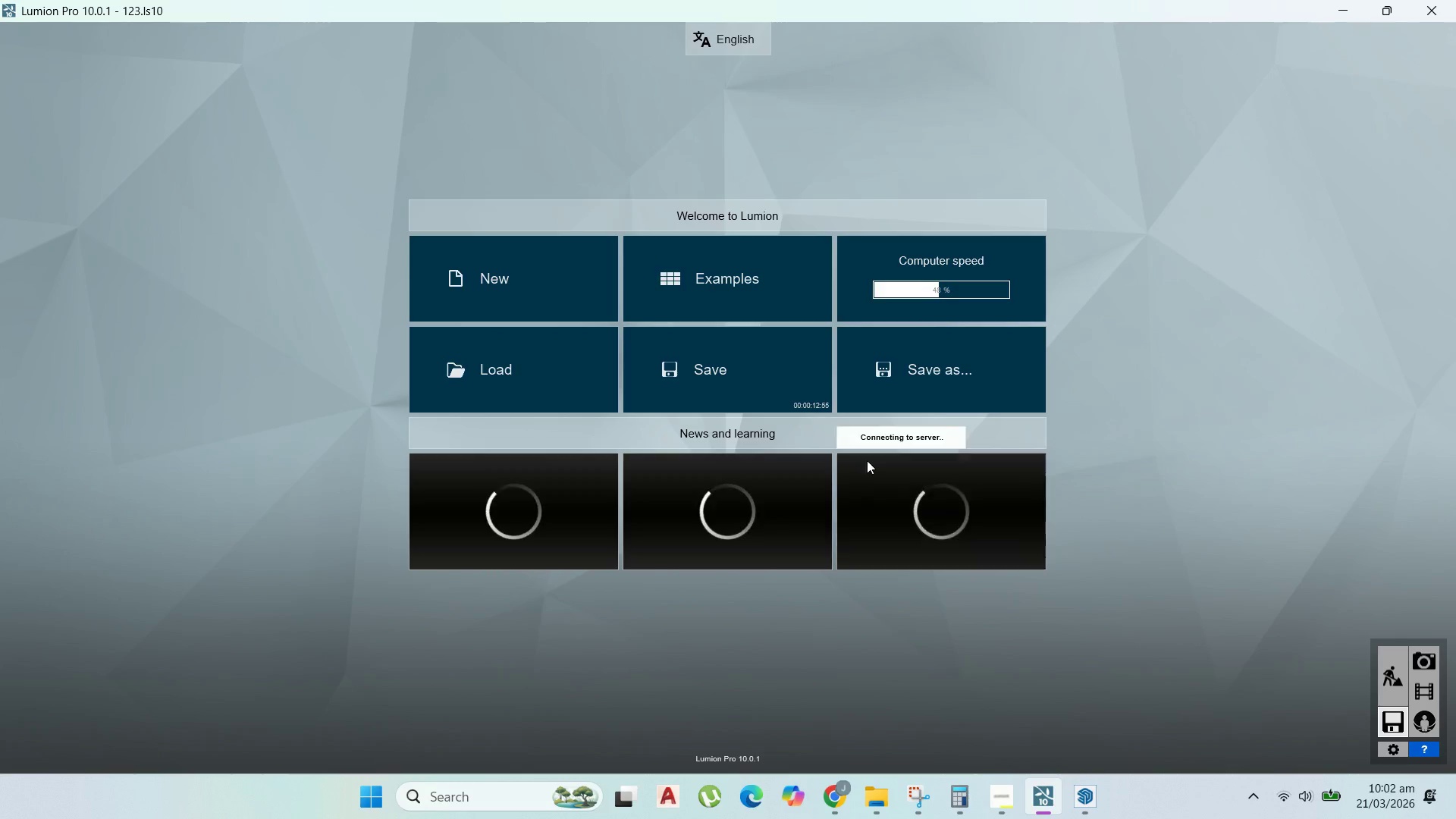 
left_click([730, 383])
 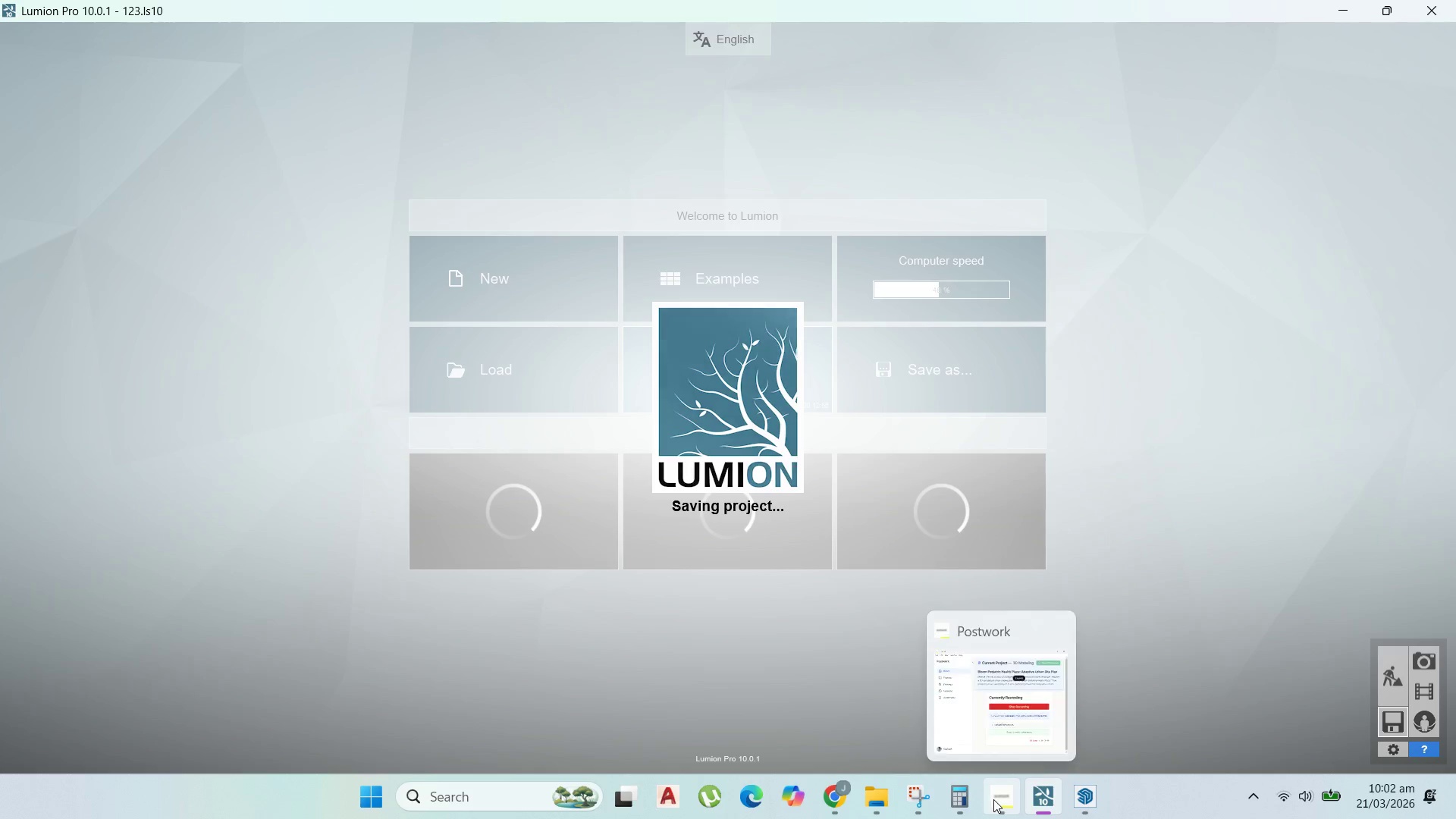 
left_click([993, 799])